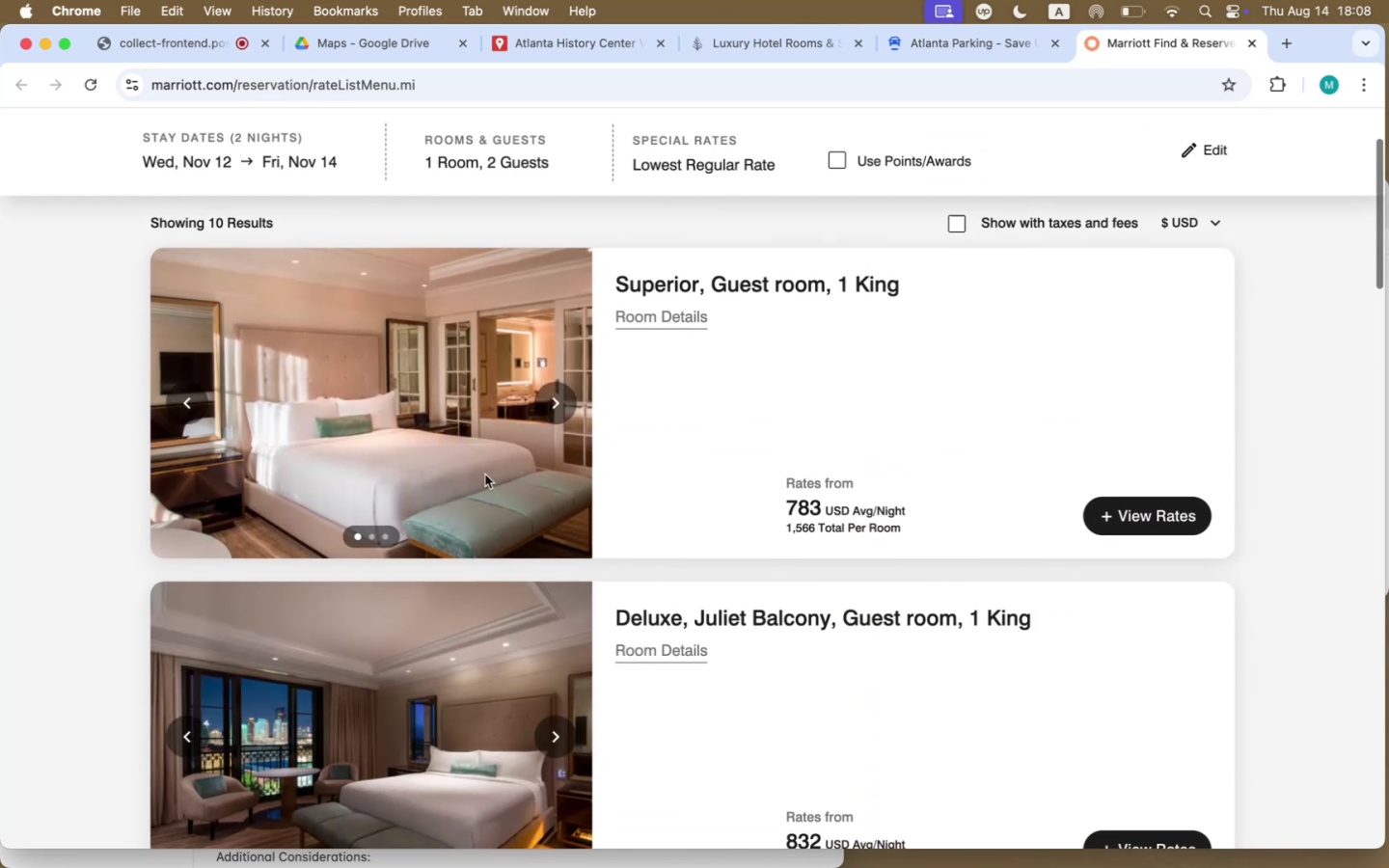 
left_click([481, 453])
 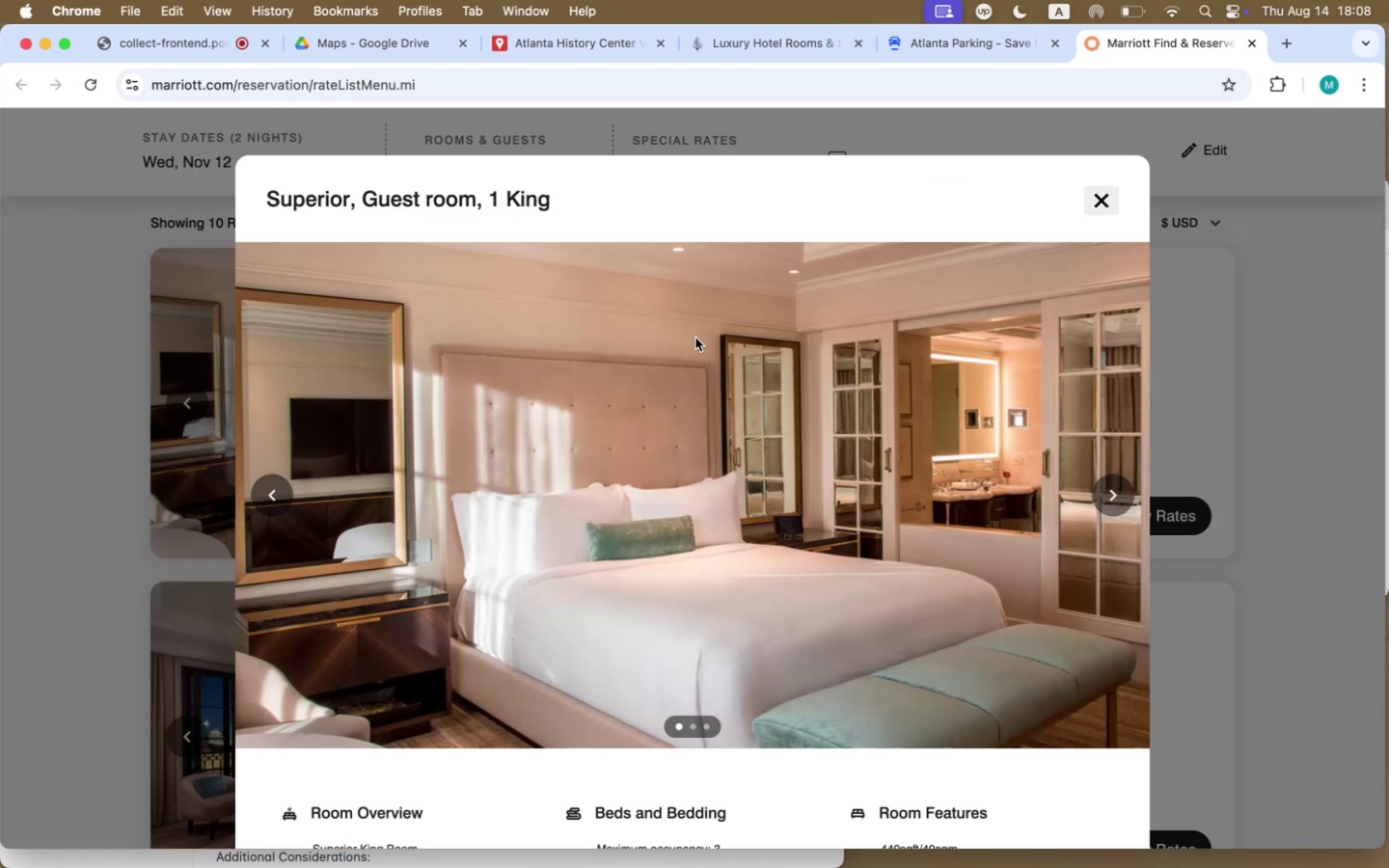 
scroll: coordinate [688, 593], scroll_direction: down, amount: 109.0
 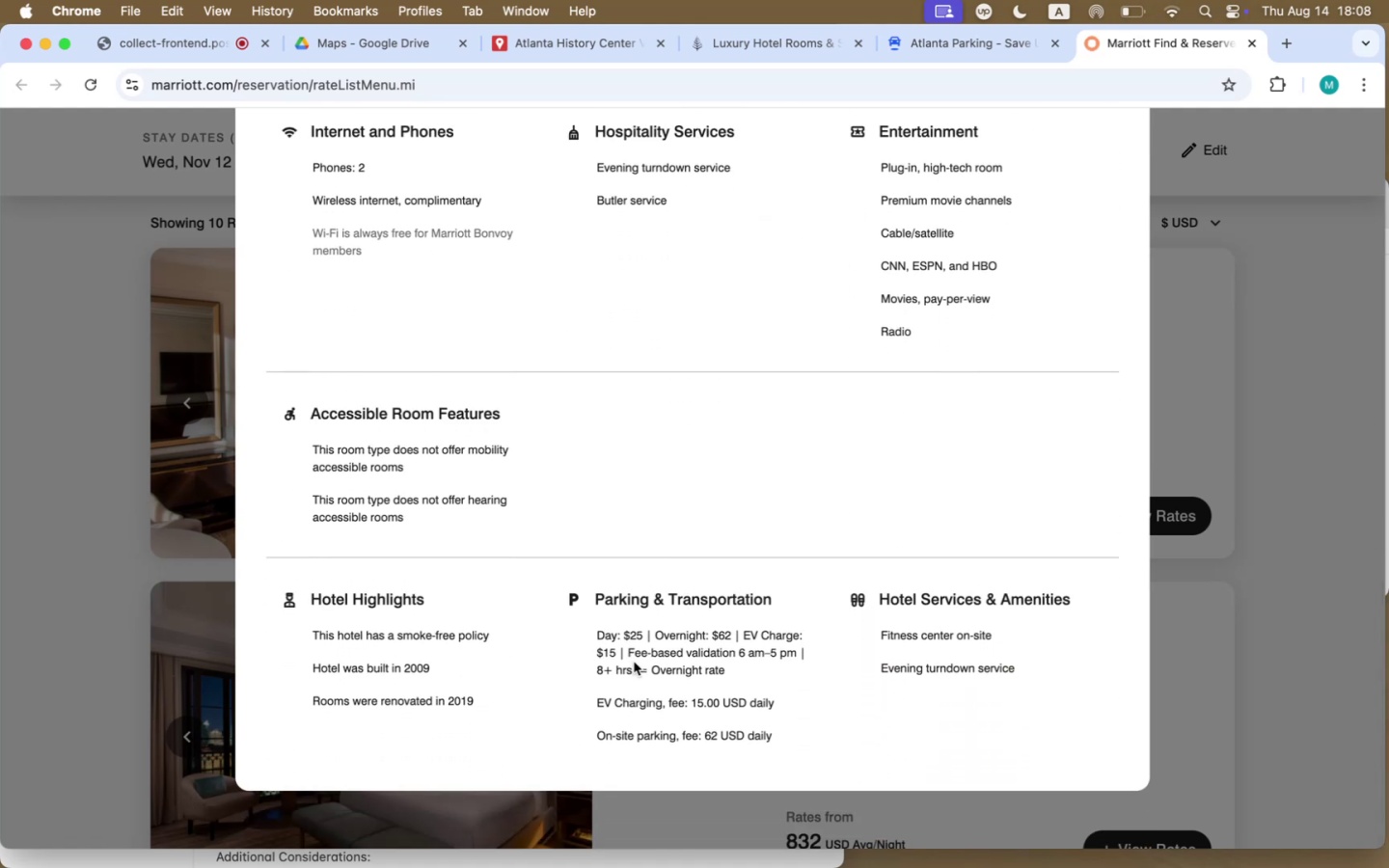 
left_click_drag(start_coordinate=[731, 637], to_coordinate=[593, 639])
 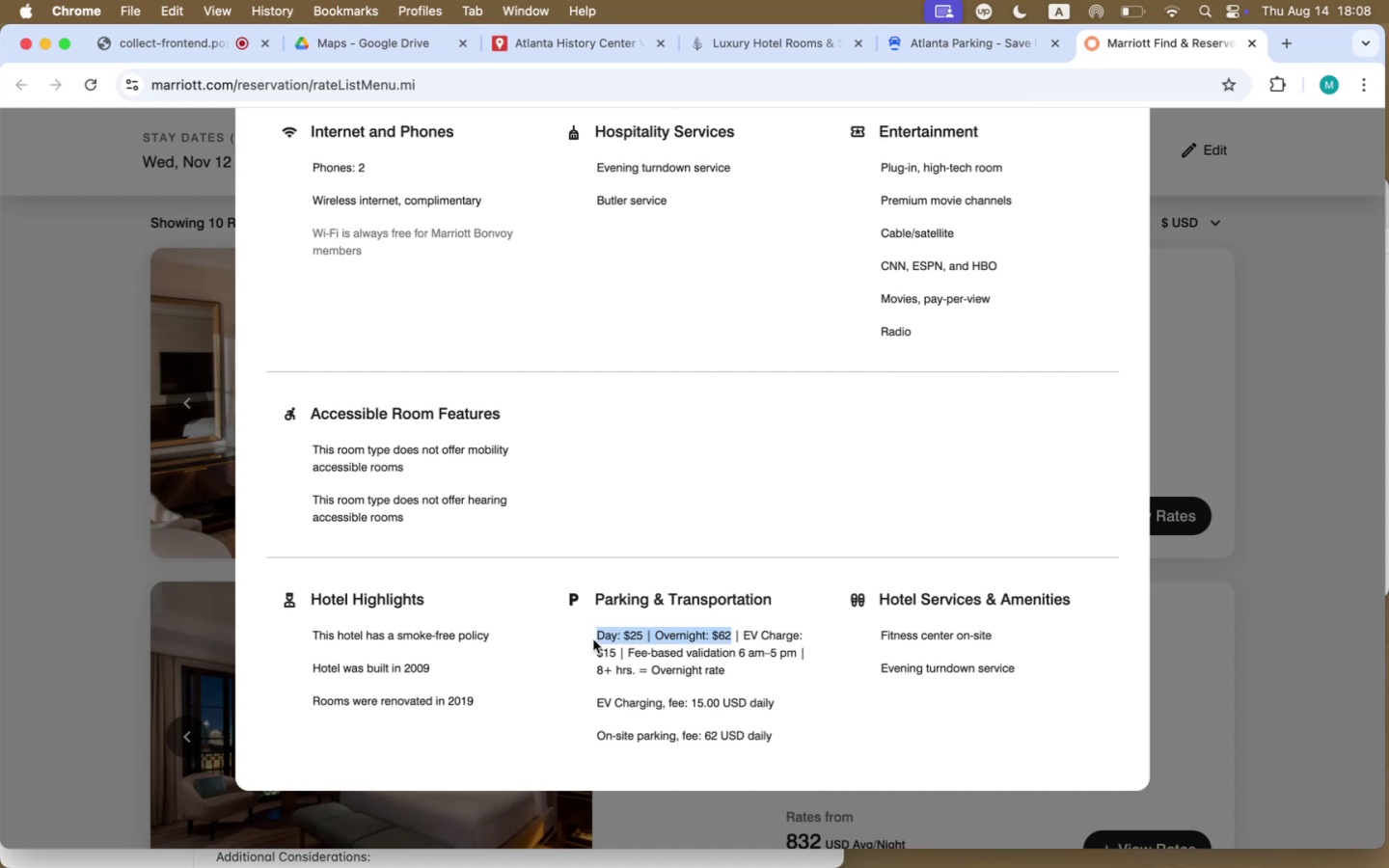 
scroll: coordinate [595, 638], scroll_direction: up, amount: 2.0
 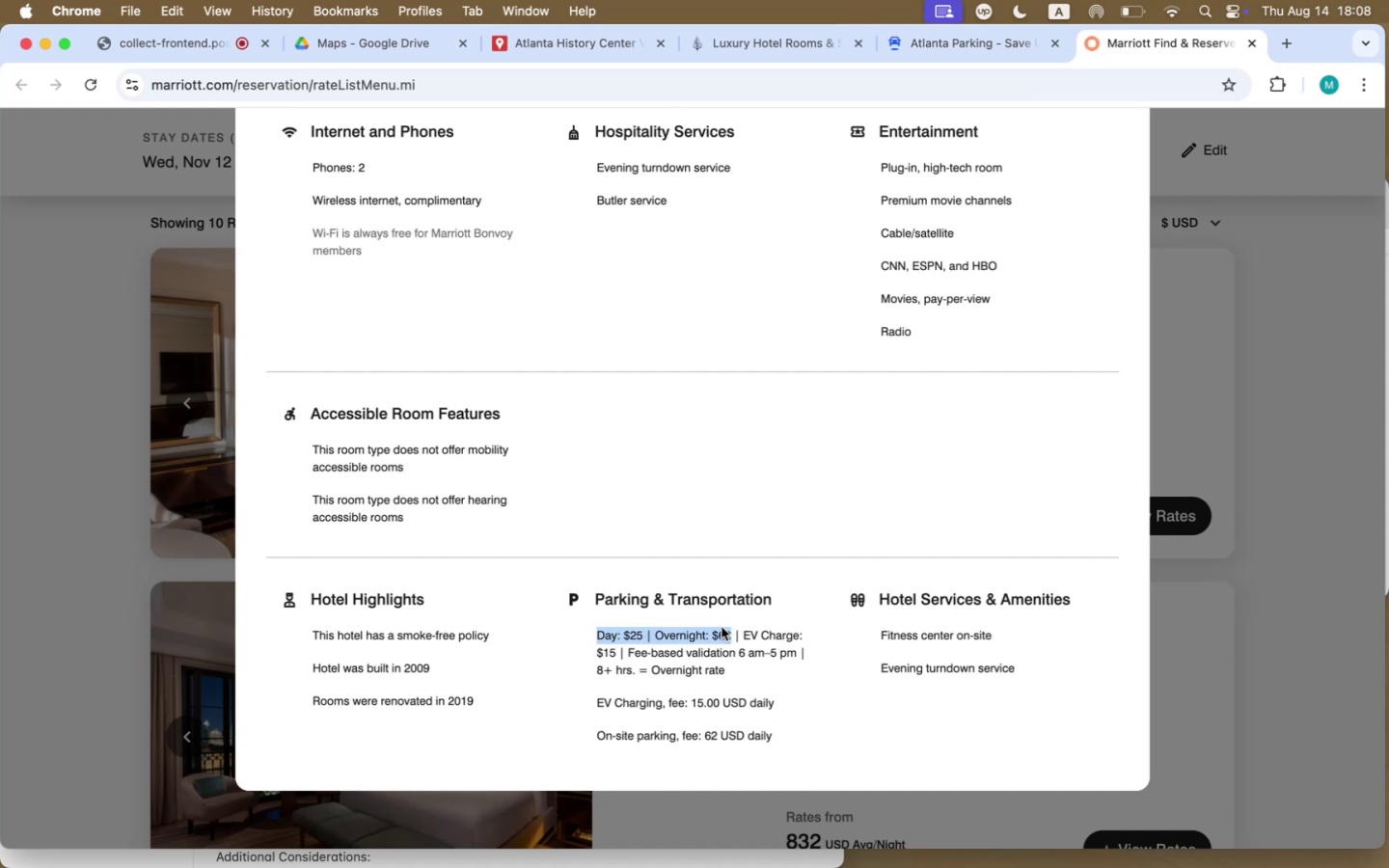 
key(Meta+CommandLeft)
 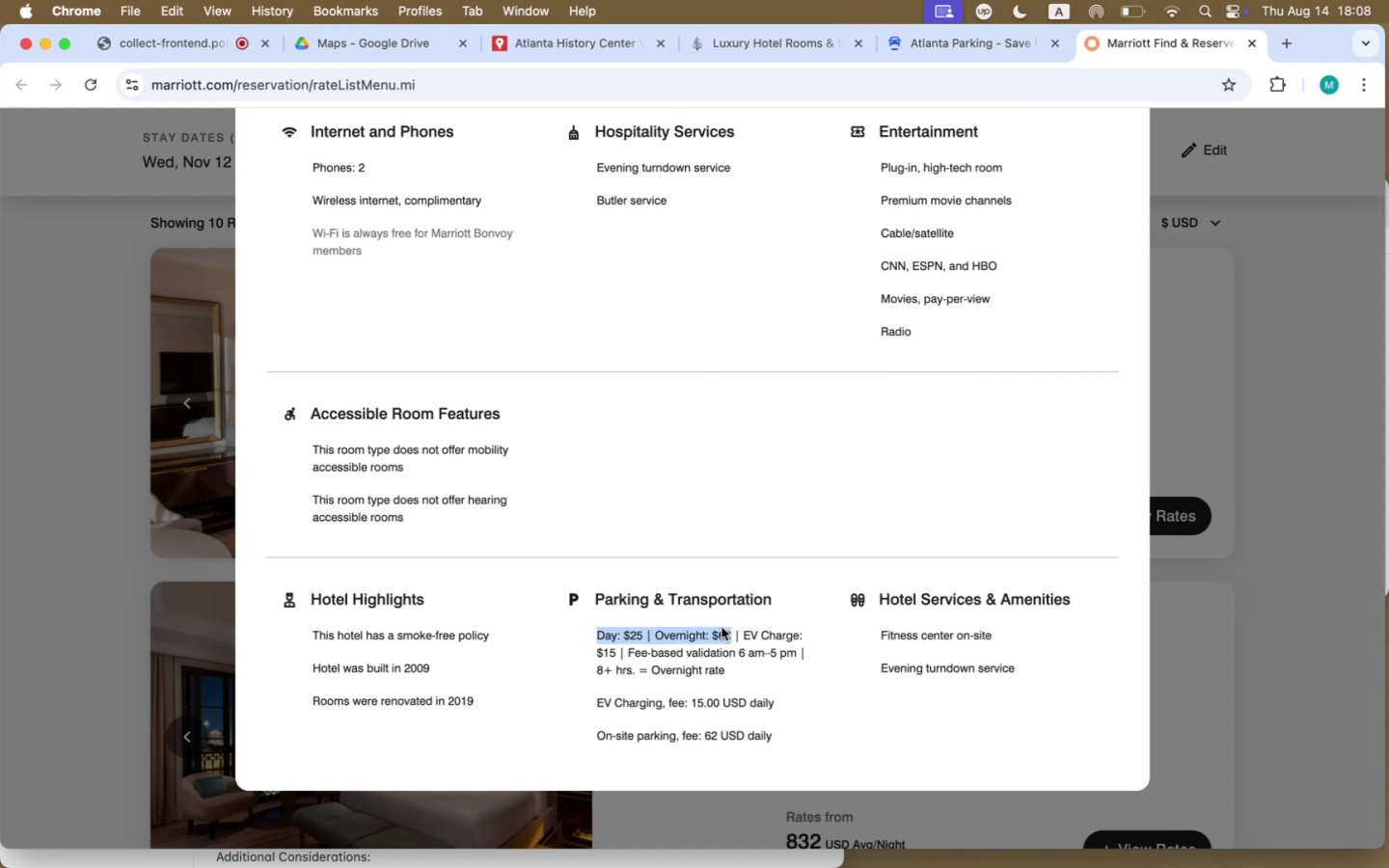 
key(Meta+C)
 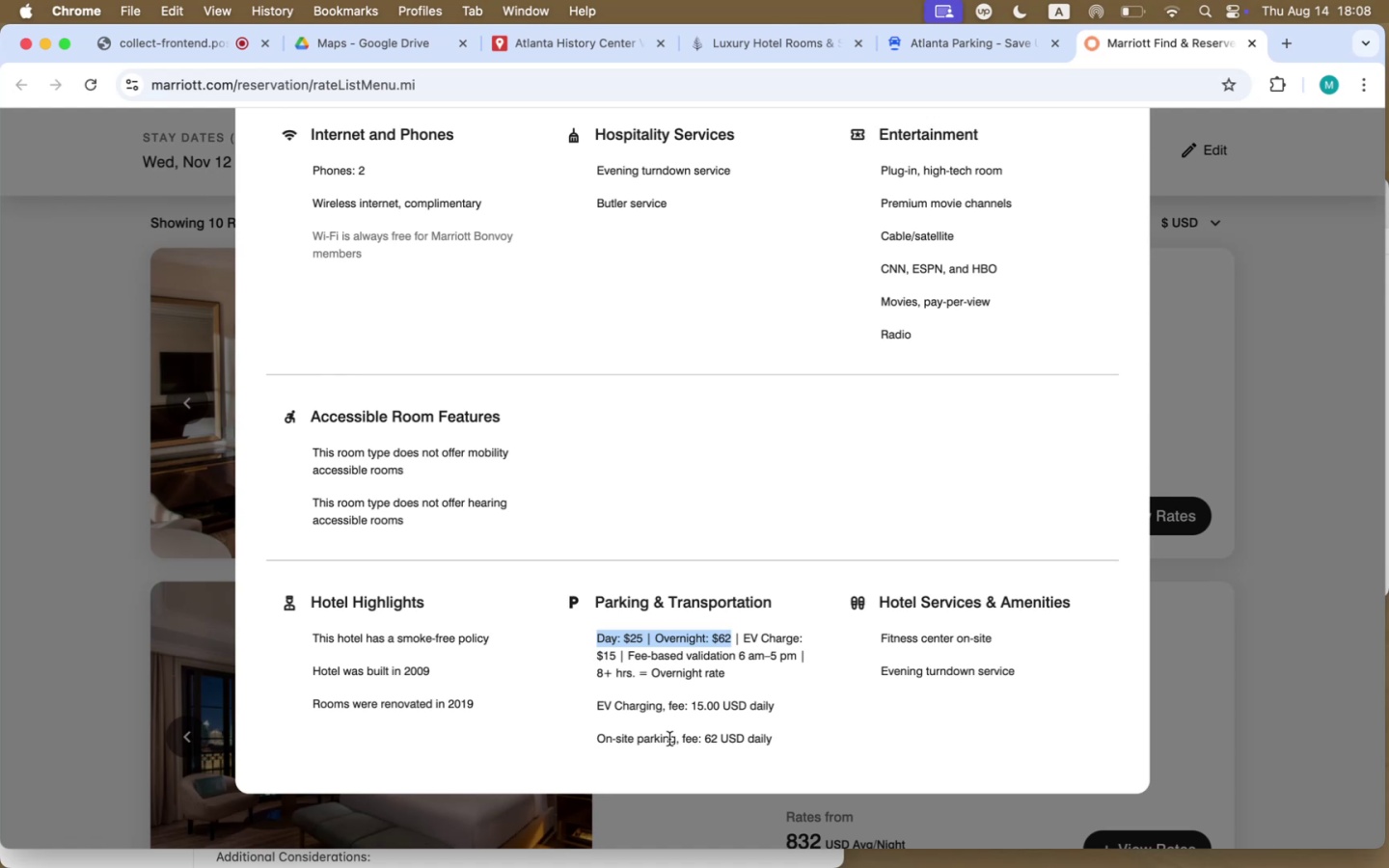 
wait(25.37)
 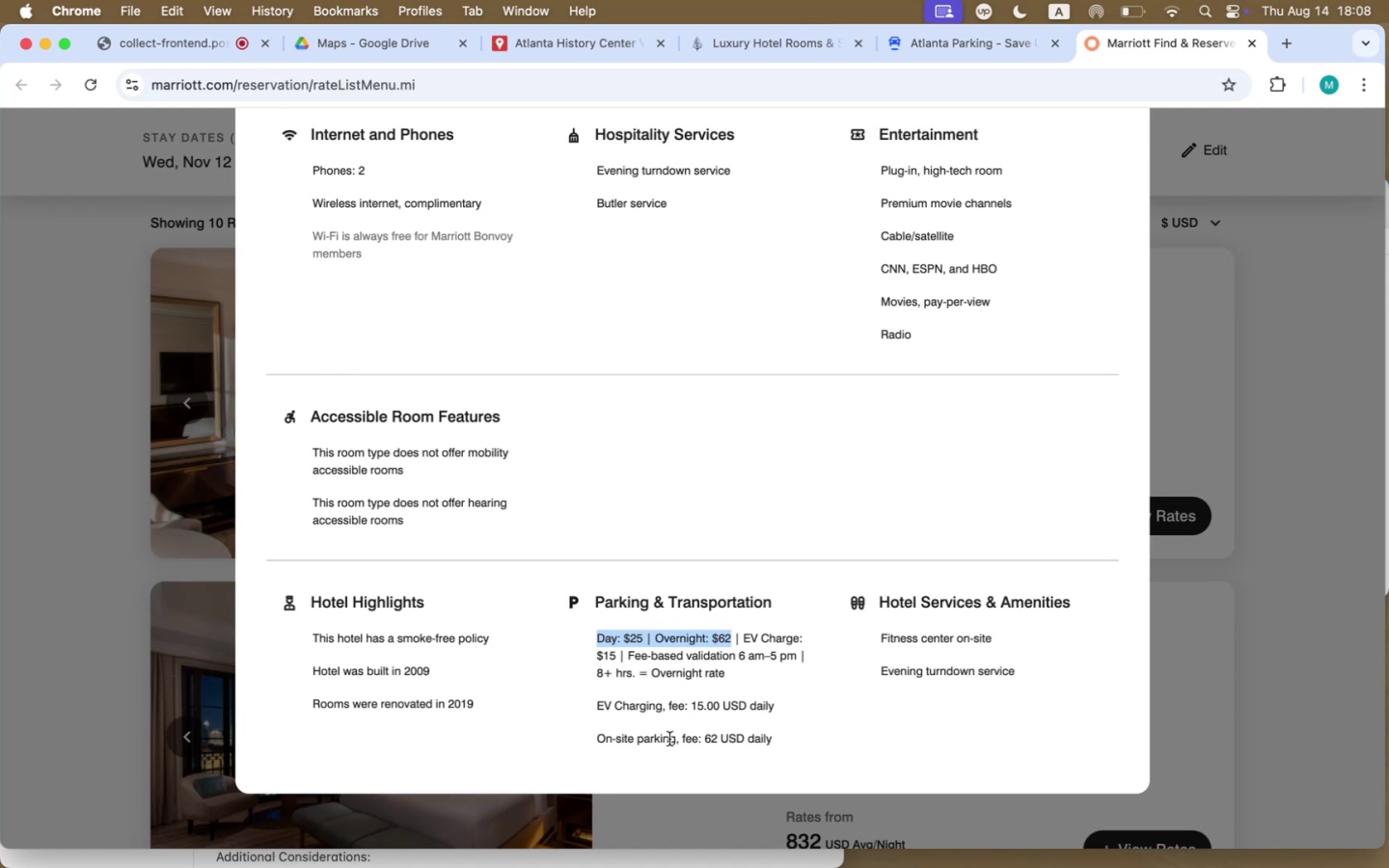 
left_click_drag(start_coordinate=[774, 740], to_coordinate=[592, 740])
 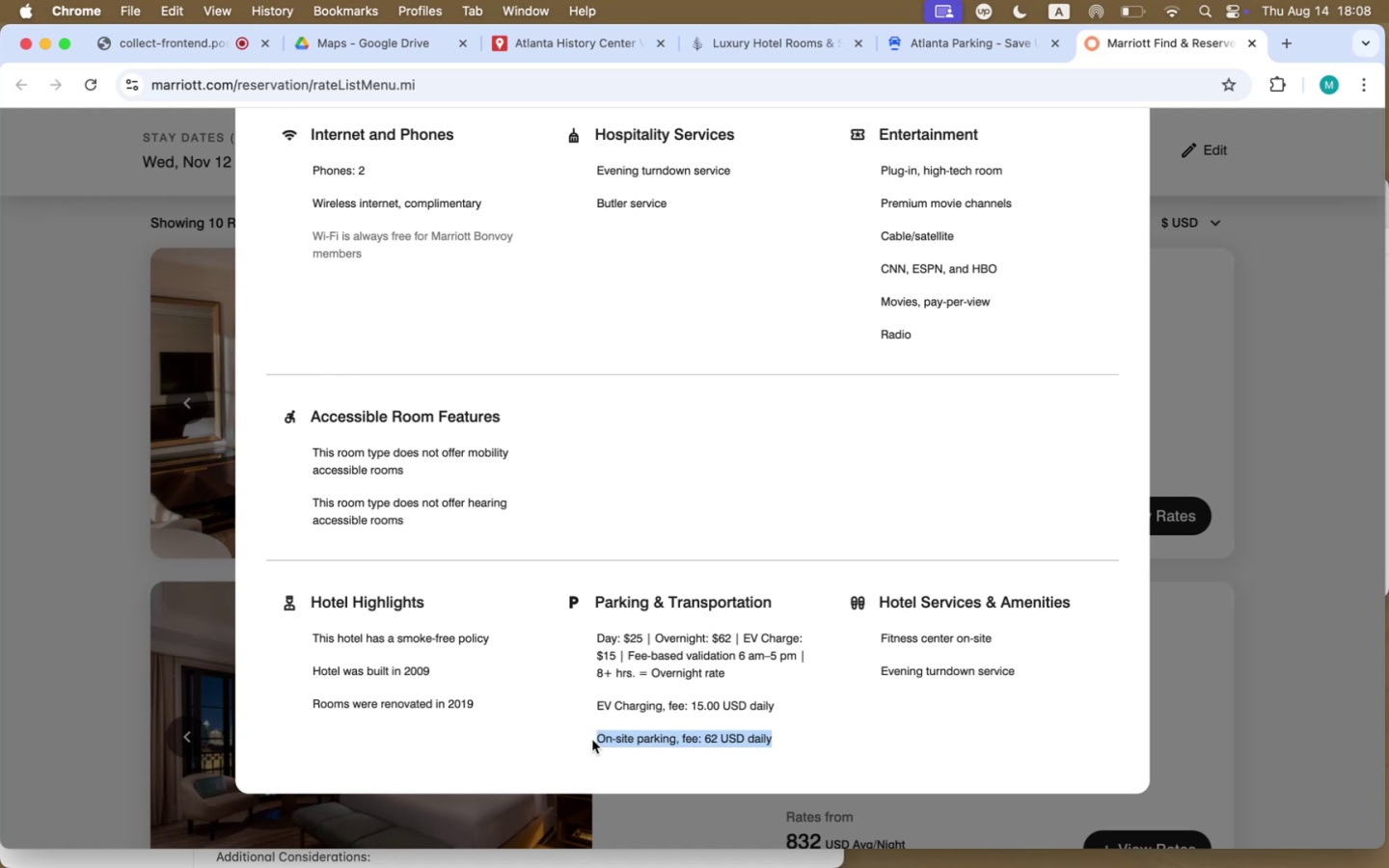 
key(Meta+CommandLeft)
 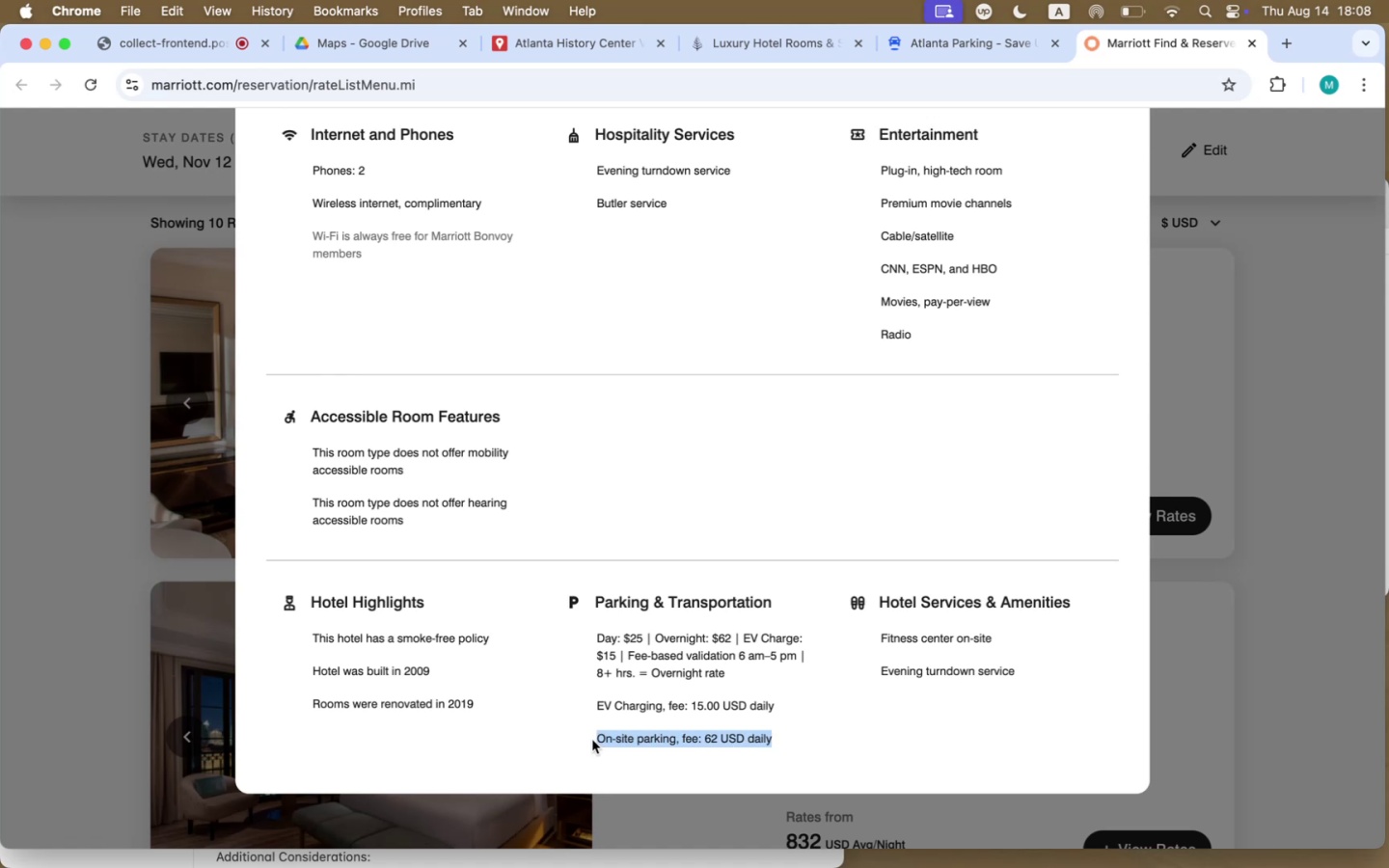 
key(Meta+C)
 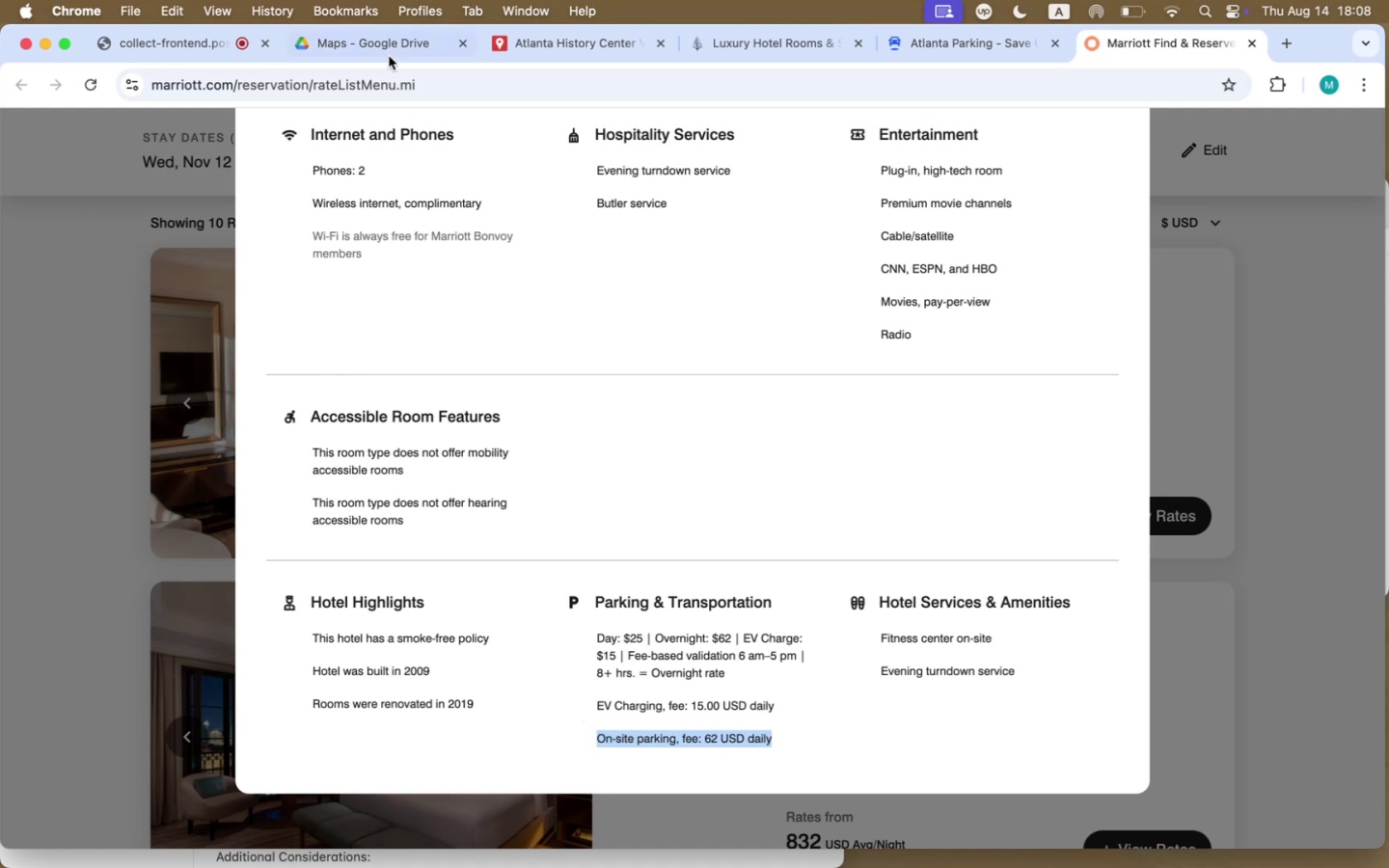 
left_click([518, 37])
 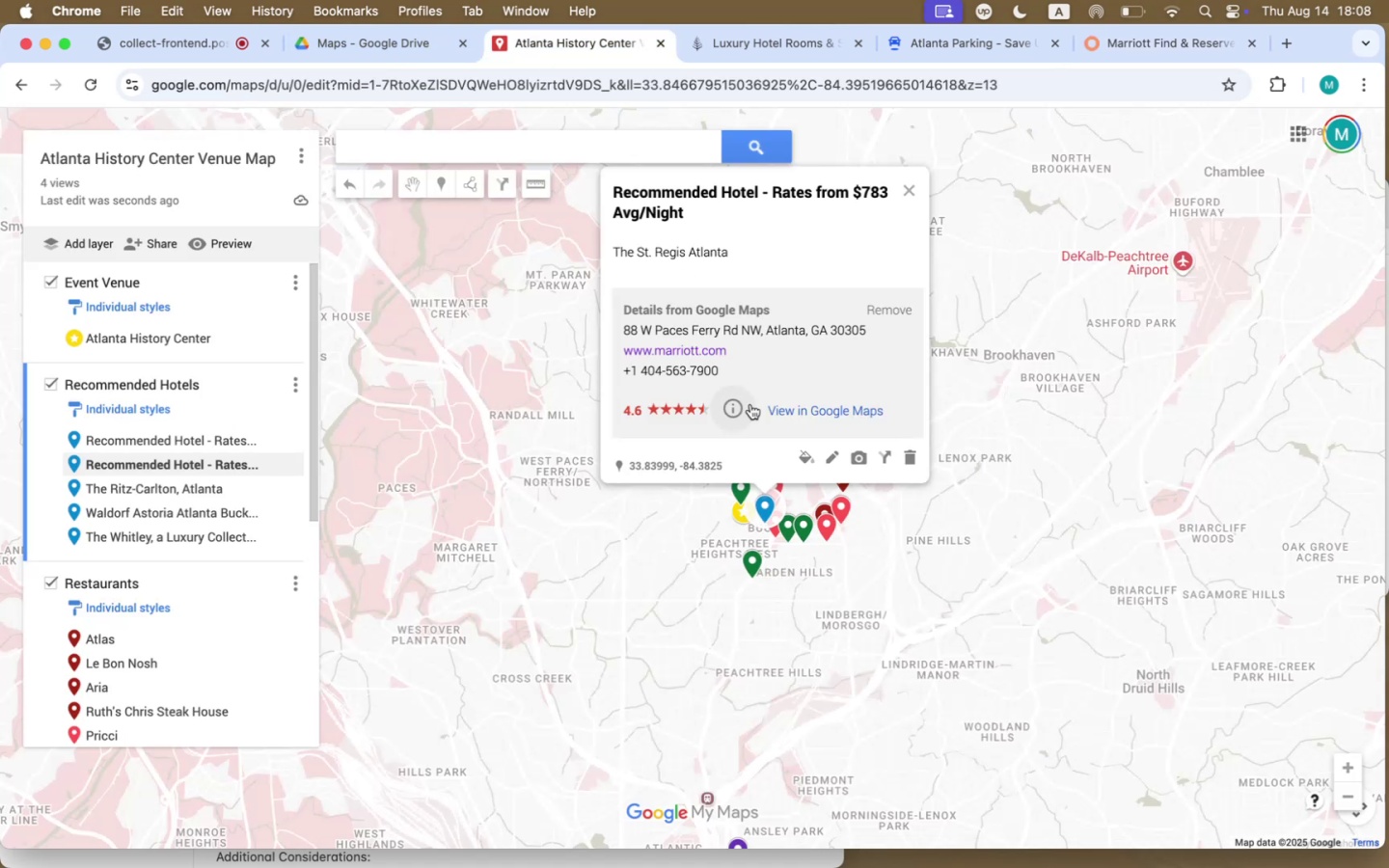 
left_click([831, 457])
 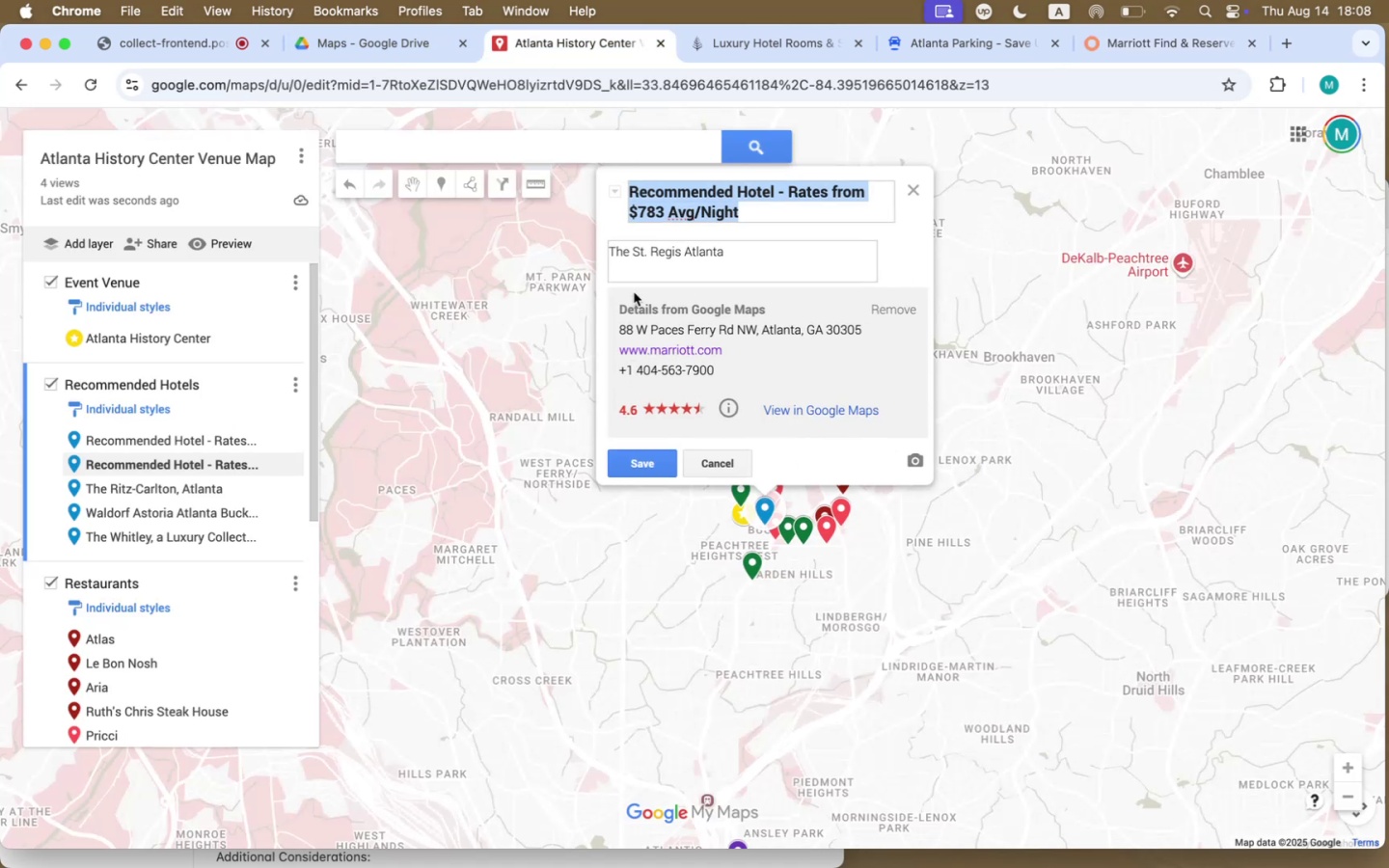 
left_click([638, 268])
 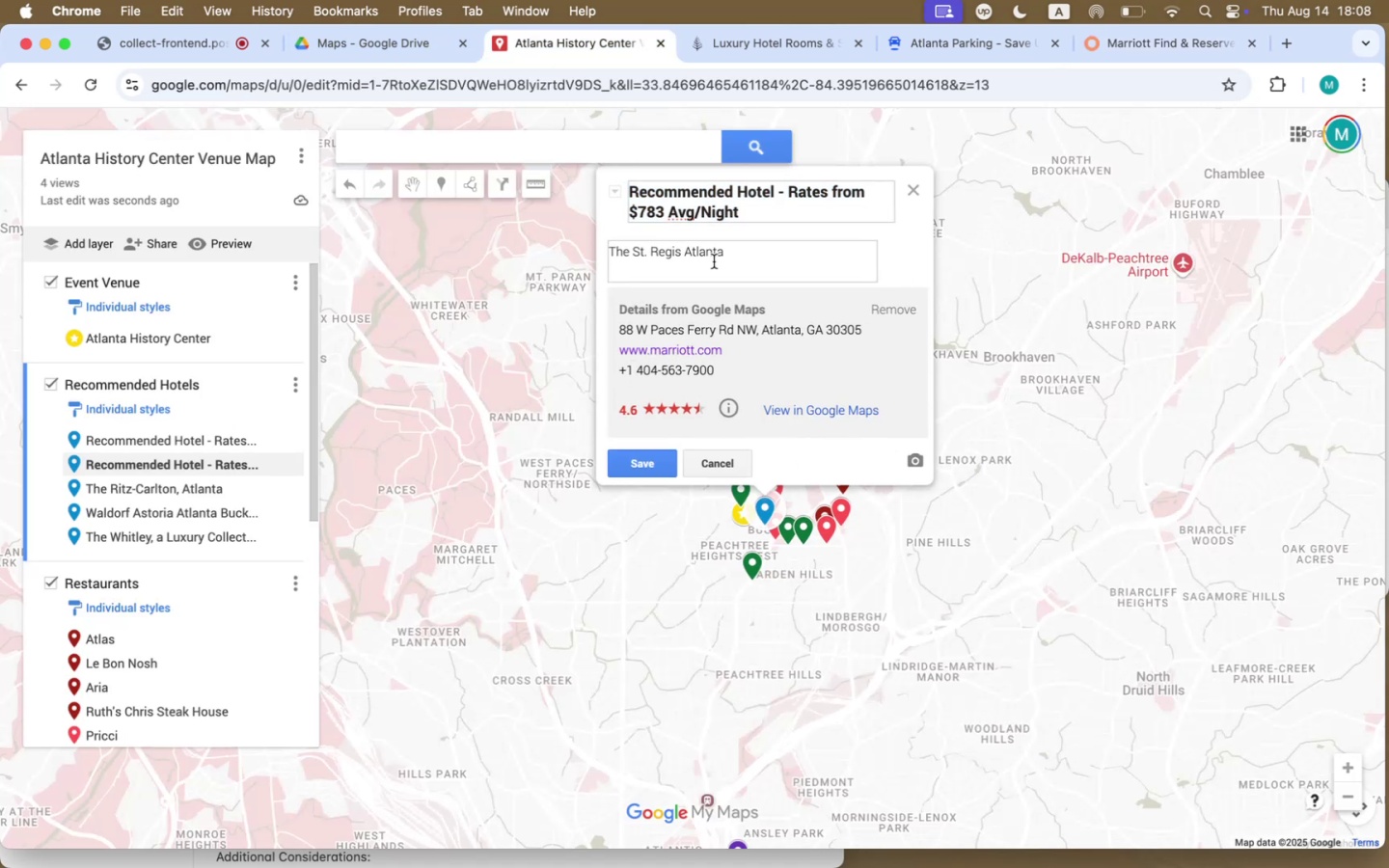 
key(Meta+CommandLeft)
 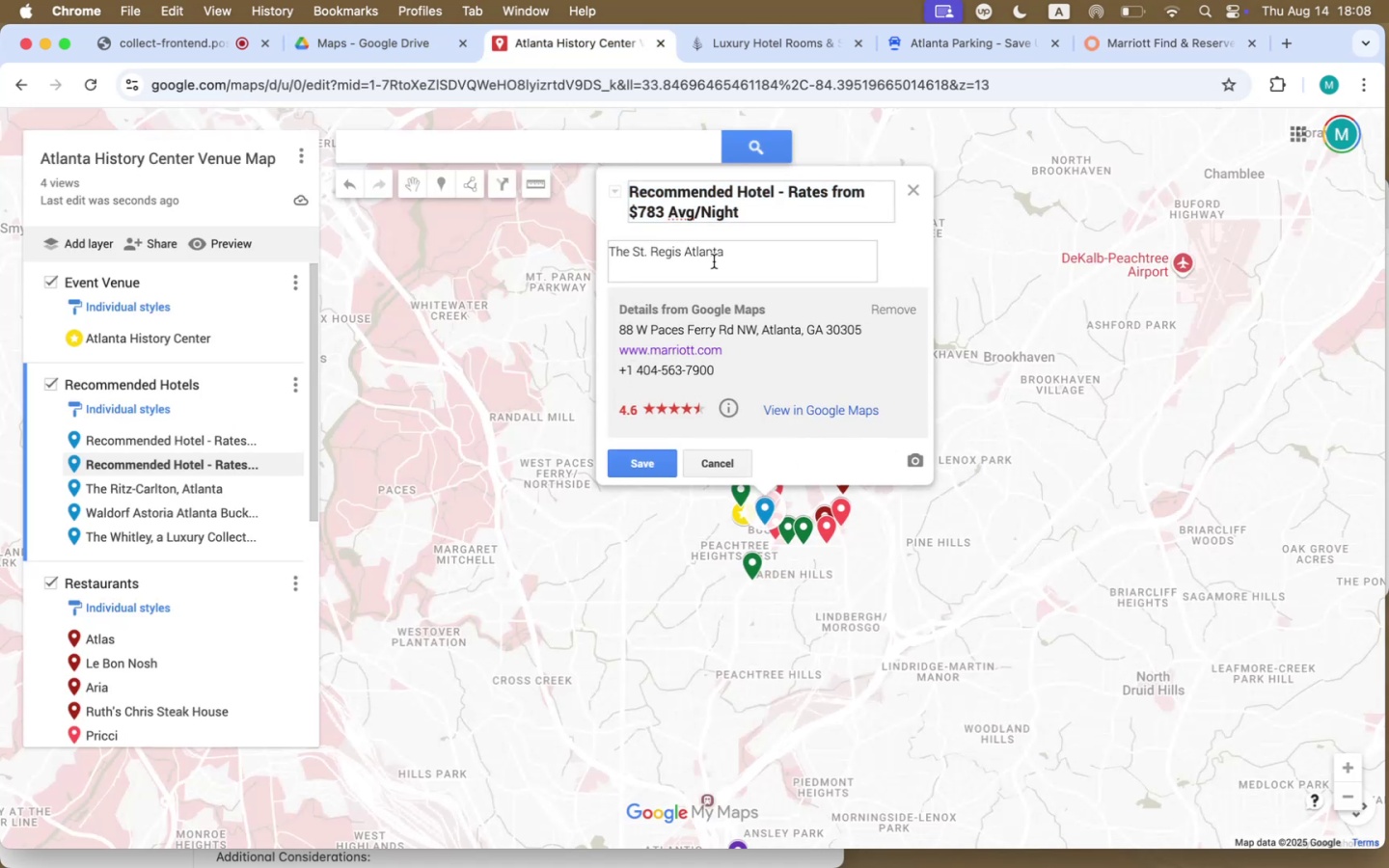 
key(Enter)
 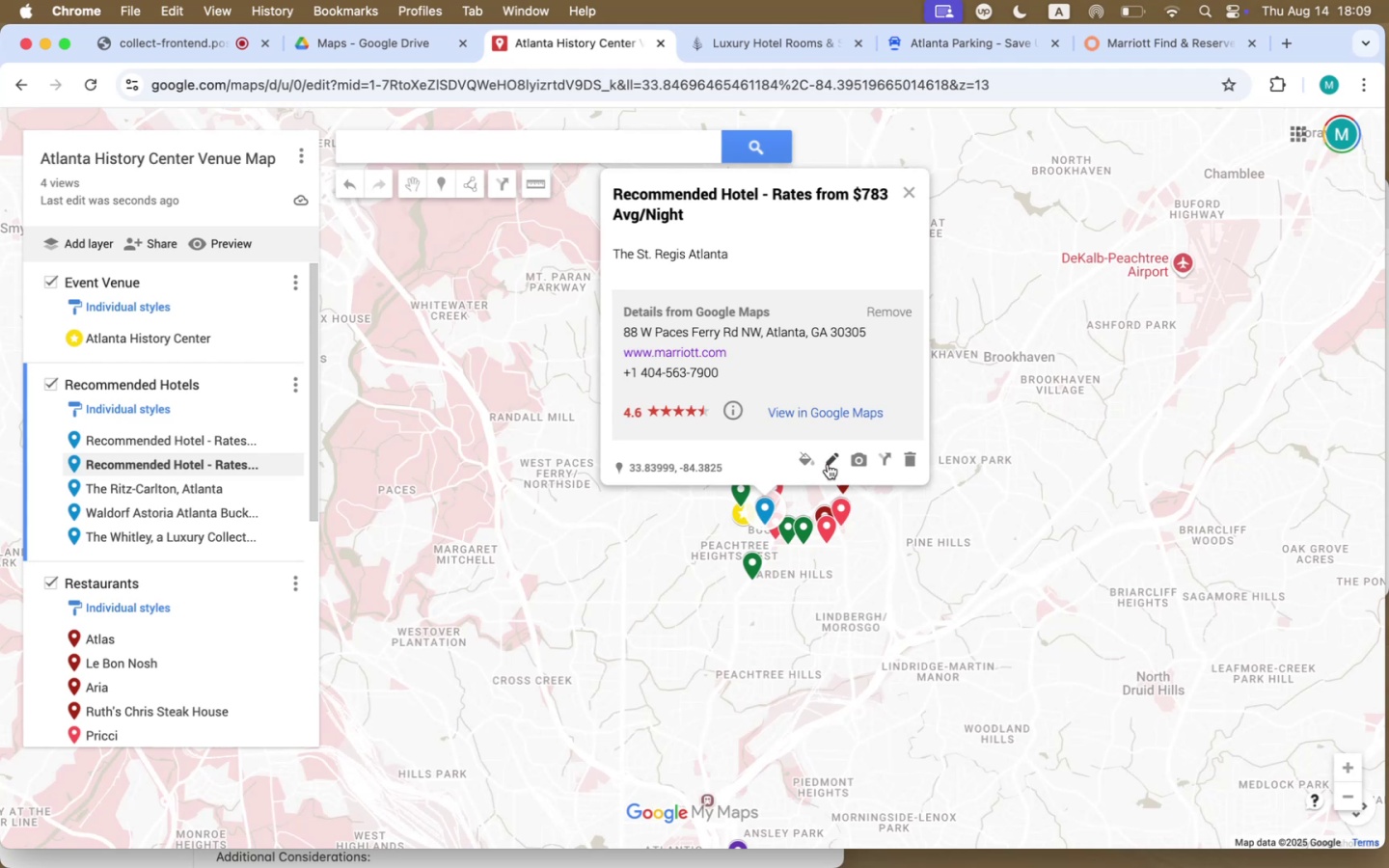 
left_click([739, 244])
 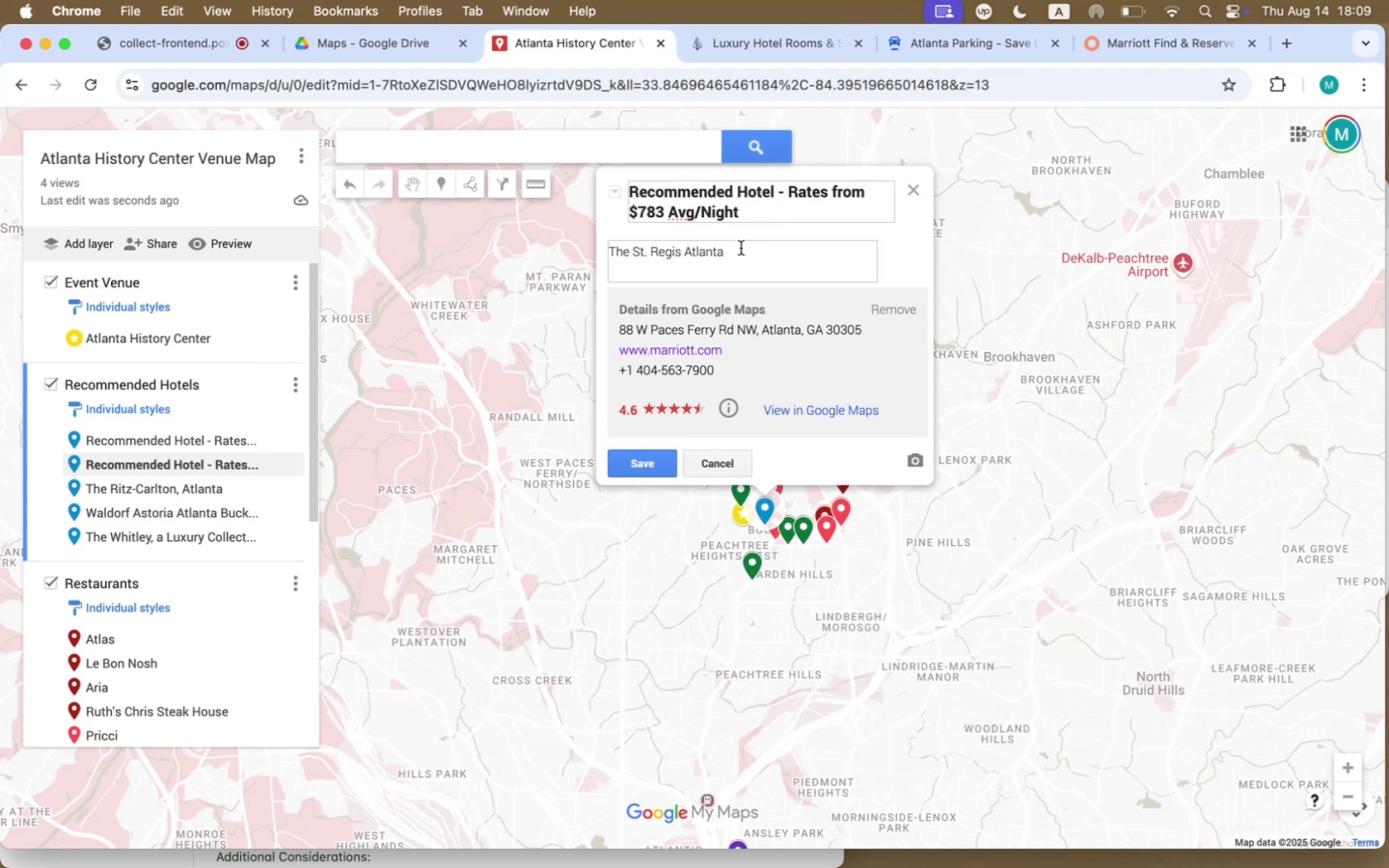 
key(Shift+Enter)
 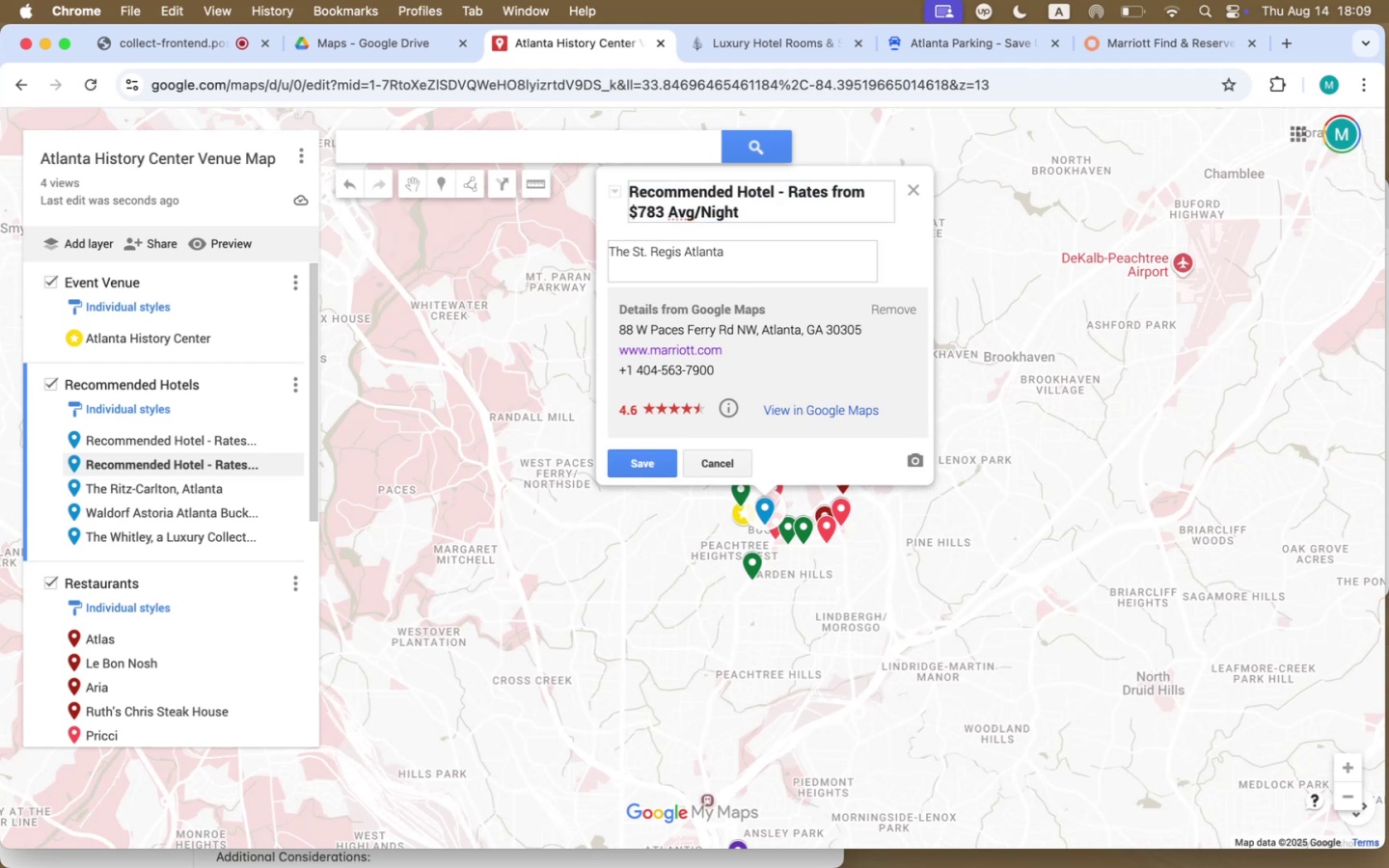 
key(Fn)
 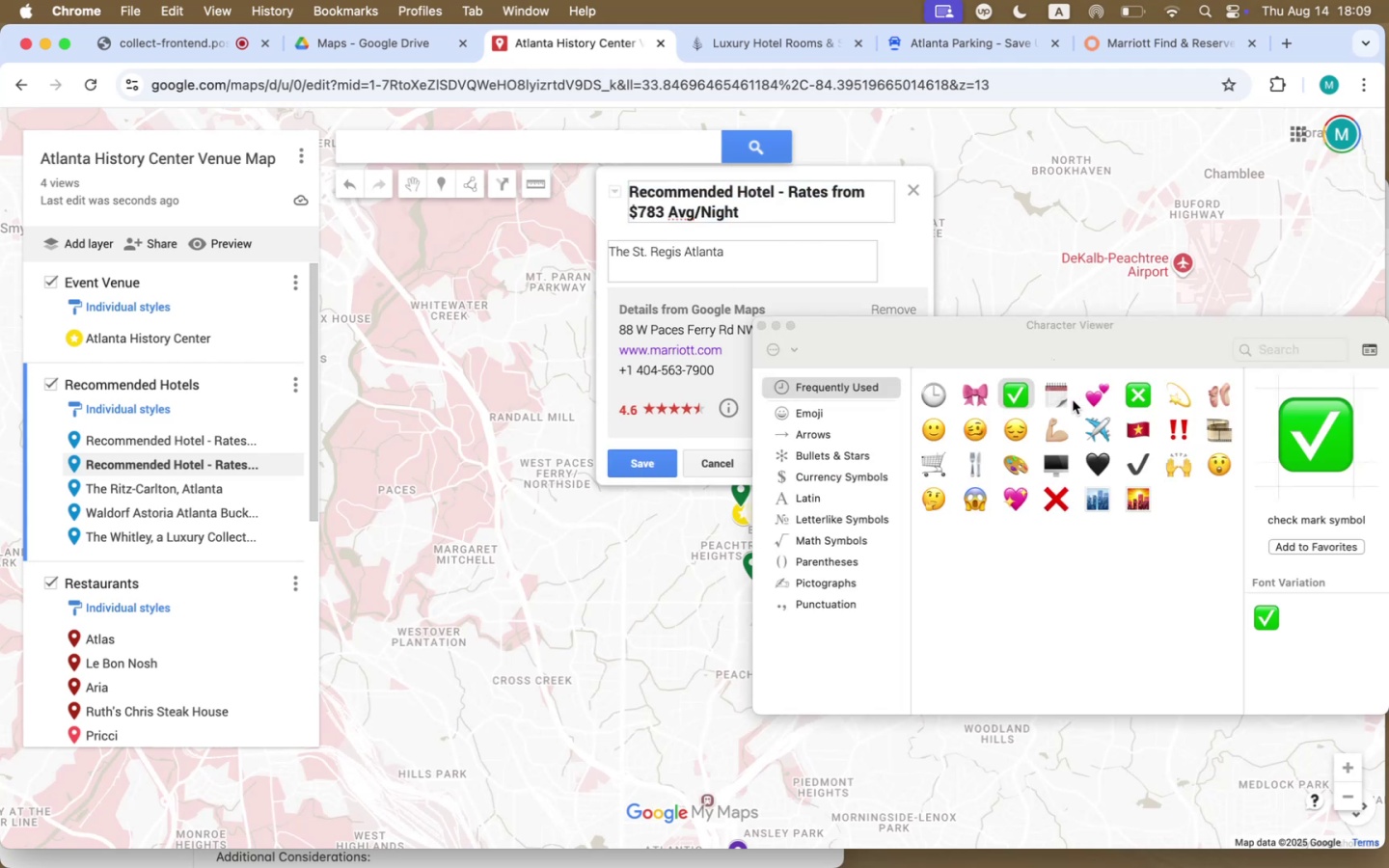 
double_click([1016, 396])
 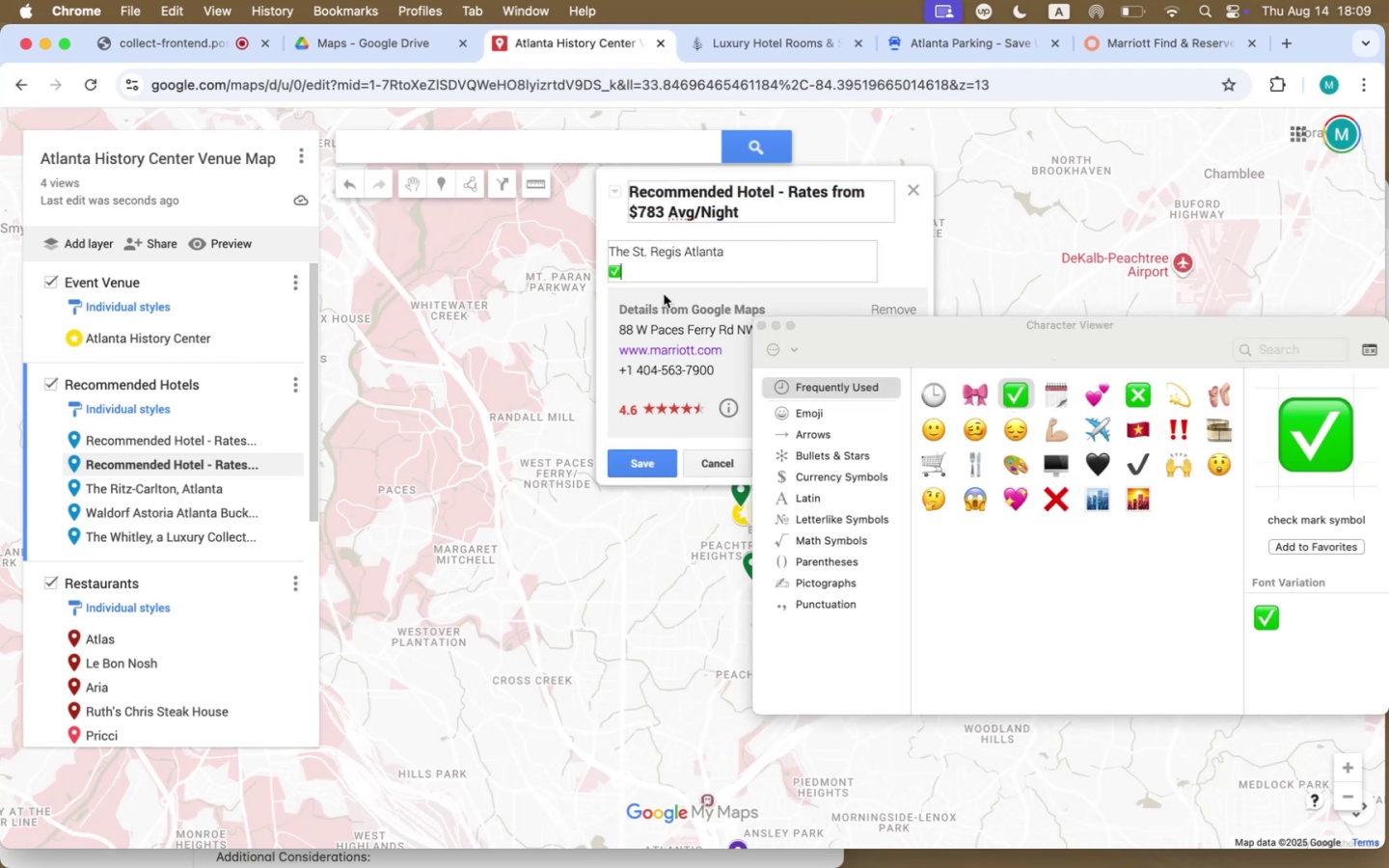 
left_click([663, 273])
 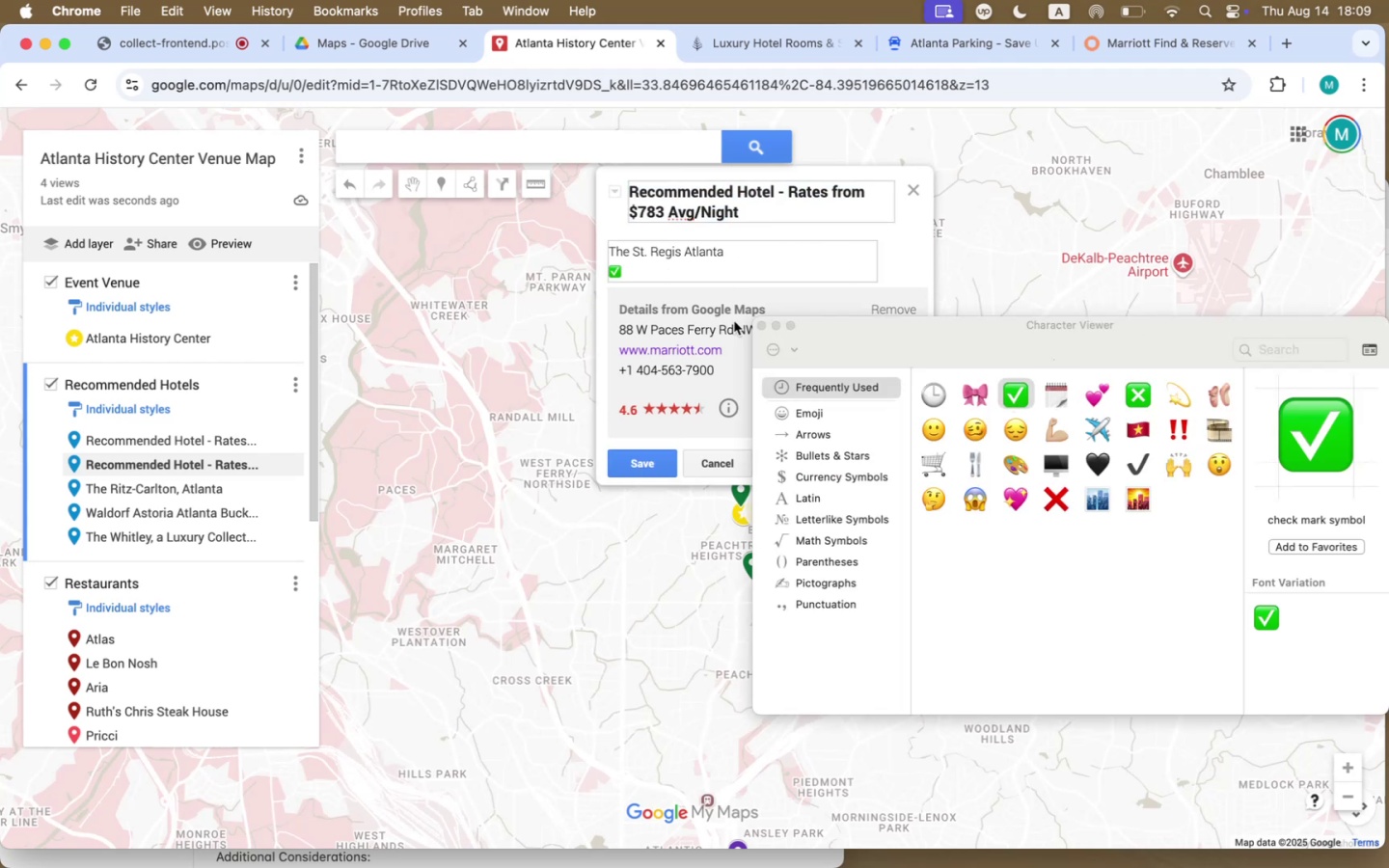 
left_click([758, 324])
 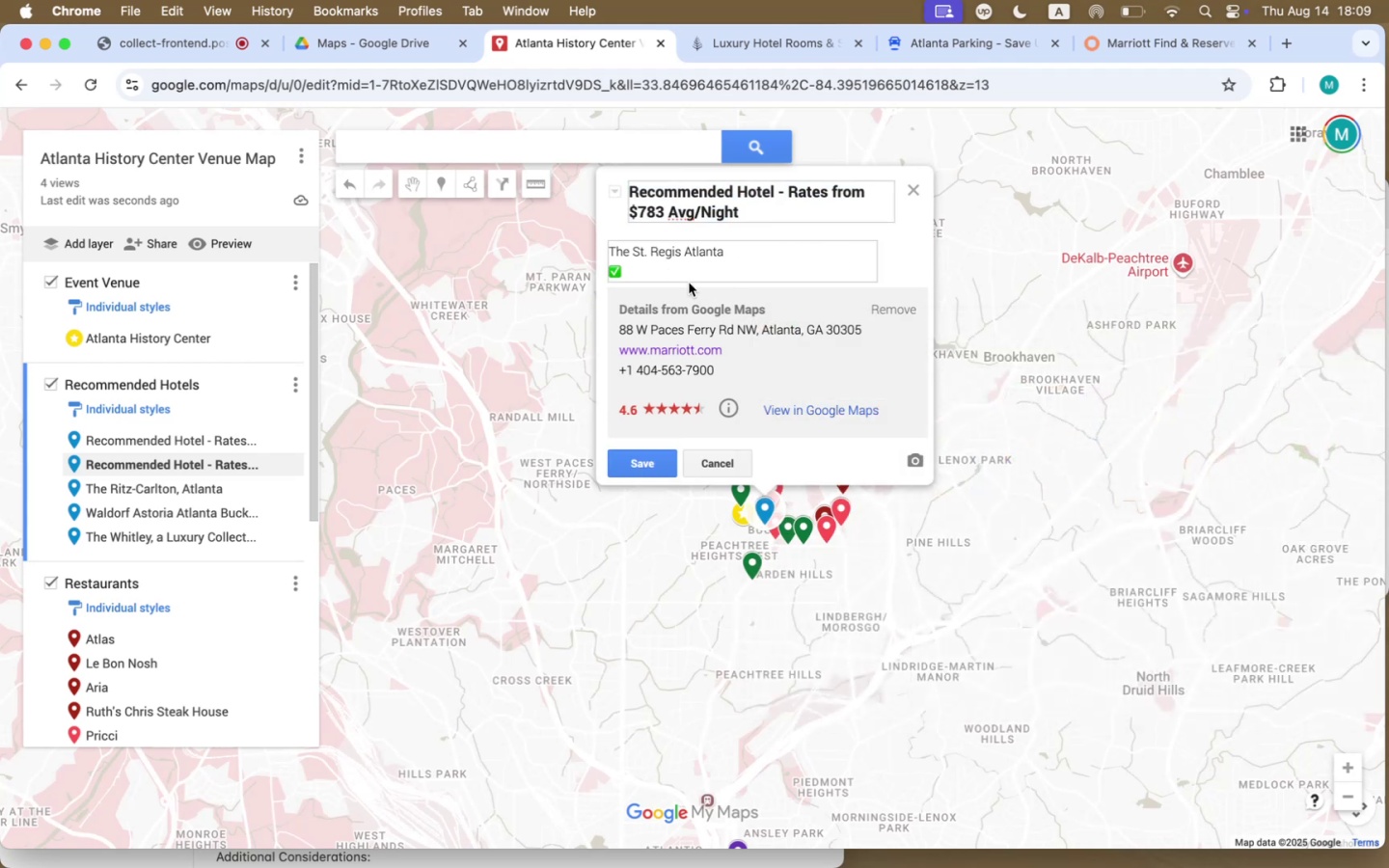 
left_click([682, 270])
 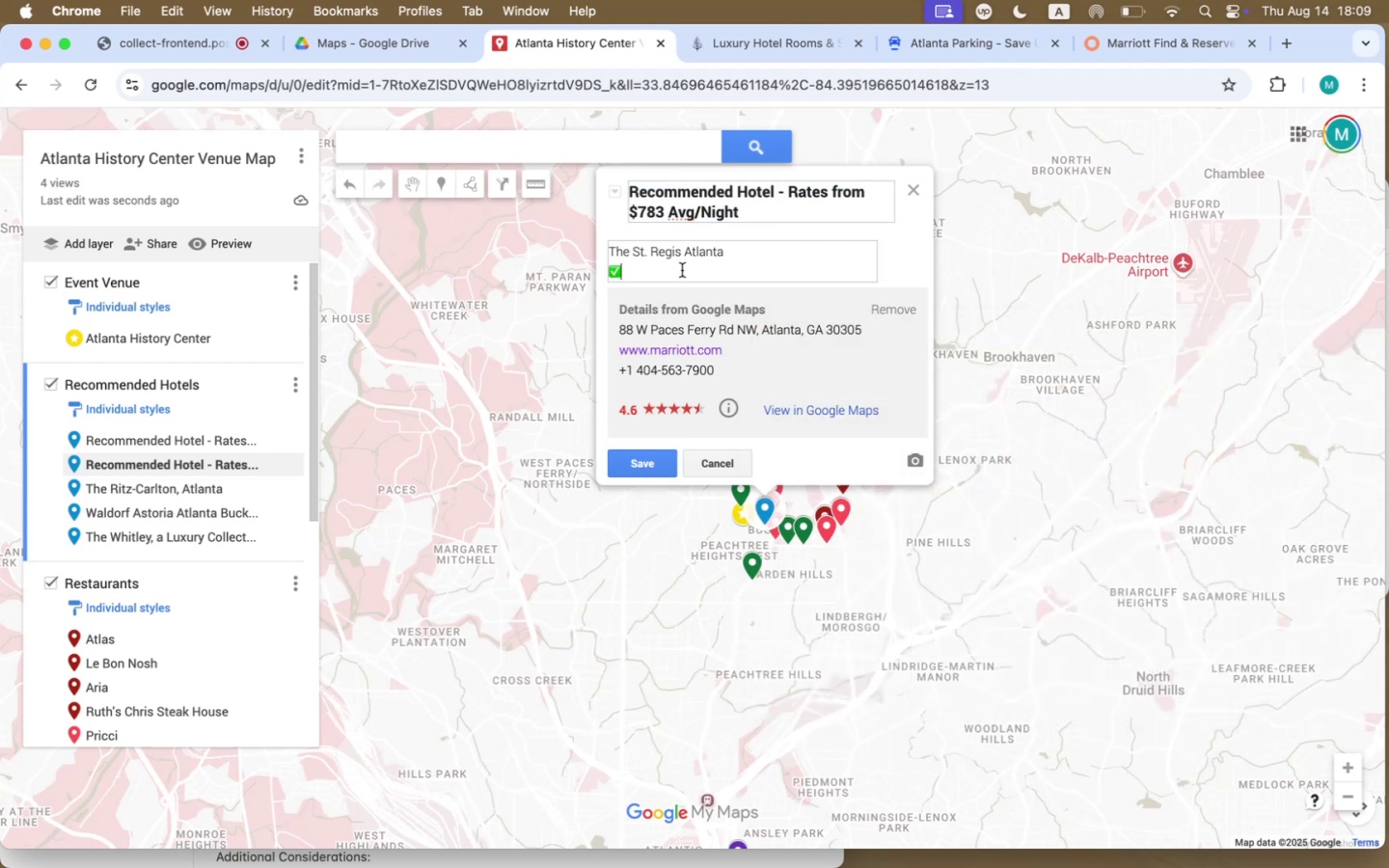 
type( PArking - )
 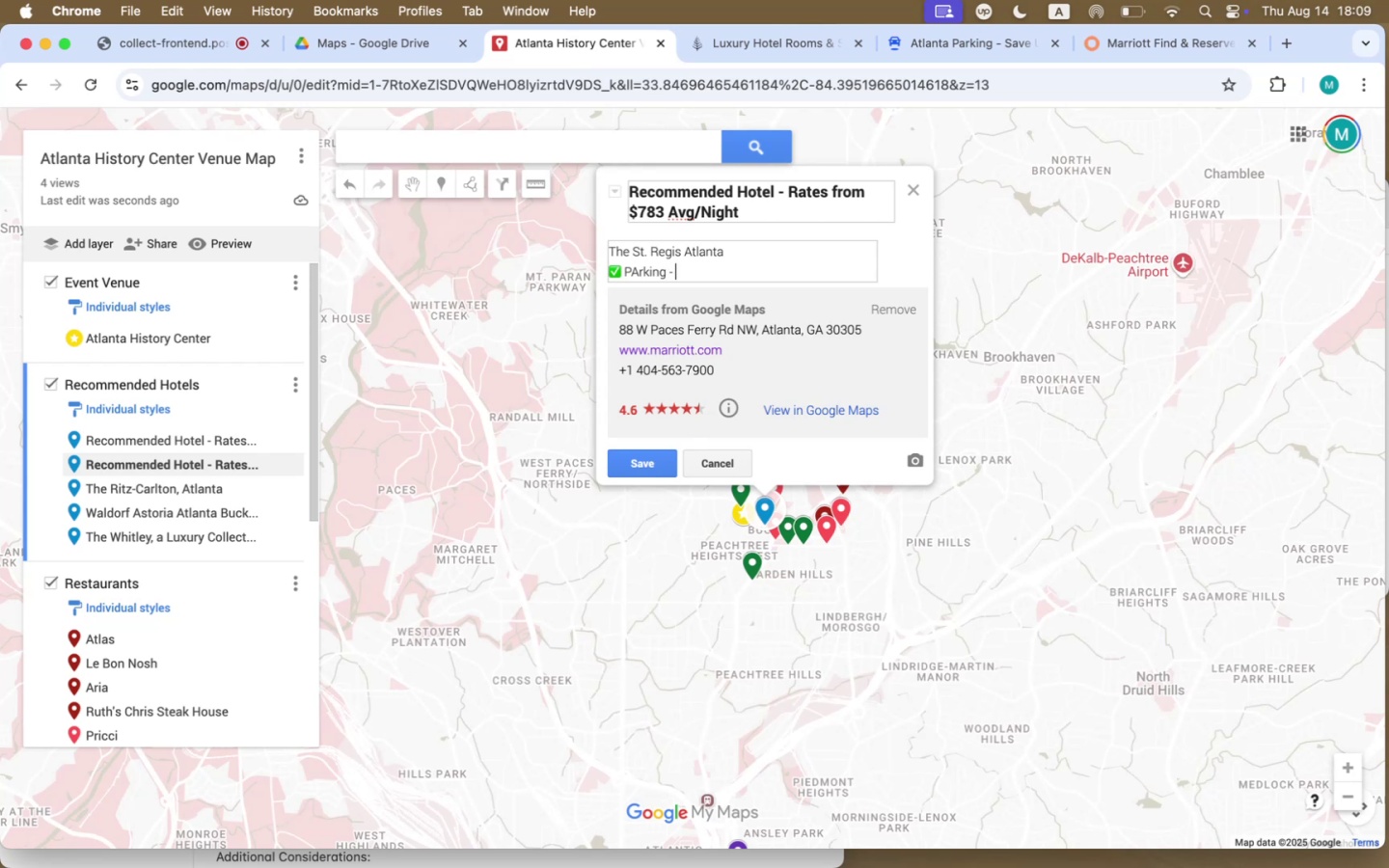 
key(Meta+CommandLeft)
 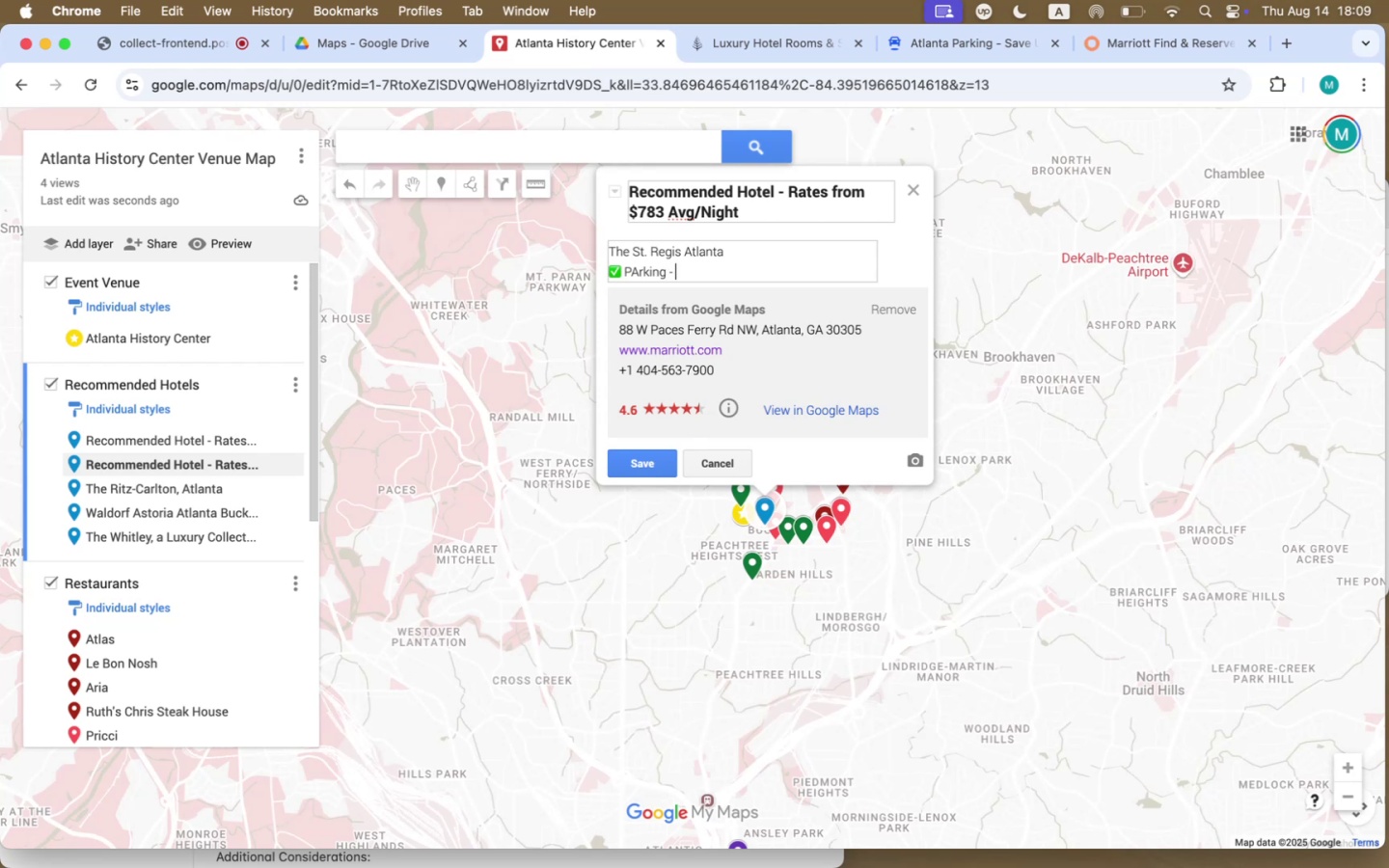 
key(Meta+V)
 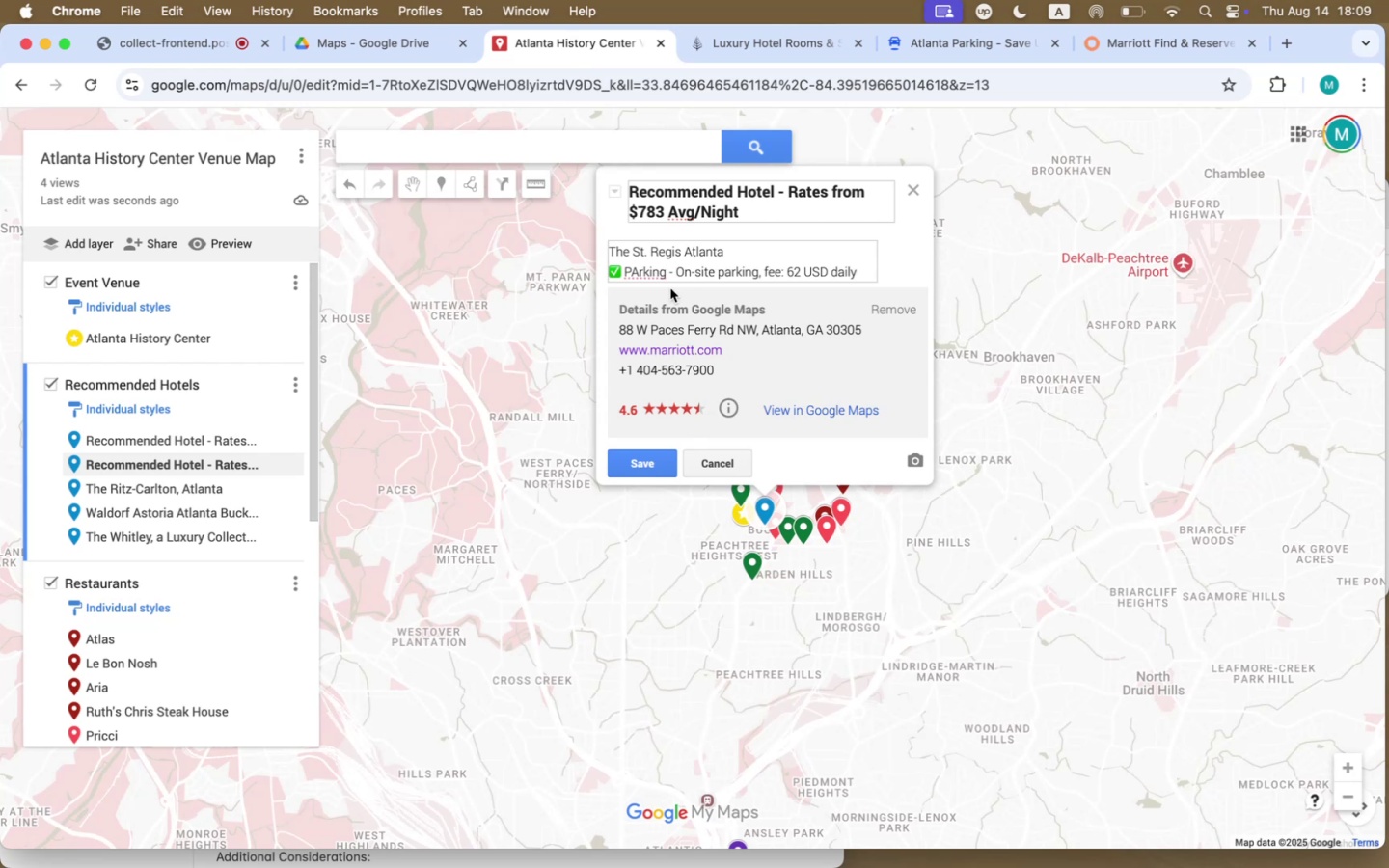 
left_click([639, 269])
 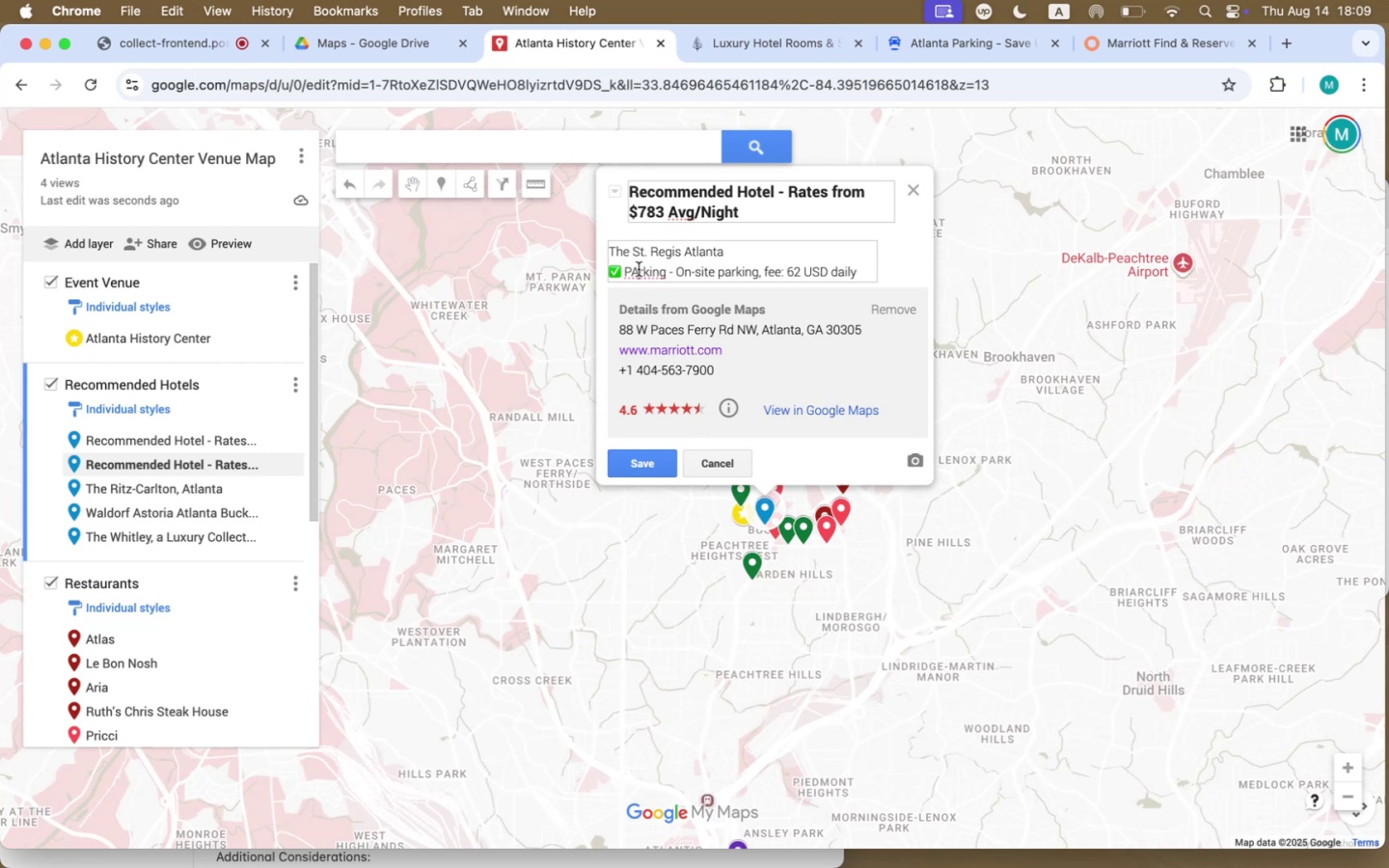 
key(Backspace)
 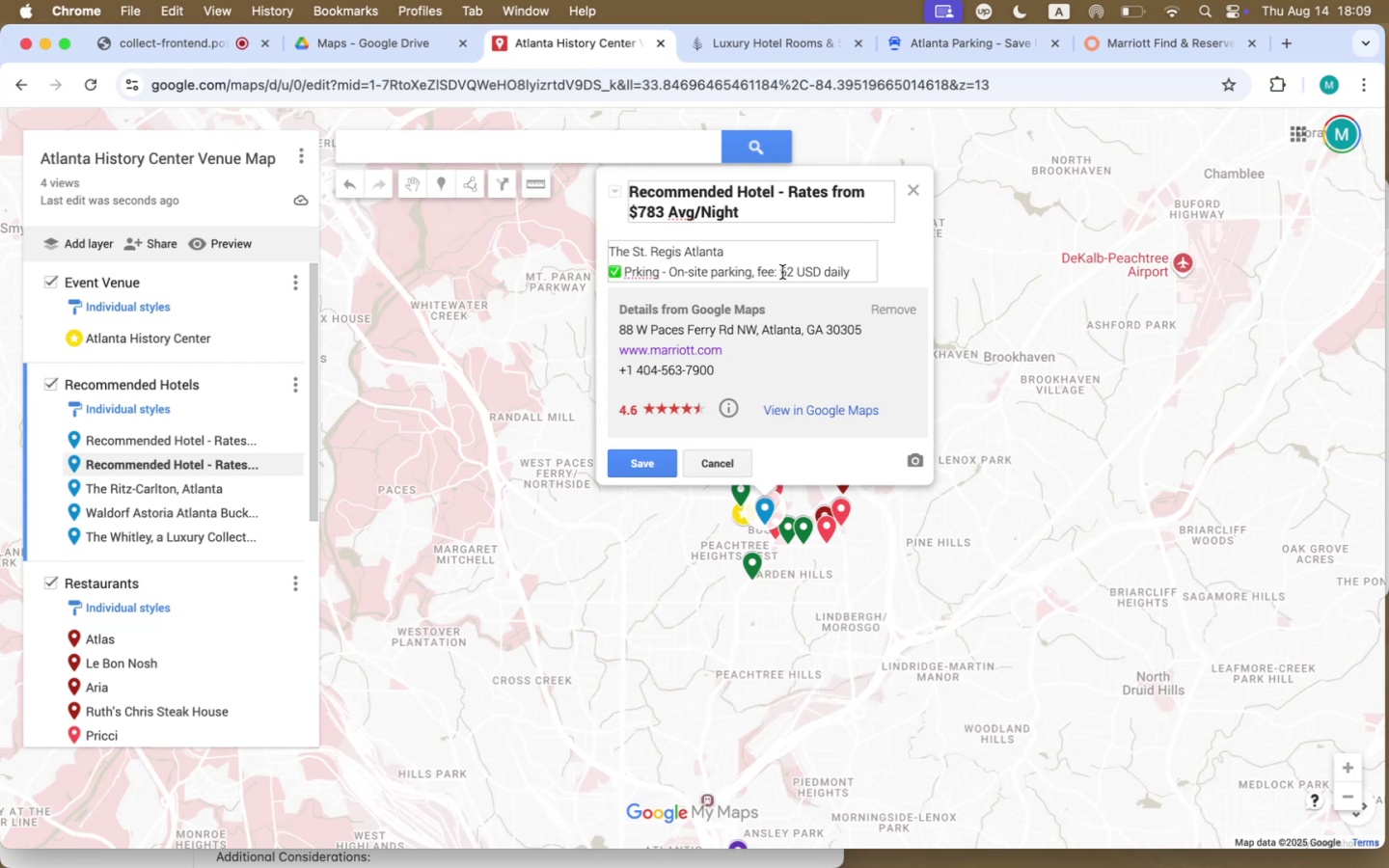 
left_click_drag(start_coordinate=[775, 271], to_coordinate=[668, 271])
 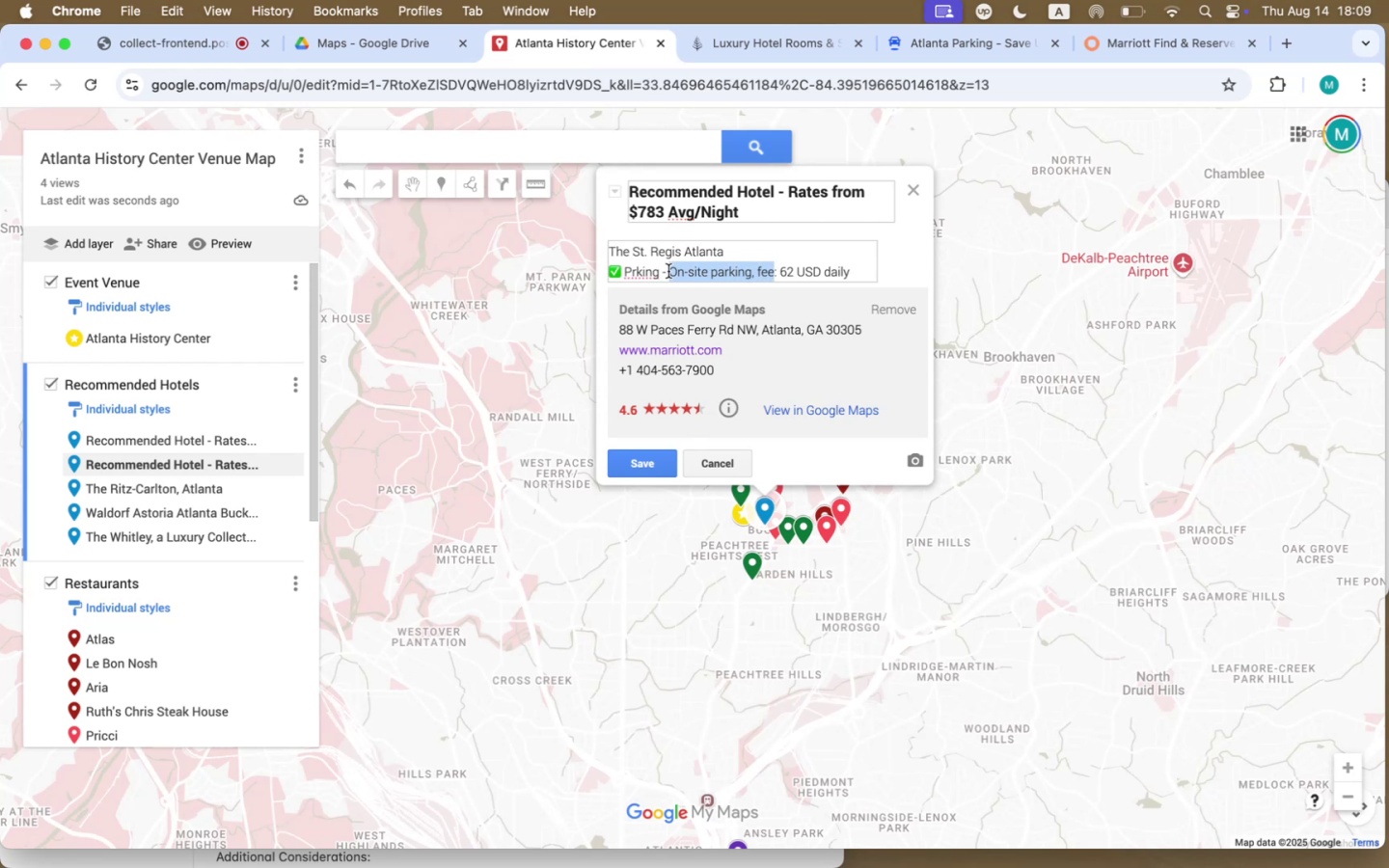 
key(Backspace)
 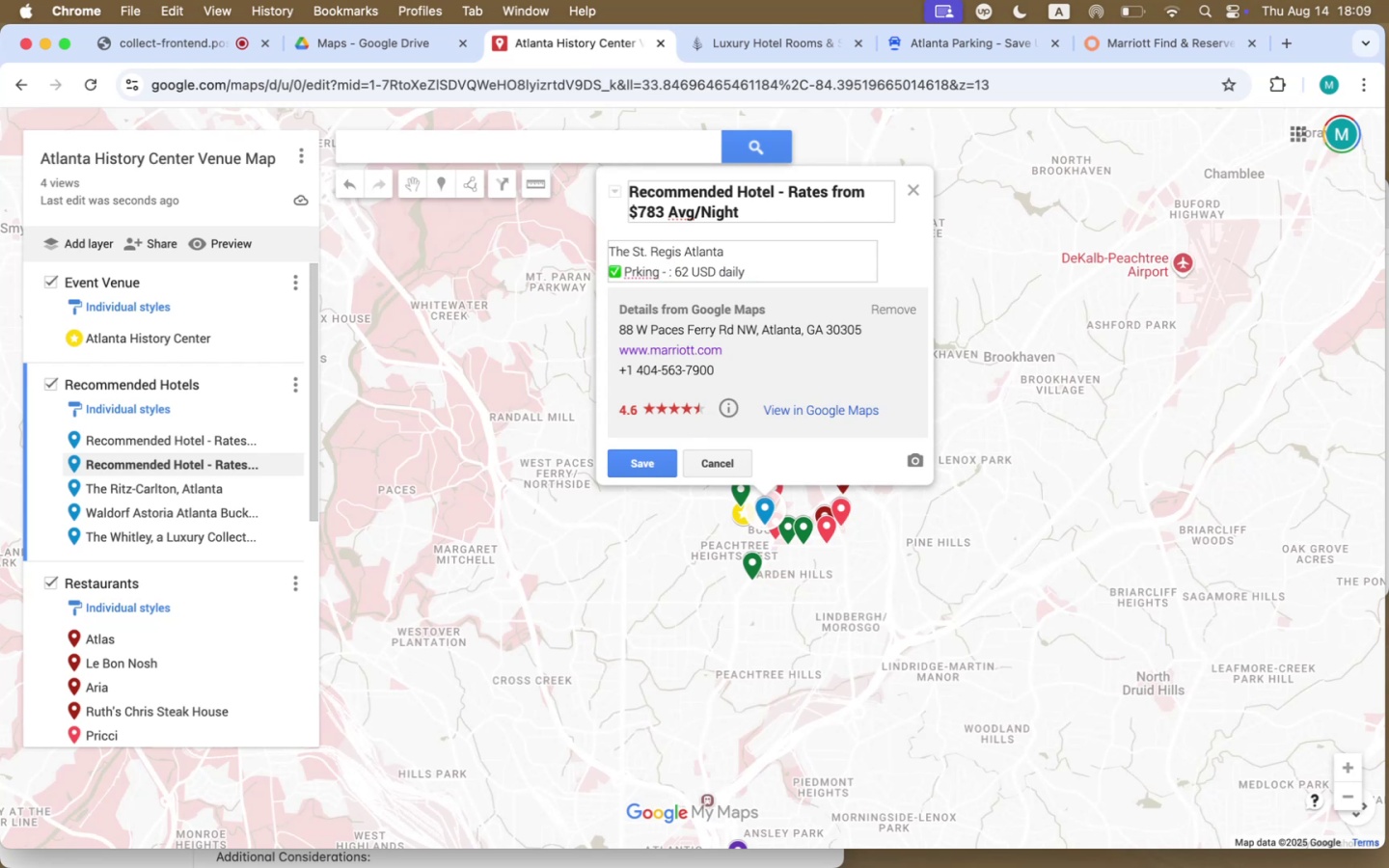 
key(ArrowRight)
 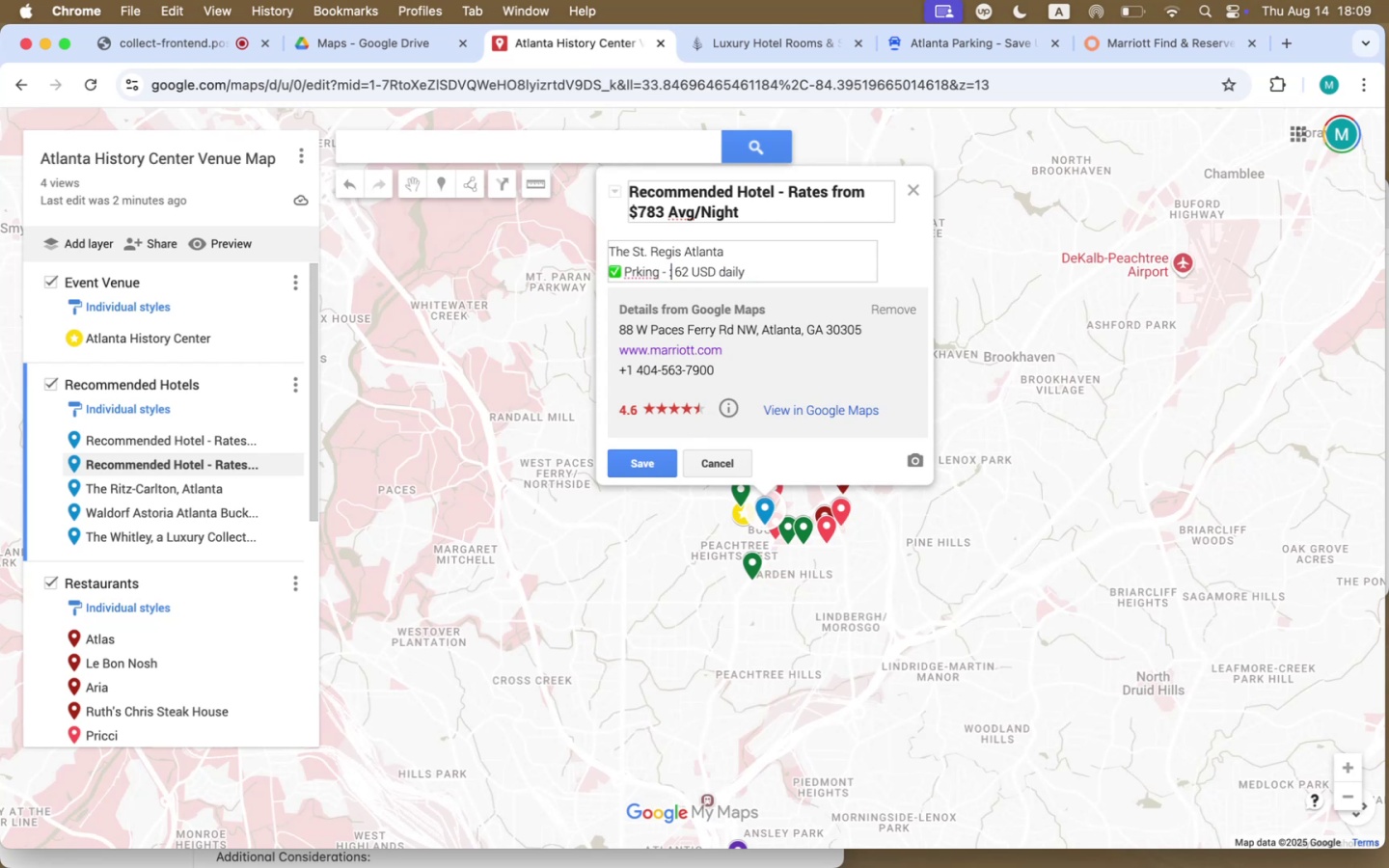 
key(Backspace)
 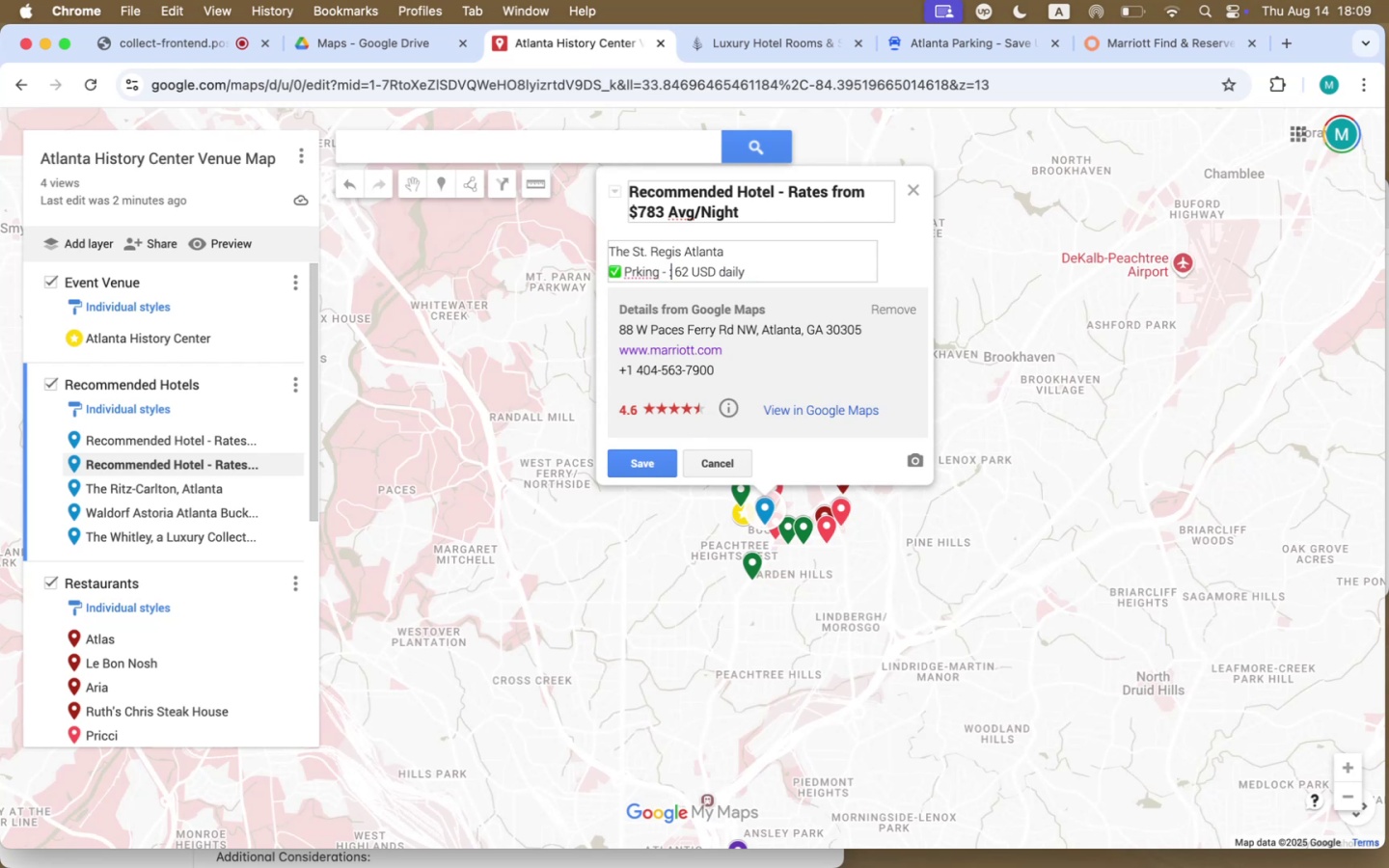 
key(Backspace)
 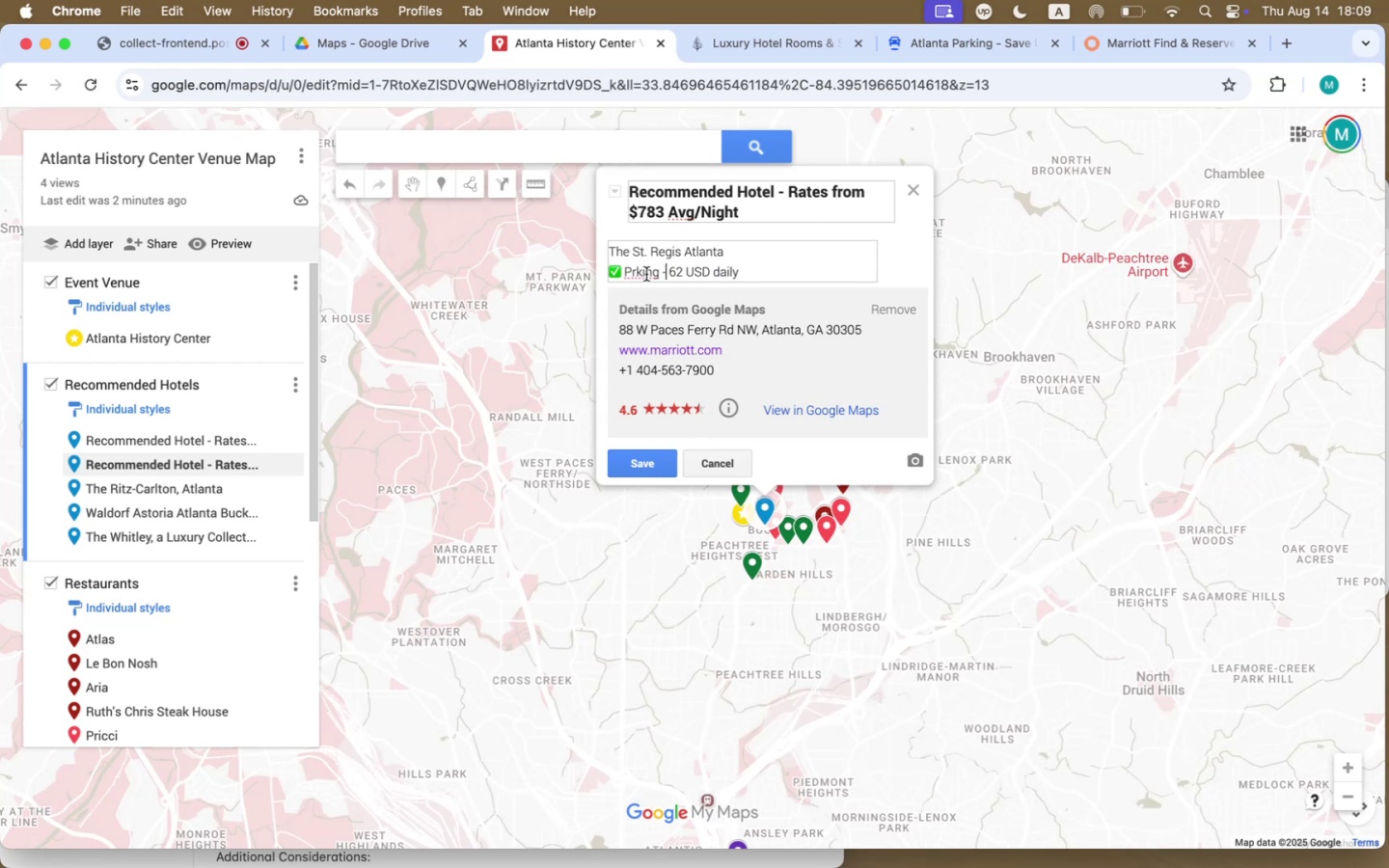 
left_click([630, 273])
 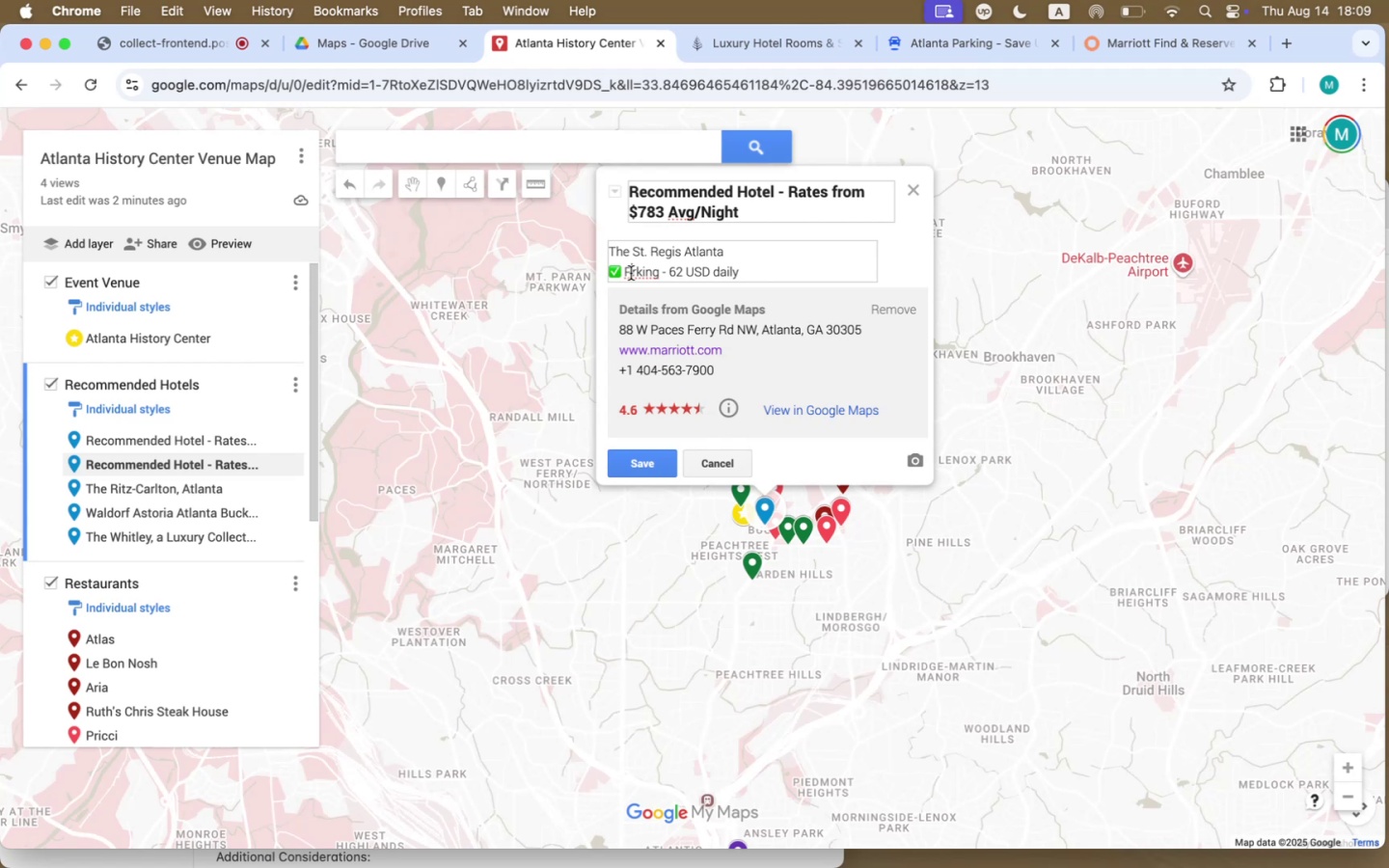 
key(A)
 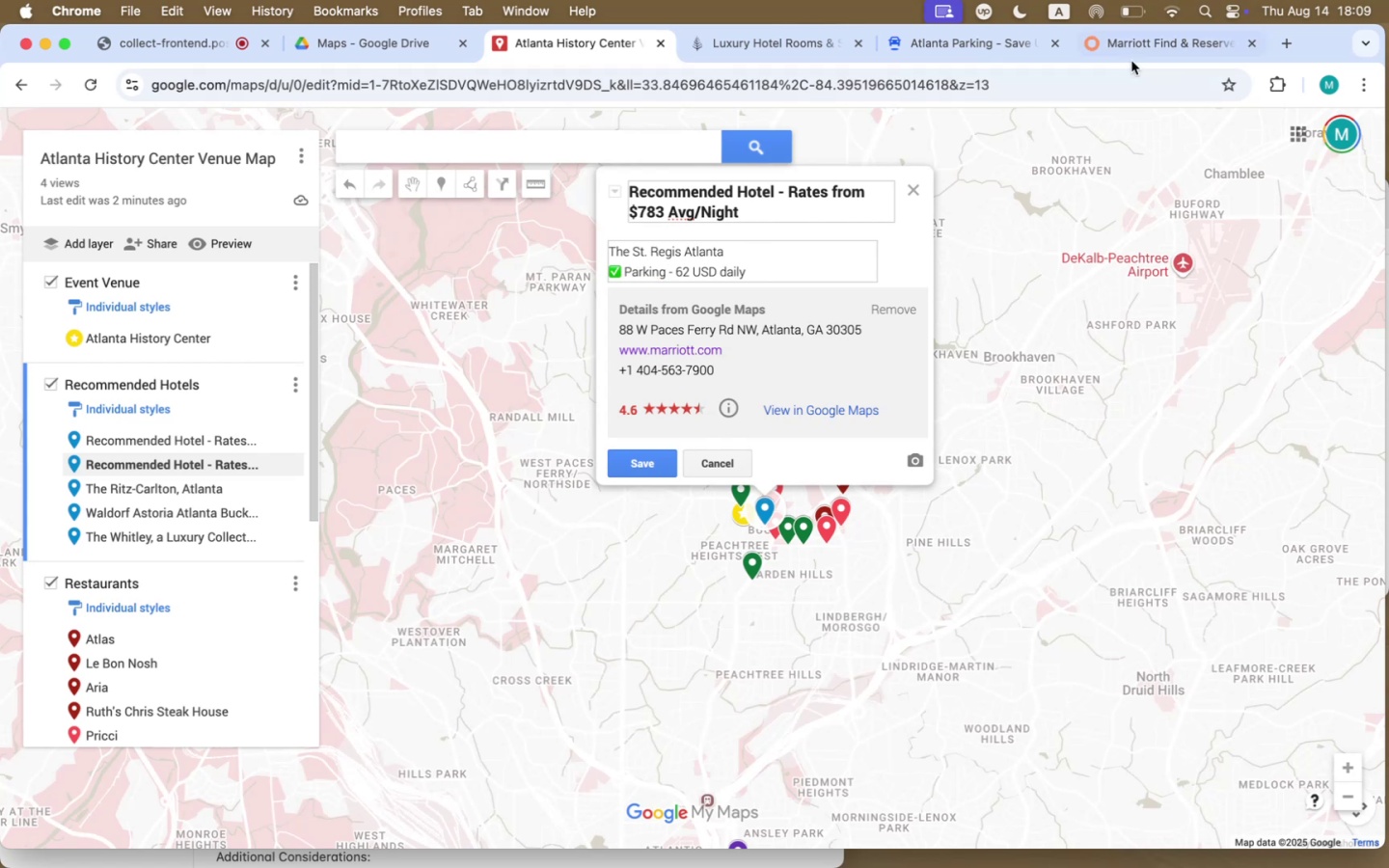 
left_click([1143, 52])
 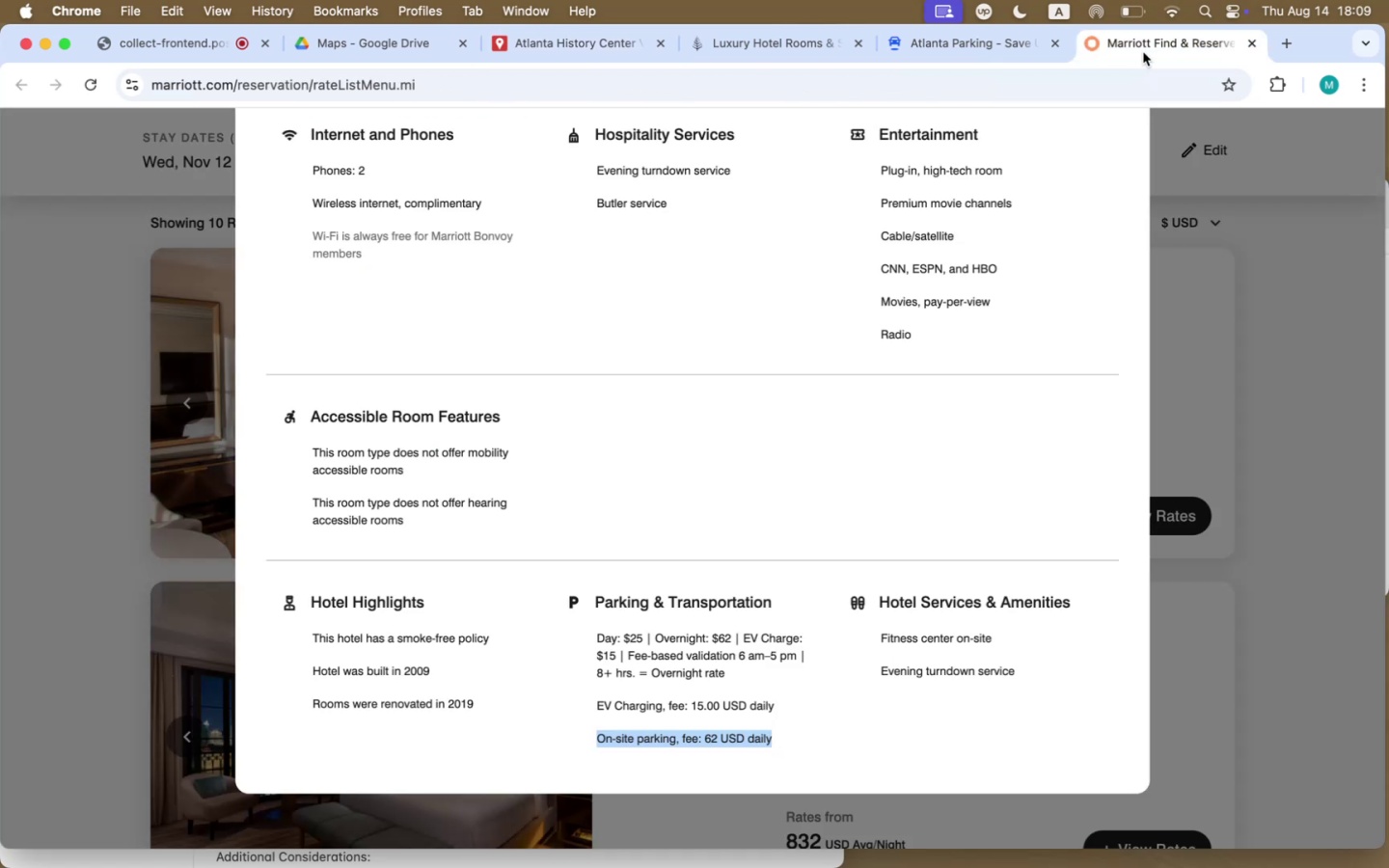 
wait(10.31)
 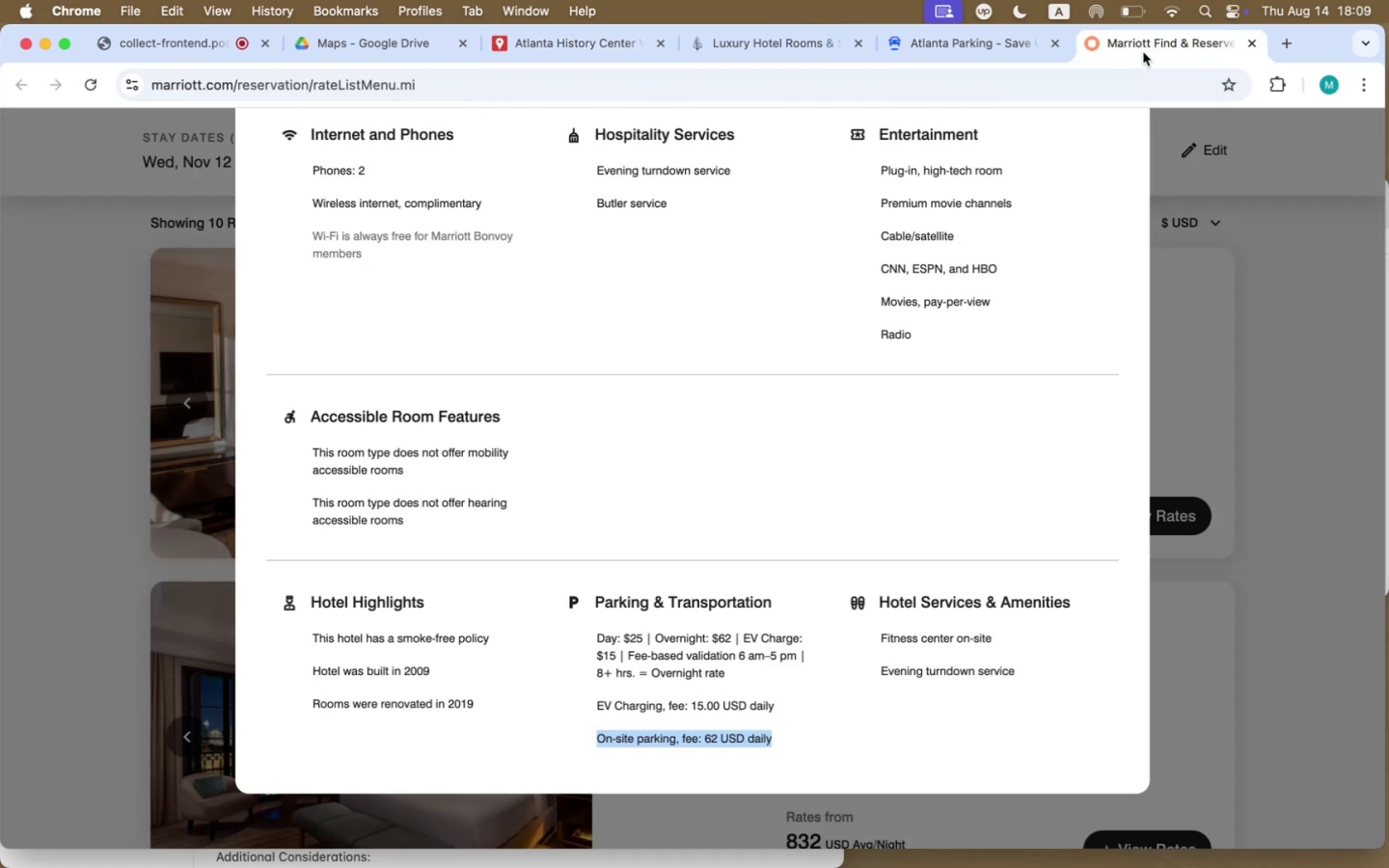 
left_click([1278, 571])
 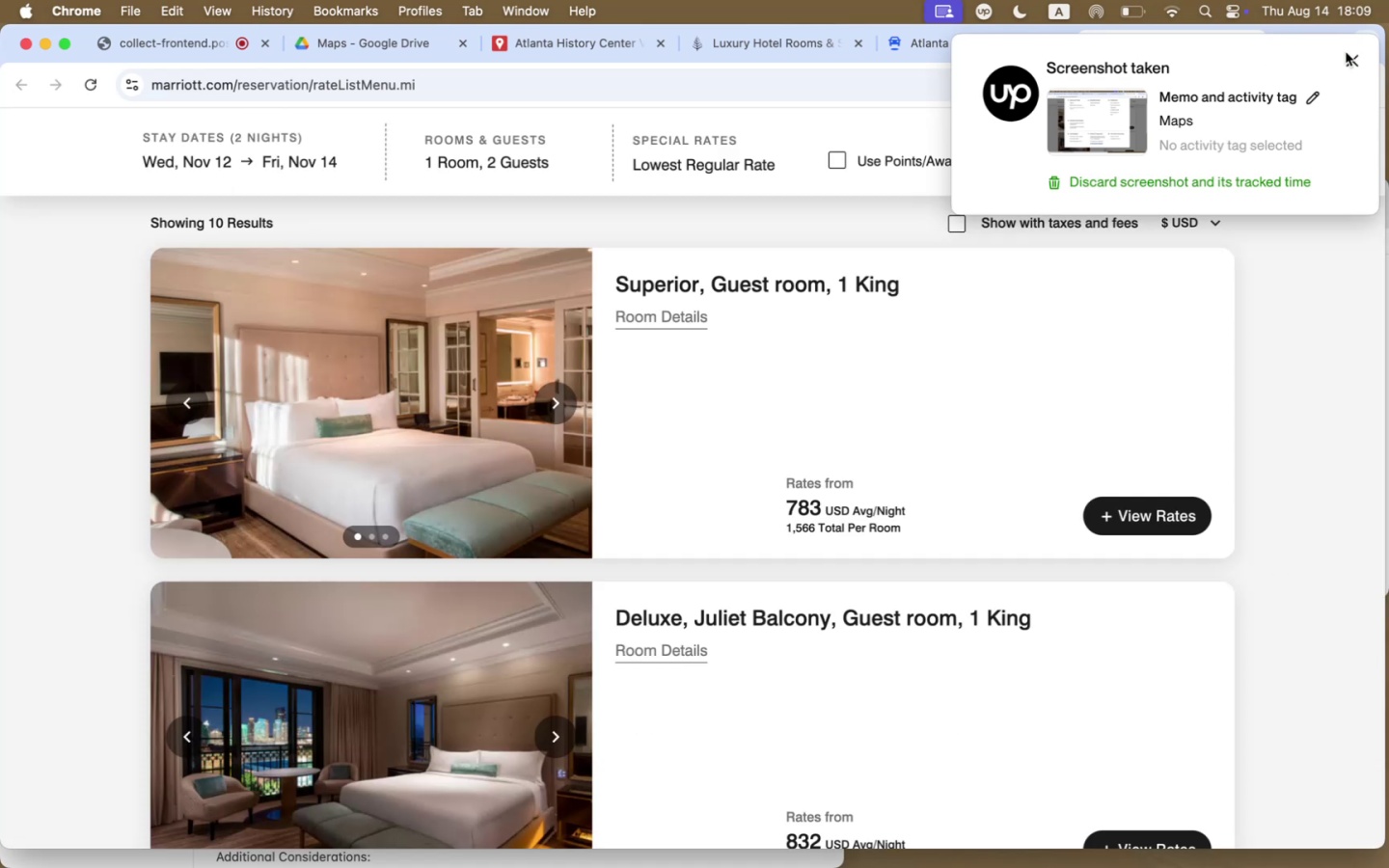 
left_click([1351, 60])
 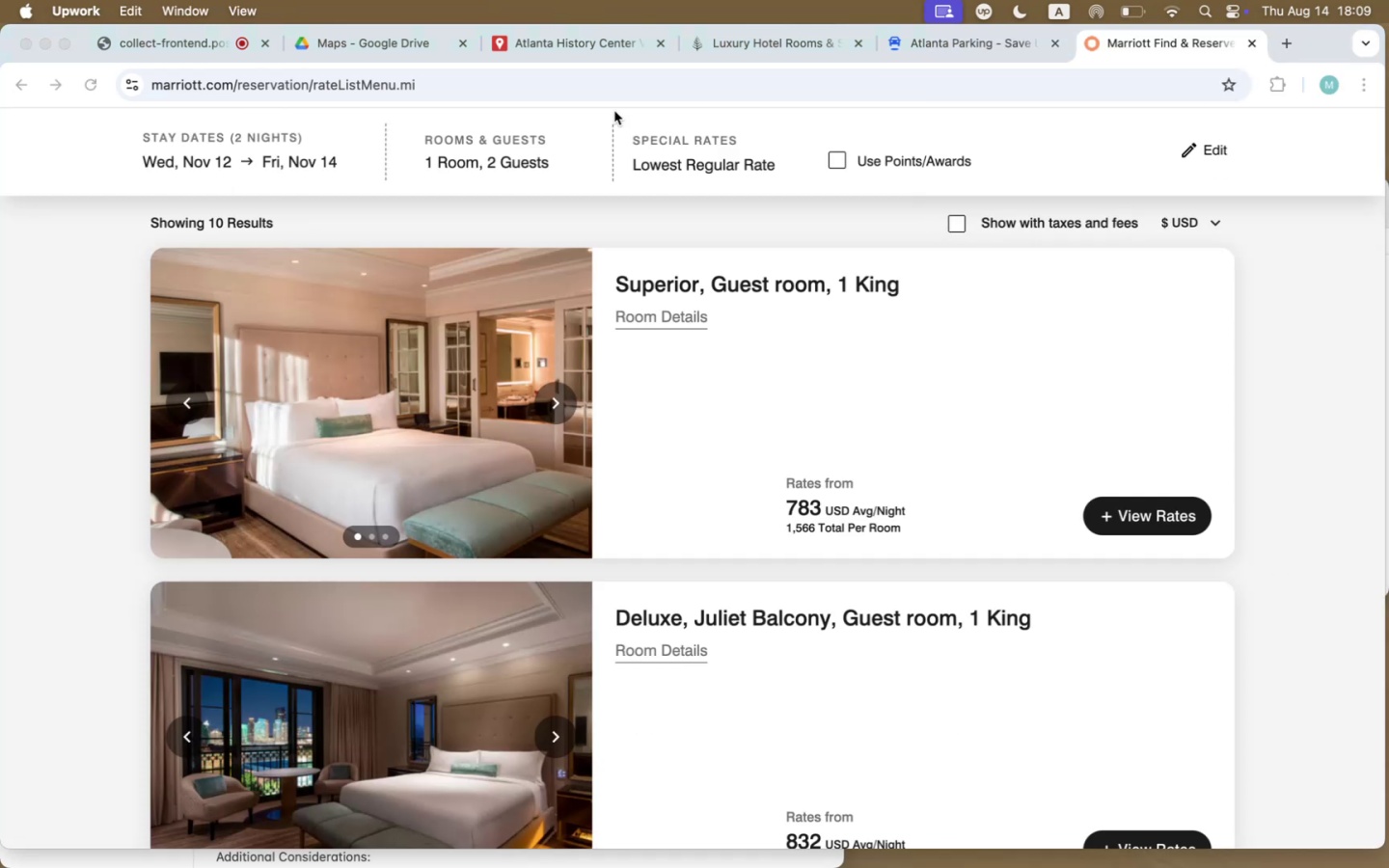 
scroll: coordinate [503, 203], scroll_direction: up, amount: 291.0
 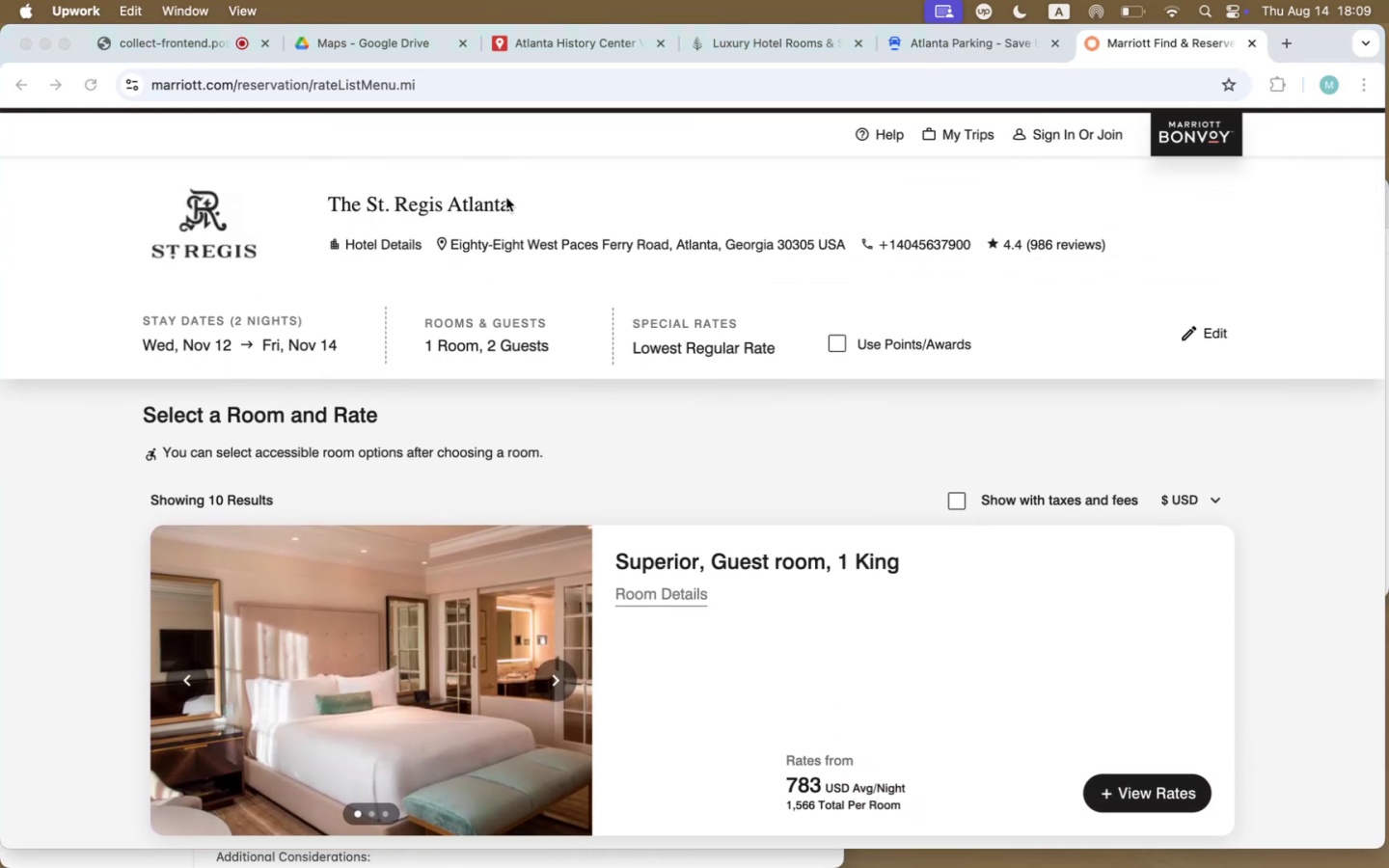 
left_click_drag(start_coordinate=[530, 201], to_coordinate=[345, 206])
 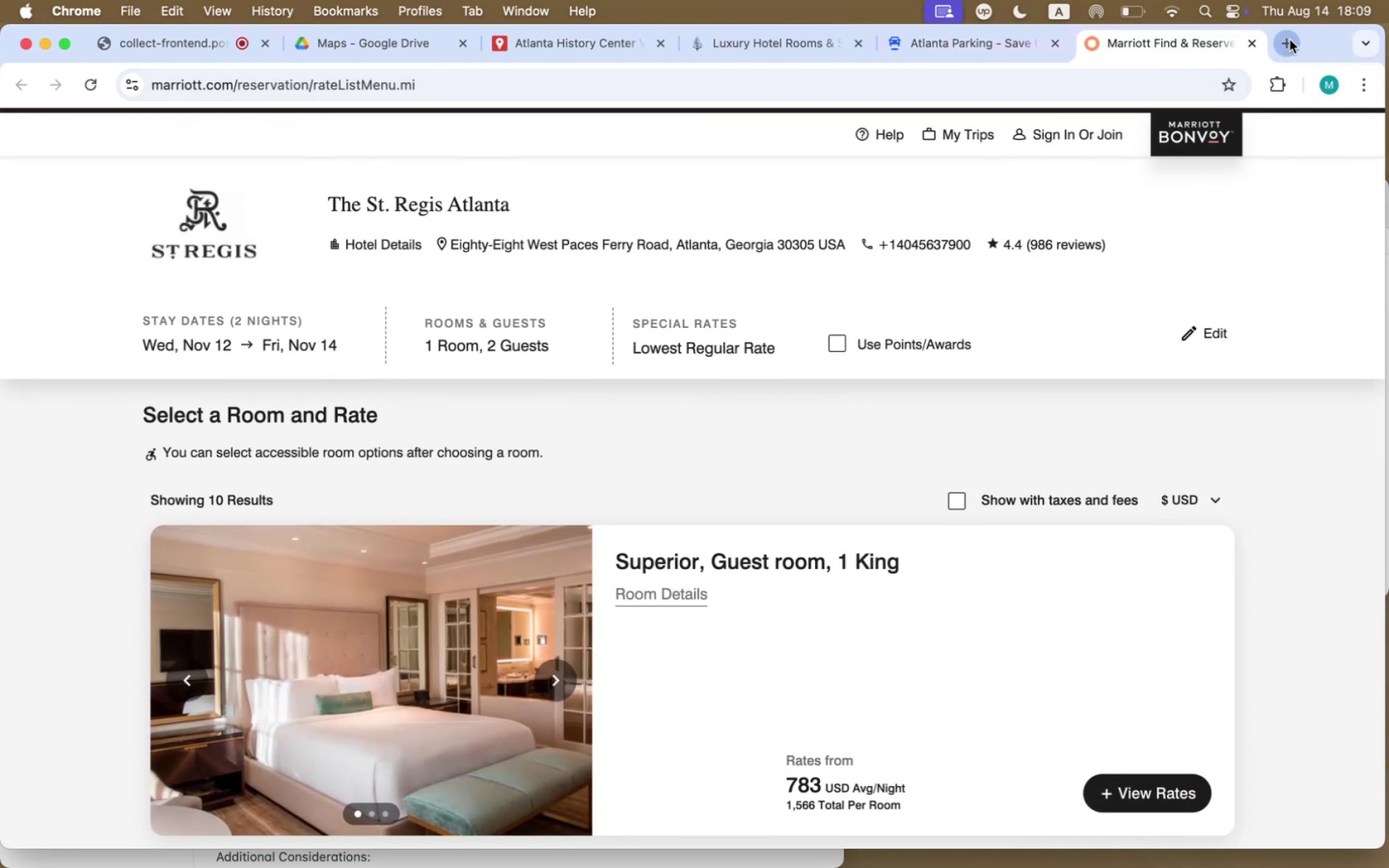 
type(st regis atlanta parking fee)
 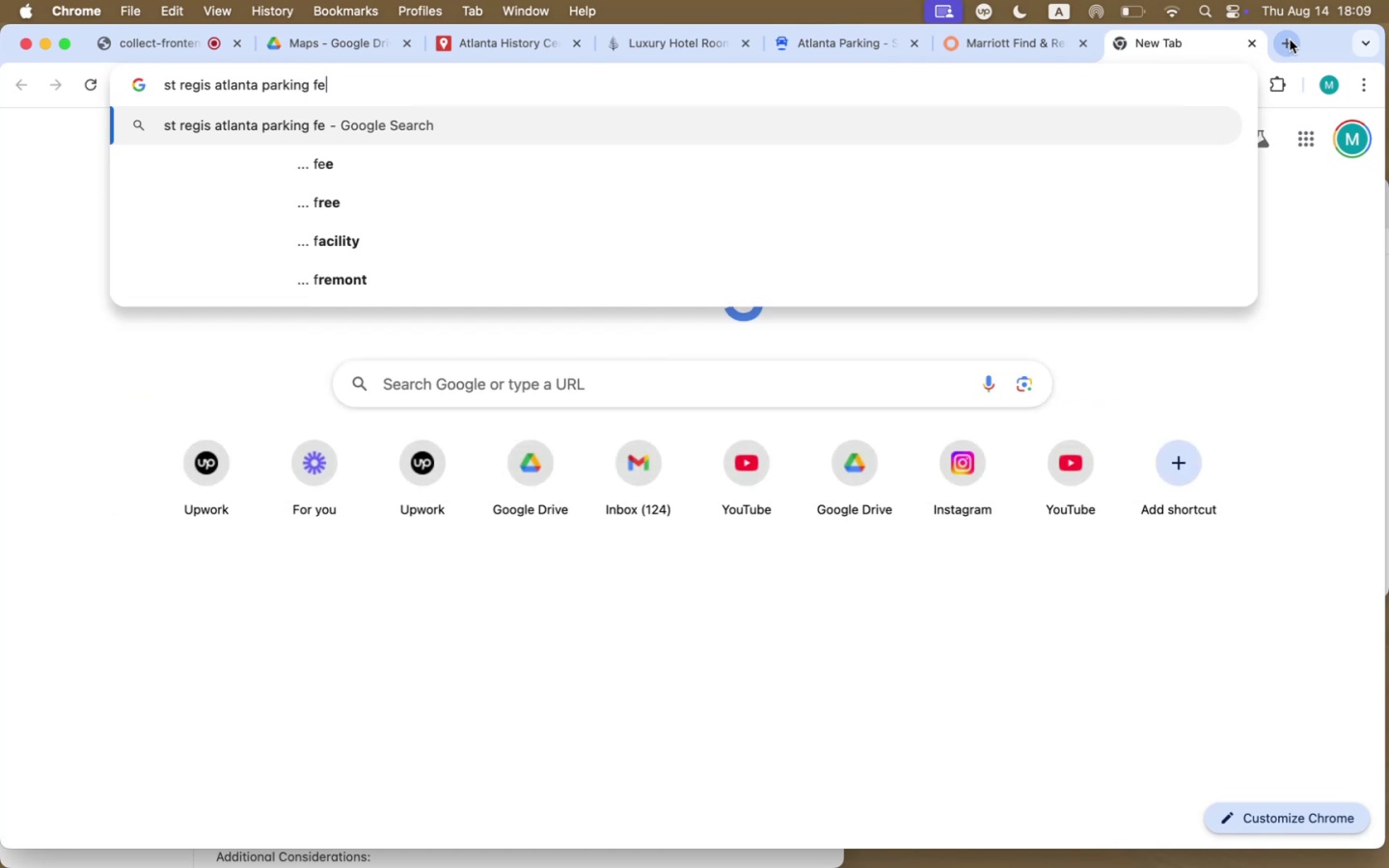 
key(Enter)
 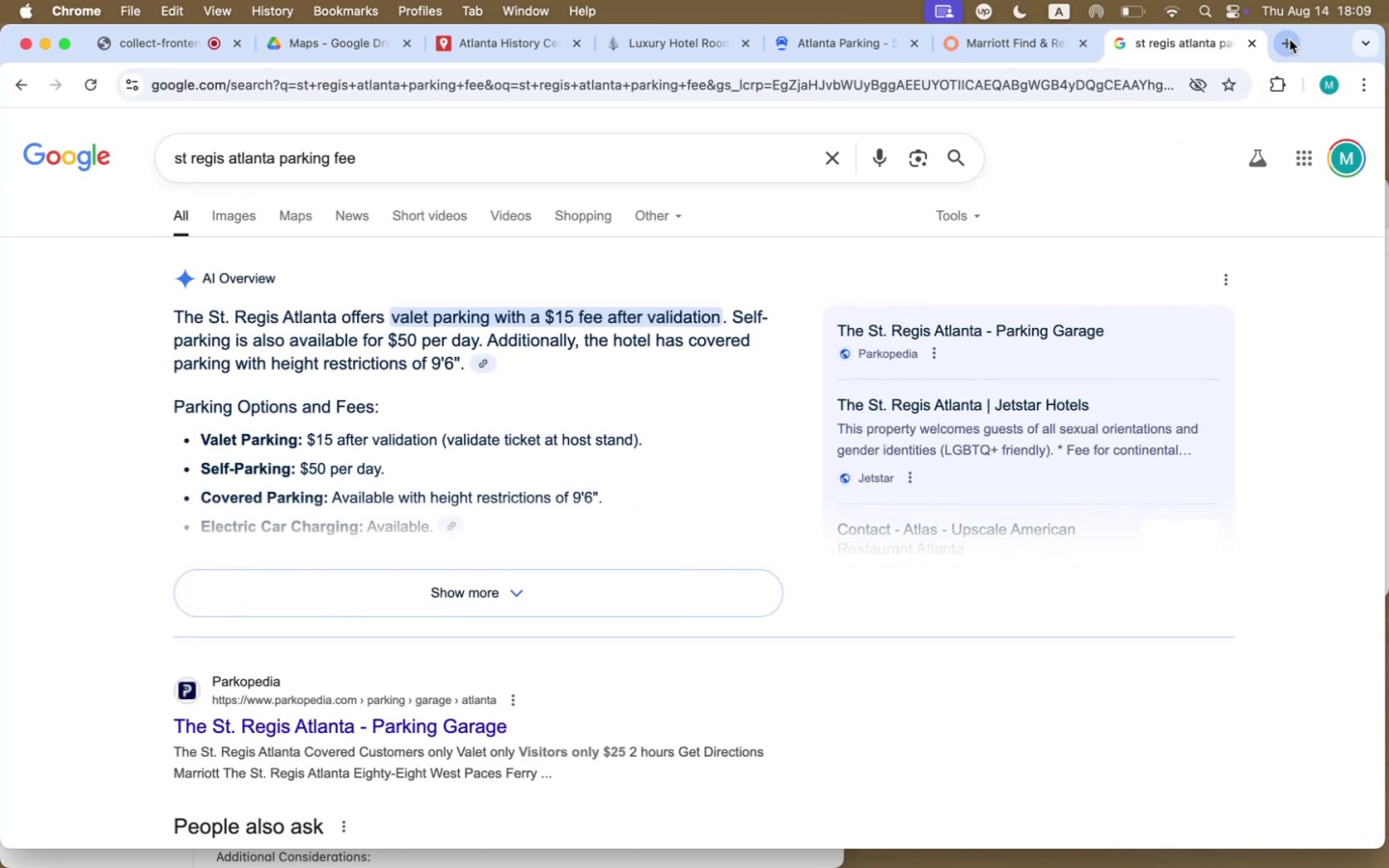 
wait(11.06)
 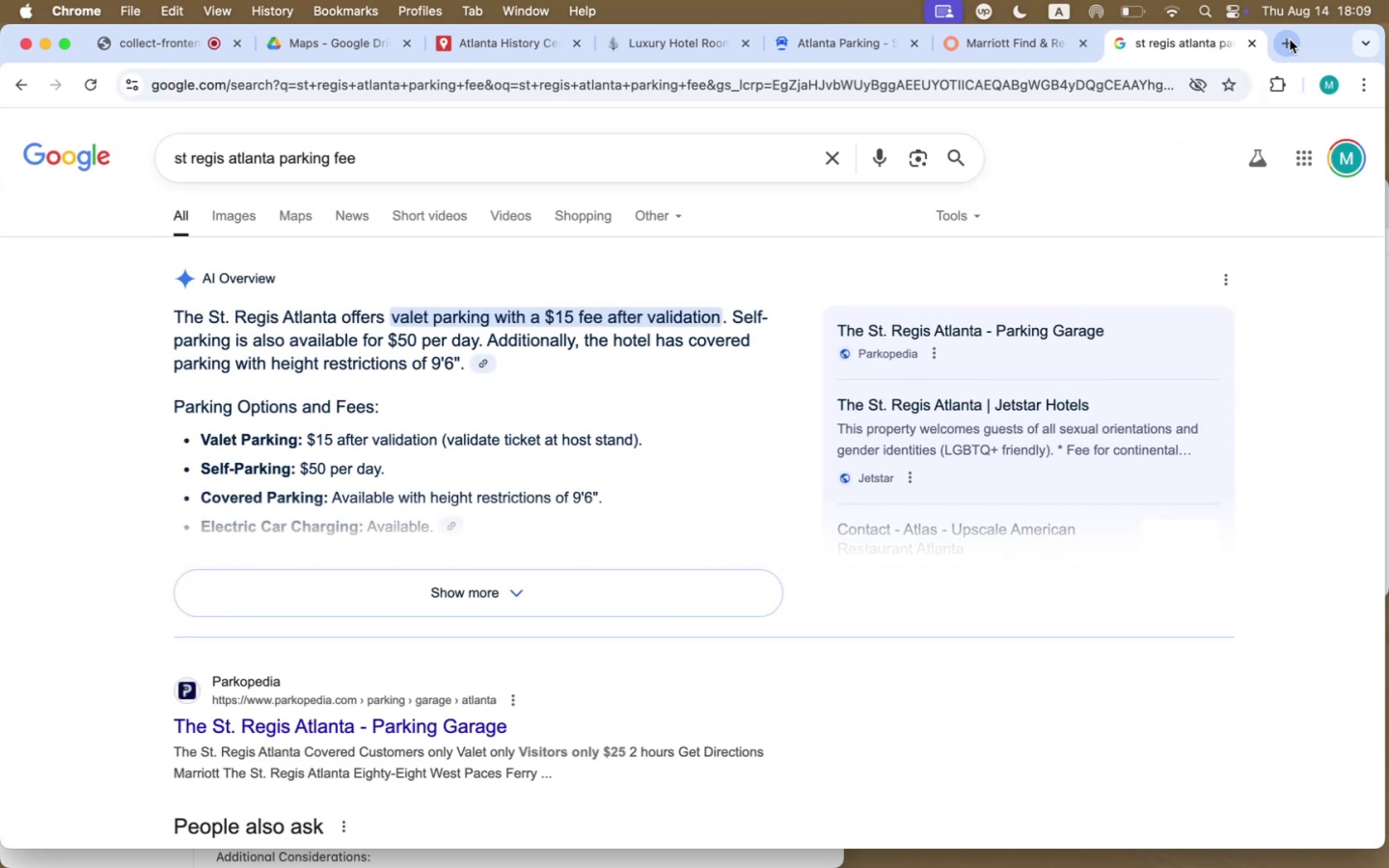 
scroll: coordinate [568, 514], scroll_direction: down, amount: 28.0
 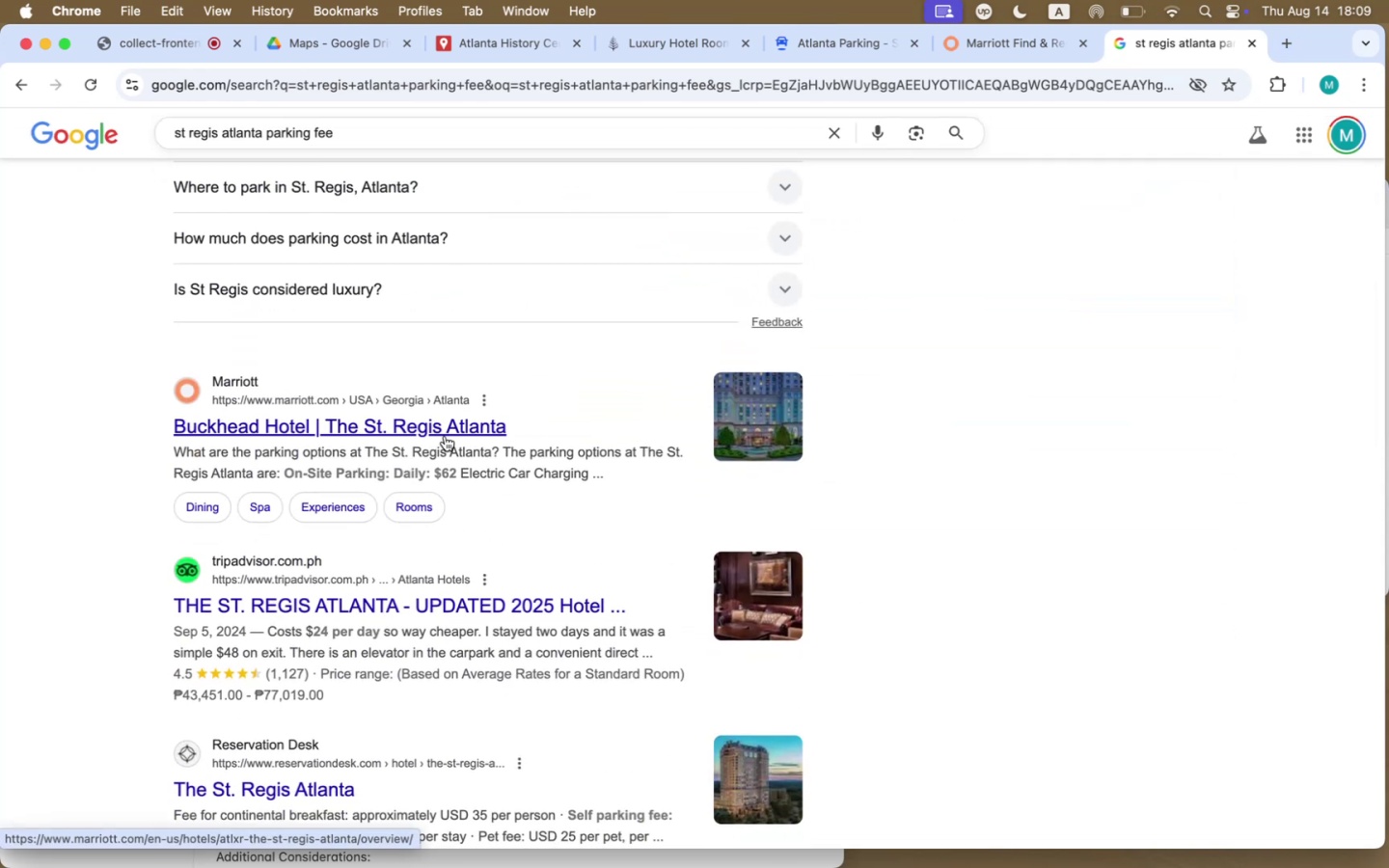 
wait(5.04)
 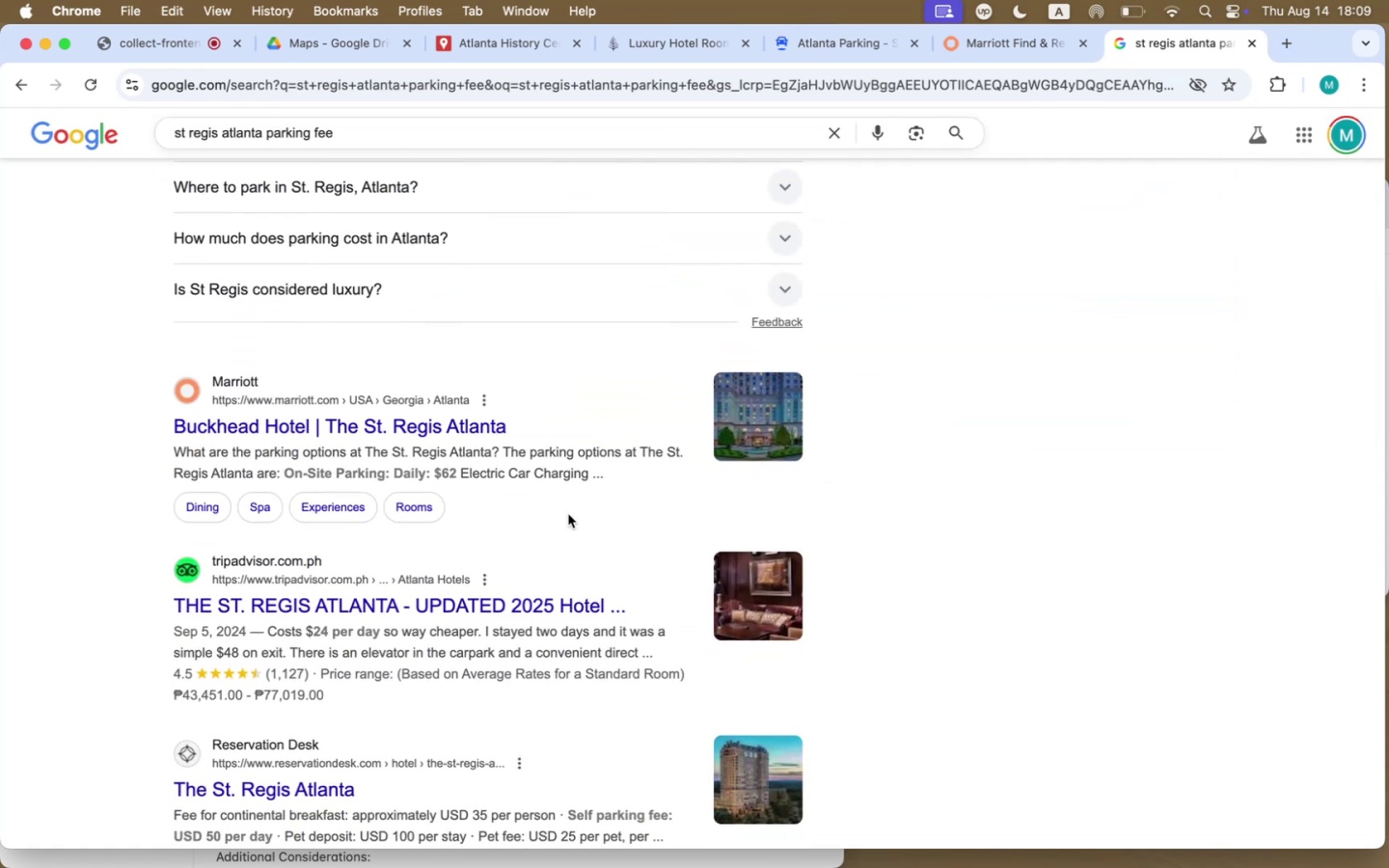 
right_click([445, 436])
 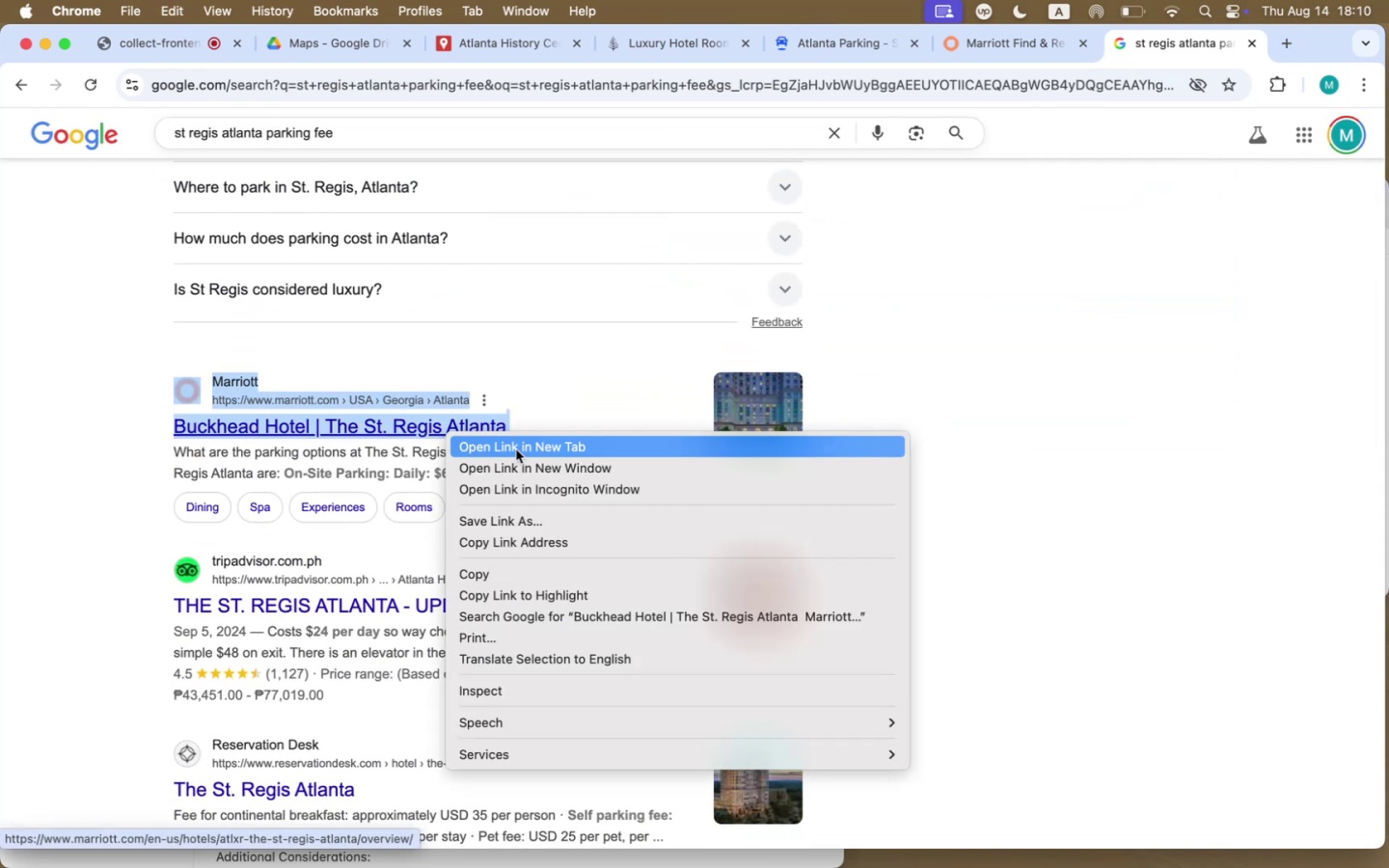 
left_click([516, 449])
 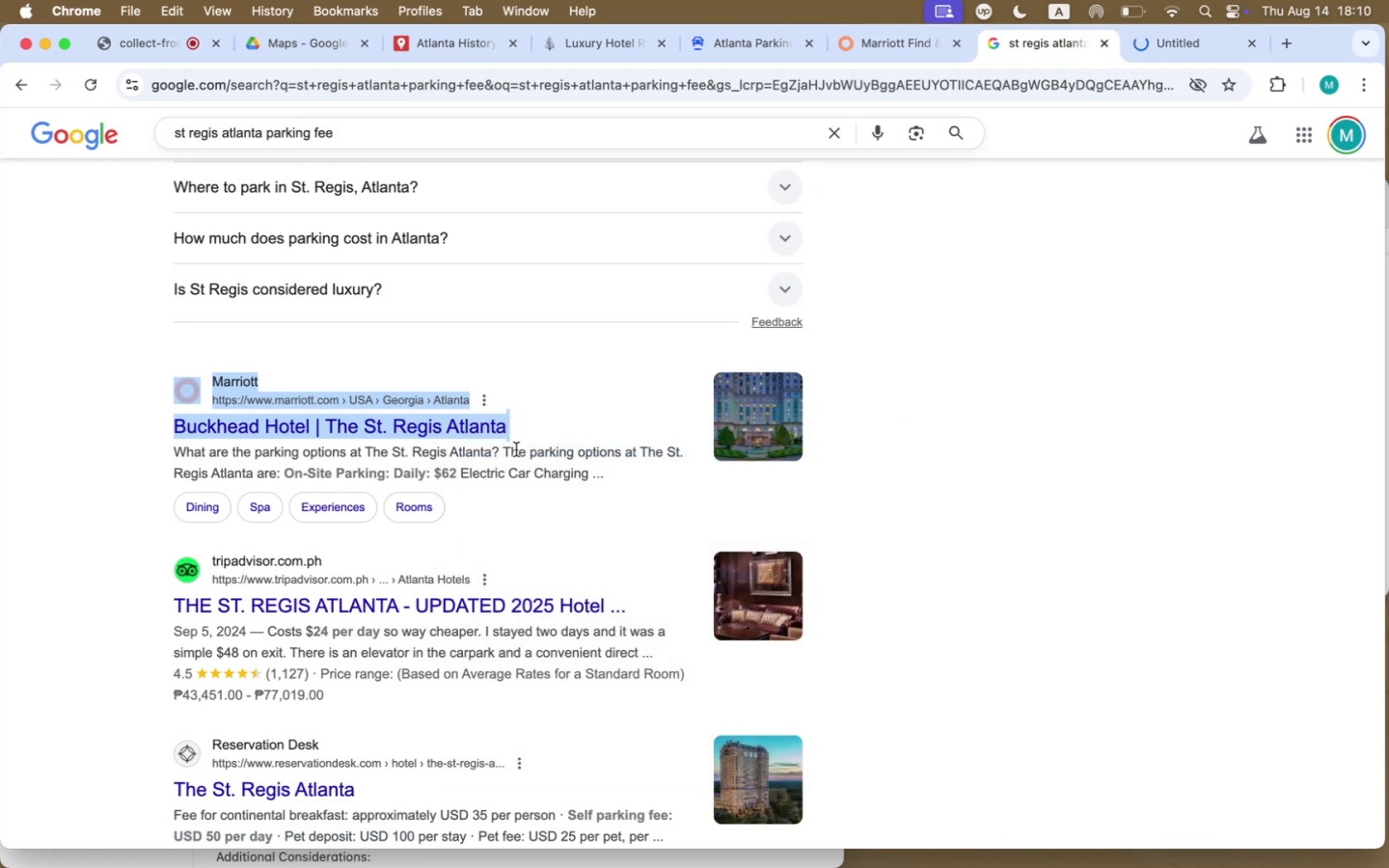 
scroll: coordinate [631, 362], scroll_direction: up, amount: 38.0
 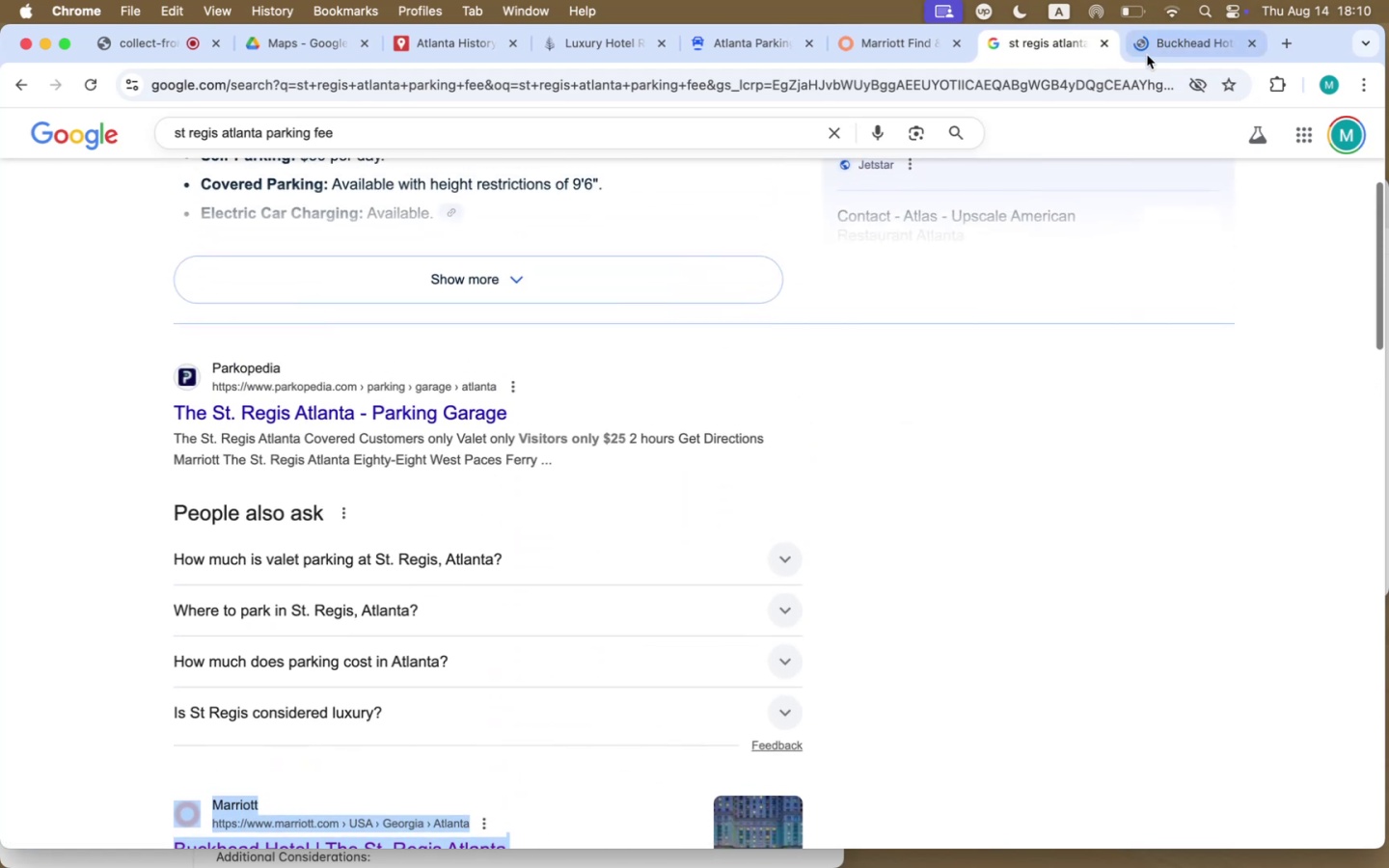 
left_click([1158, 46])
 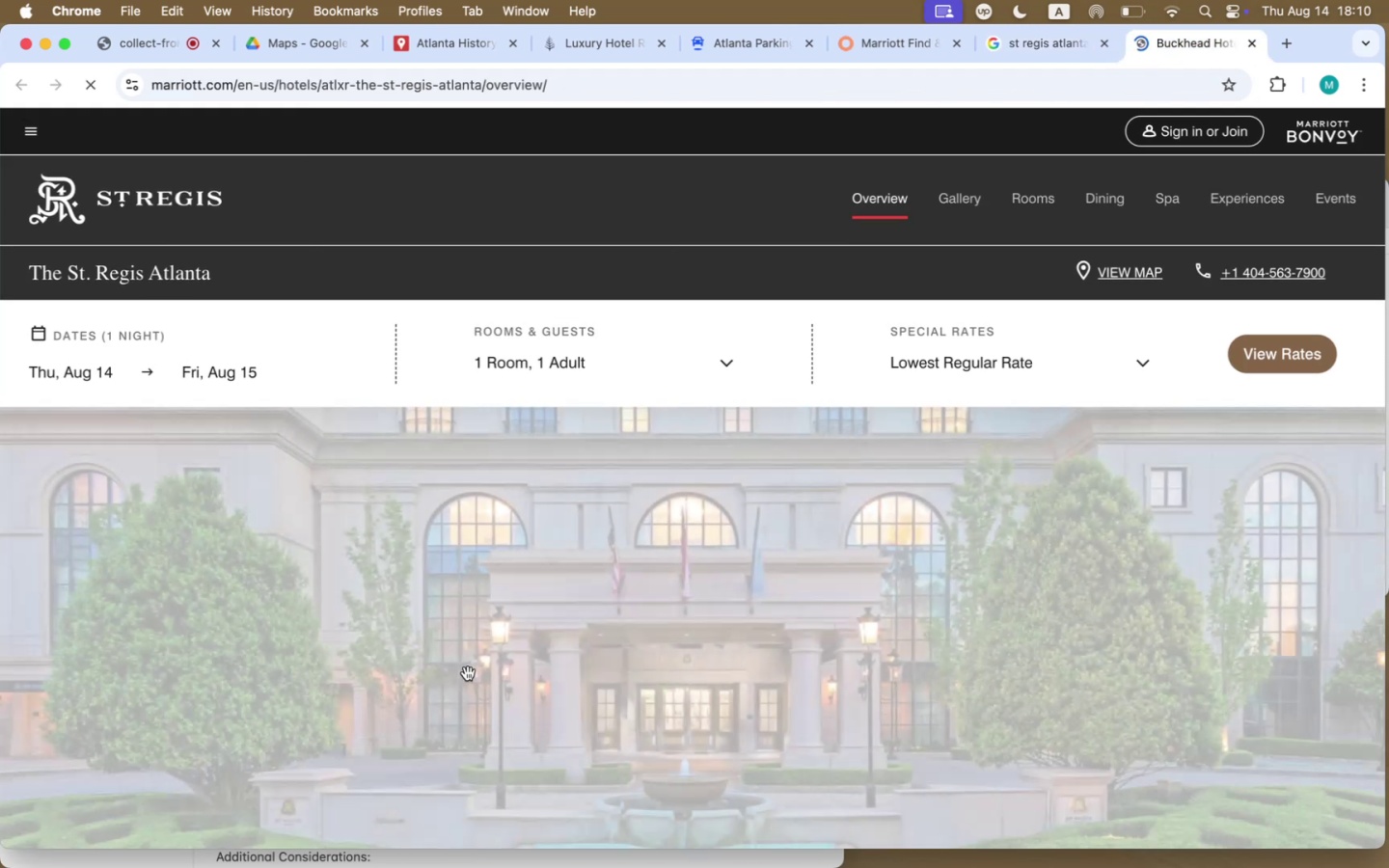 
scroll: coordinate [473, 671], scroll_direction: down, amount: 272.0
 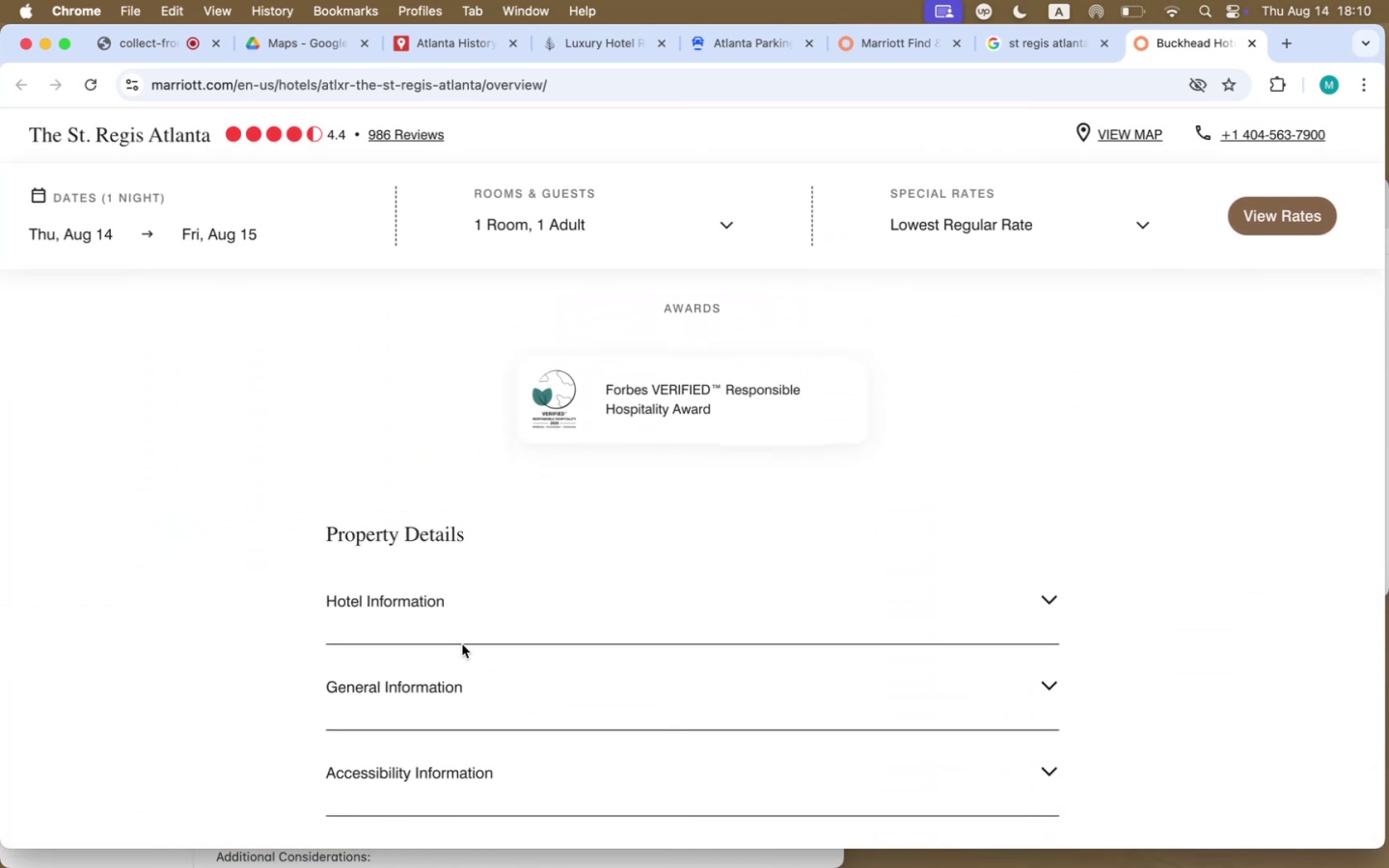 
left_click([429, 684])
 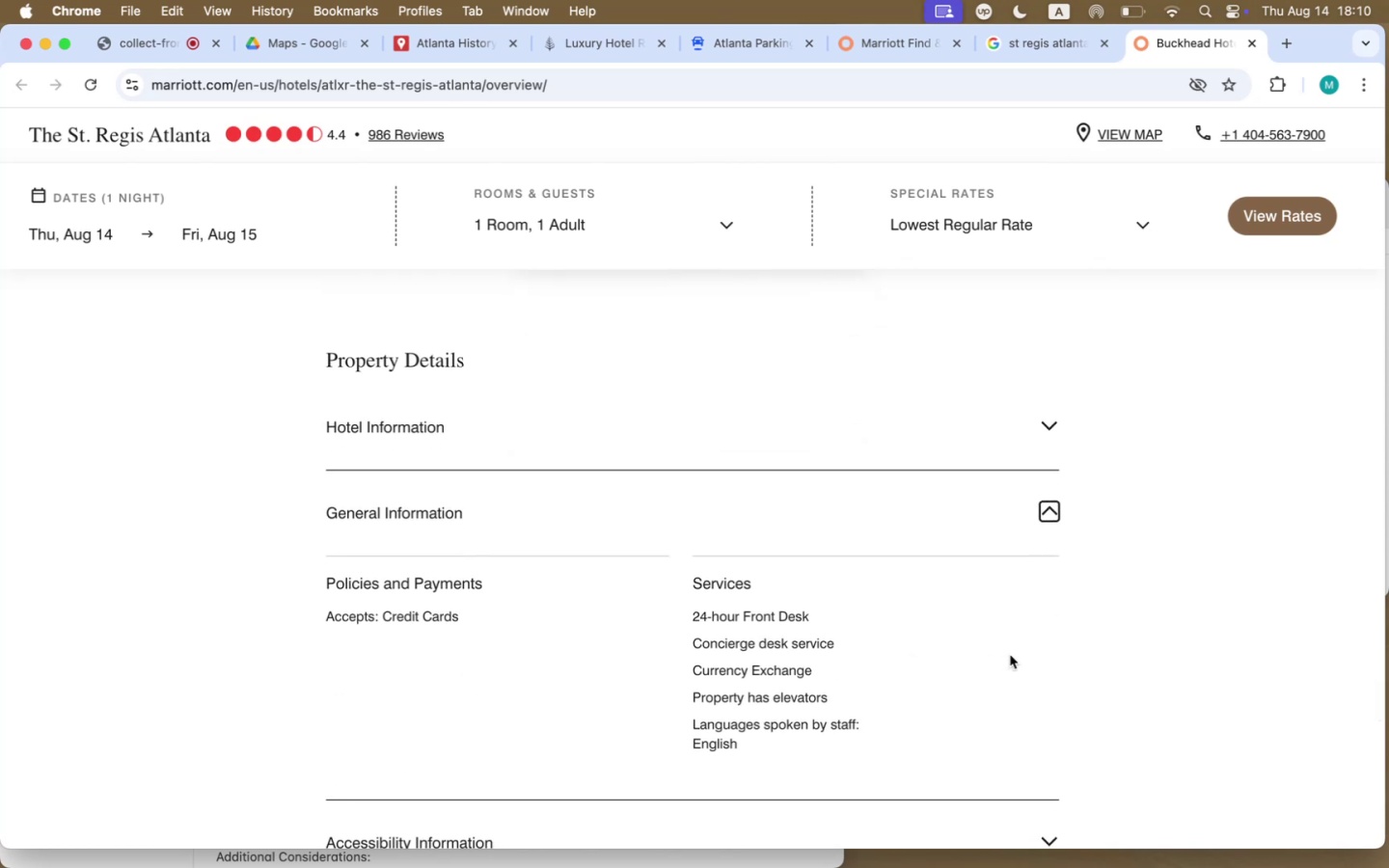 
left_click([795, 437])
 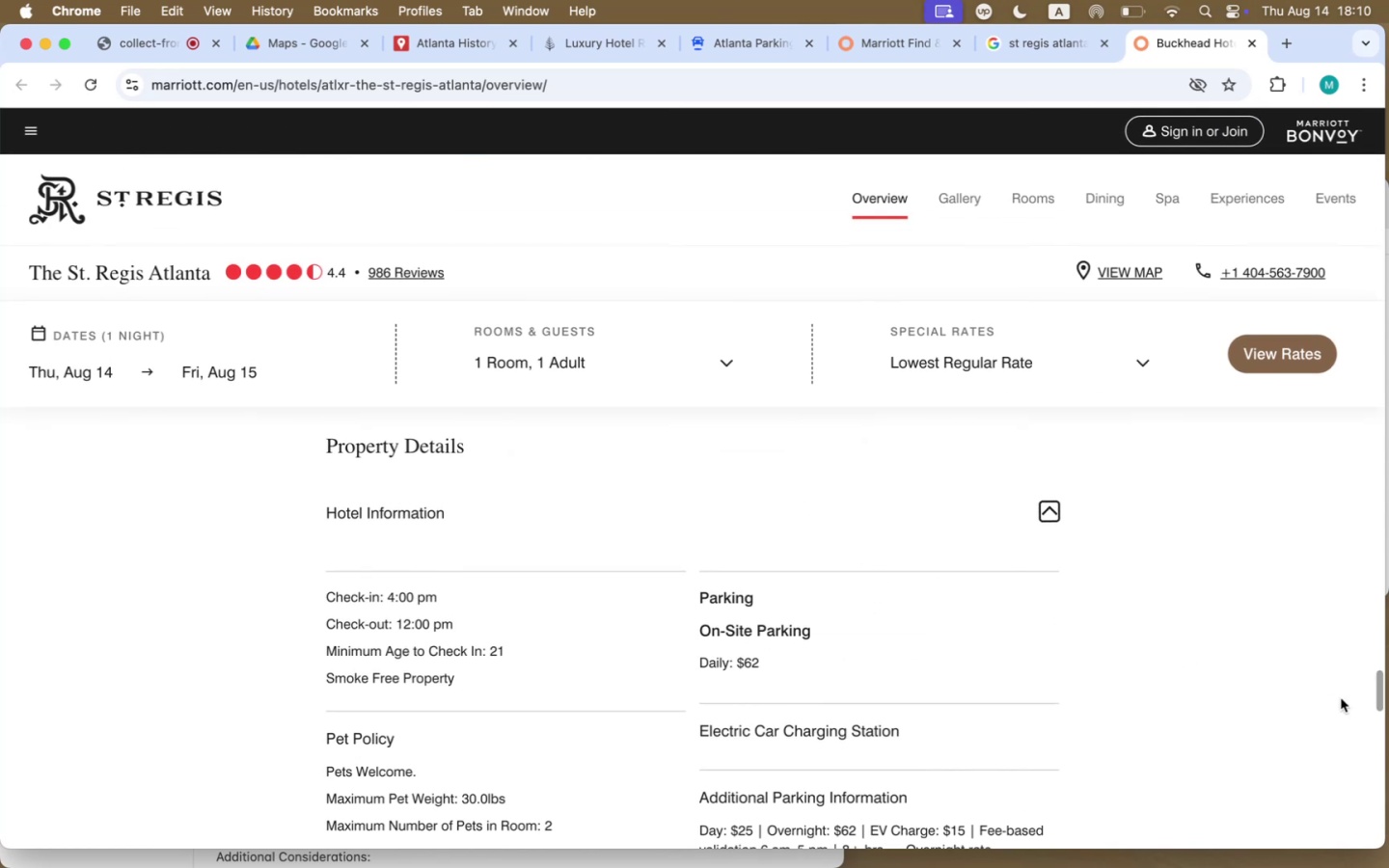 
scroll: coordinate [1341, 698], scroll_direction: down, amount: 29.0
 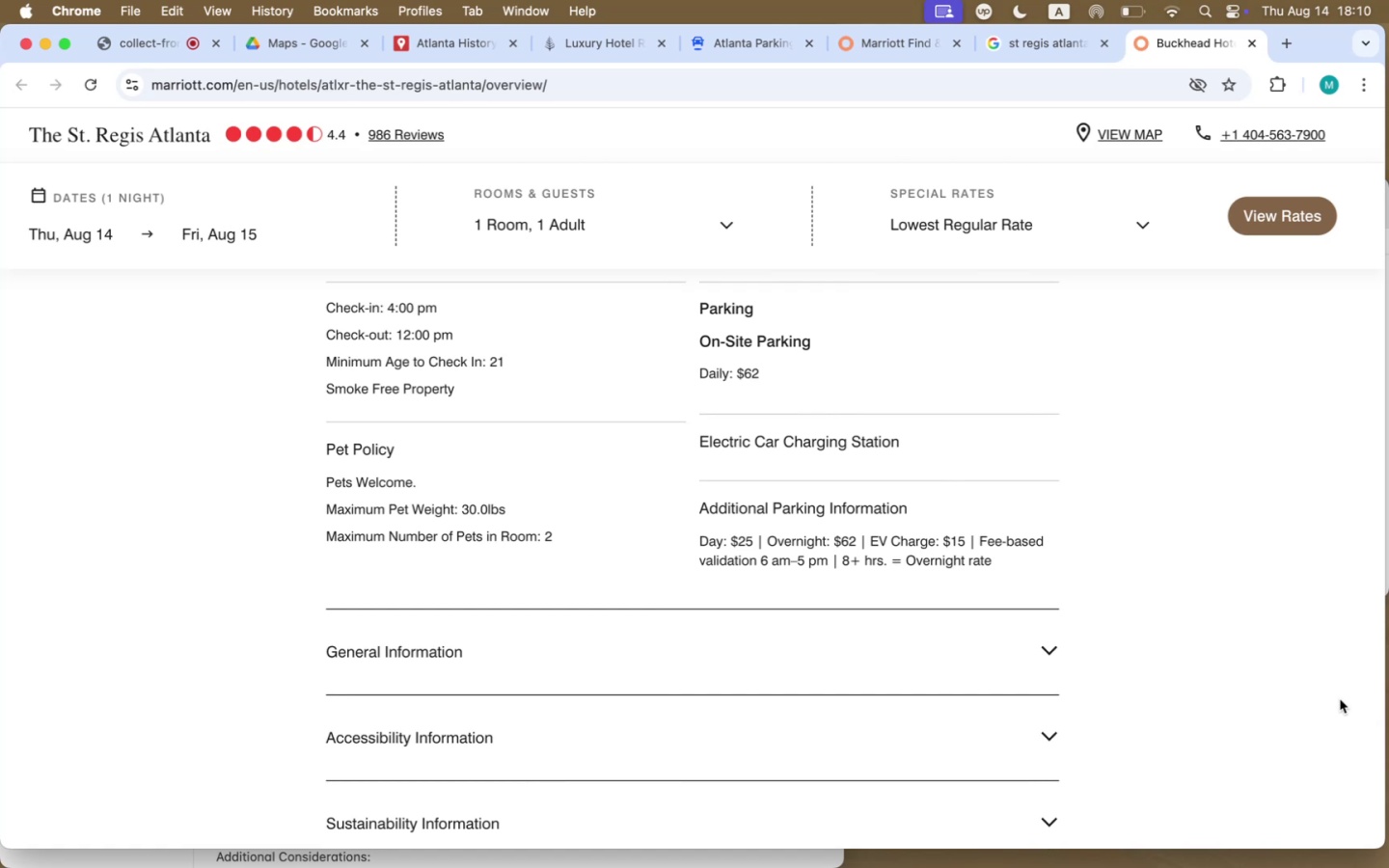 
wait(7.23)
 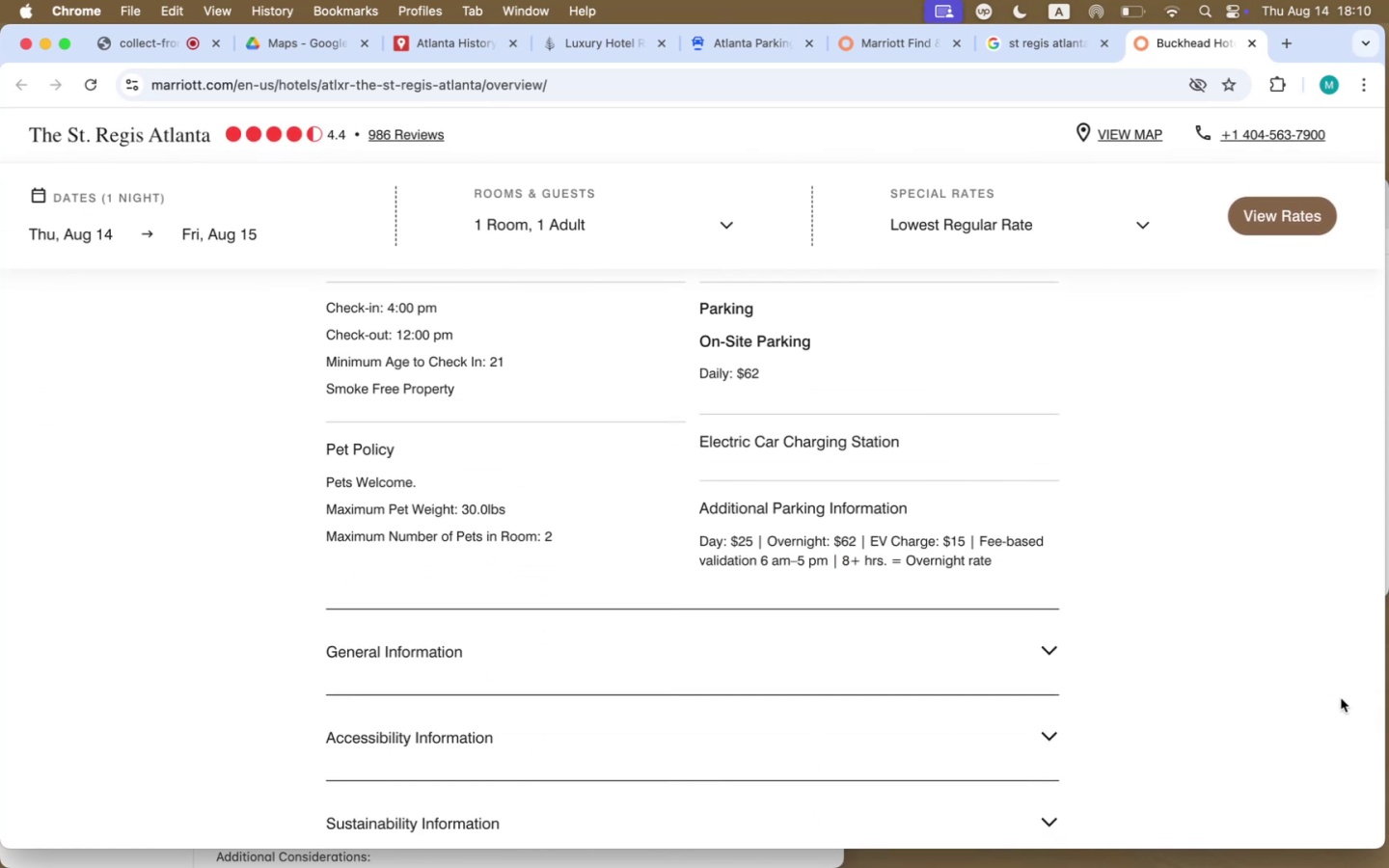 
scroll: coordinate [806, 566], scroll_direction: down, amount: 69.0
 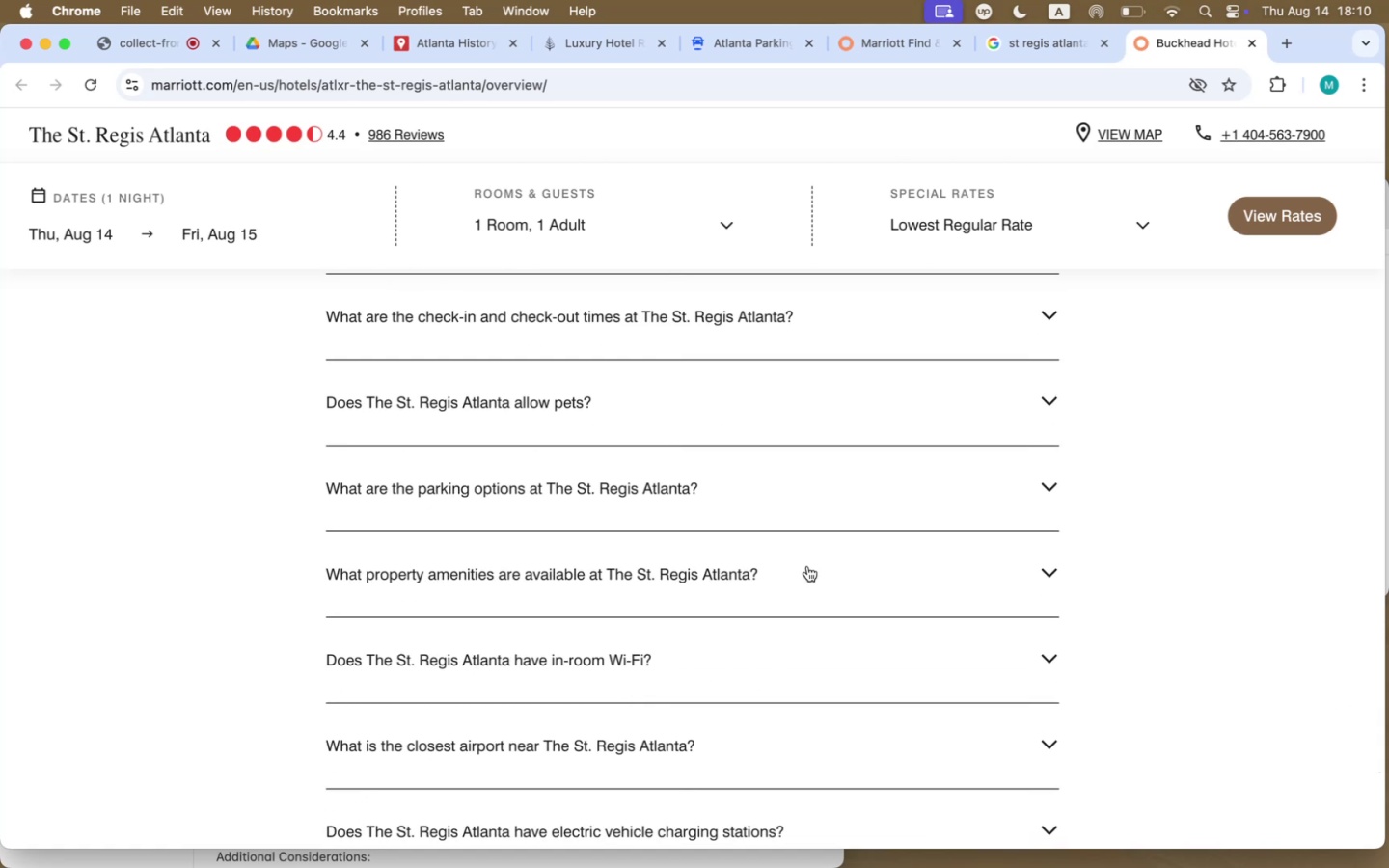 
left_click([773, 465])
 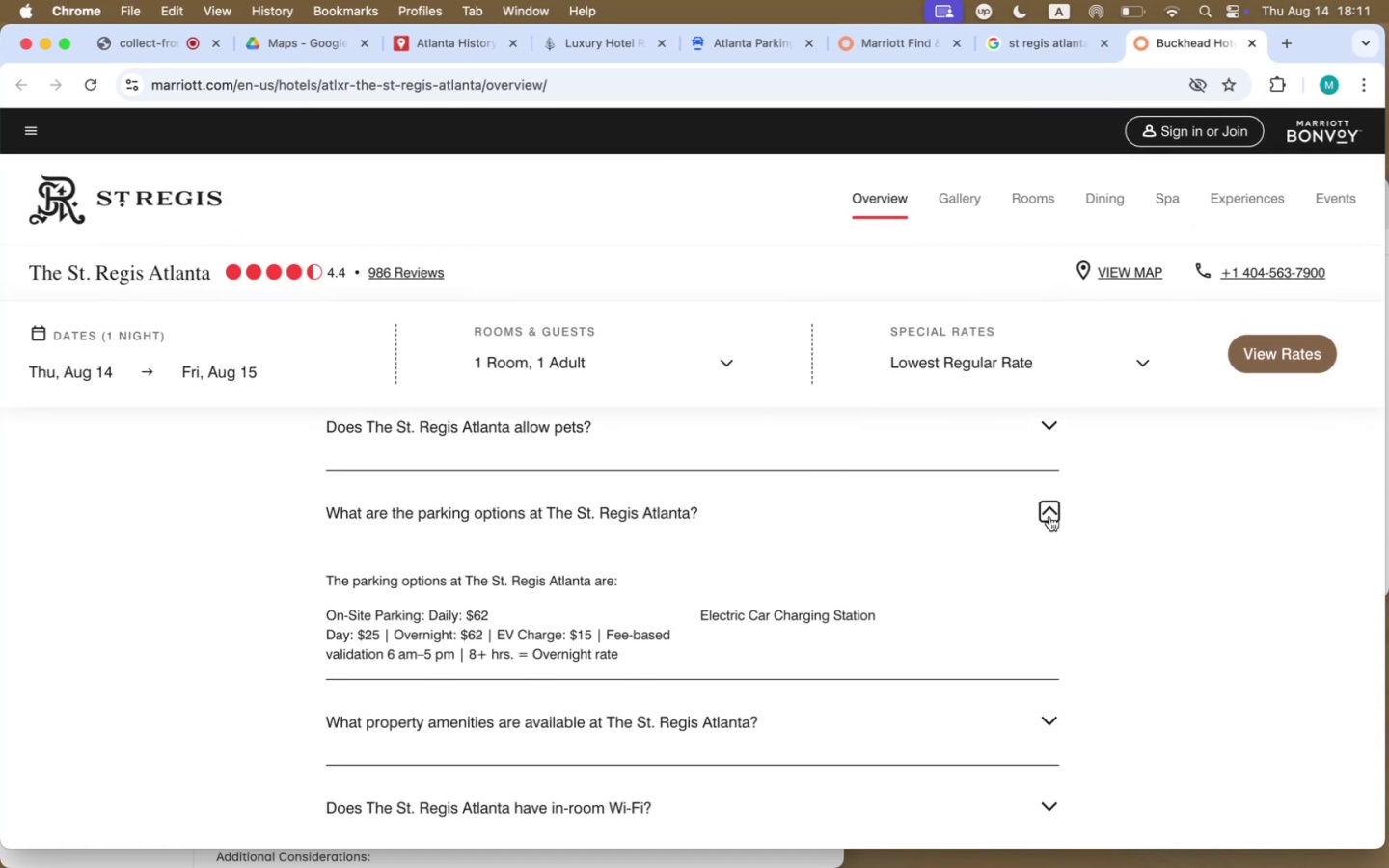 
wait(15.05)
 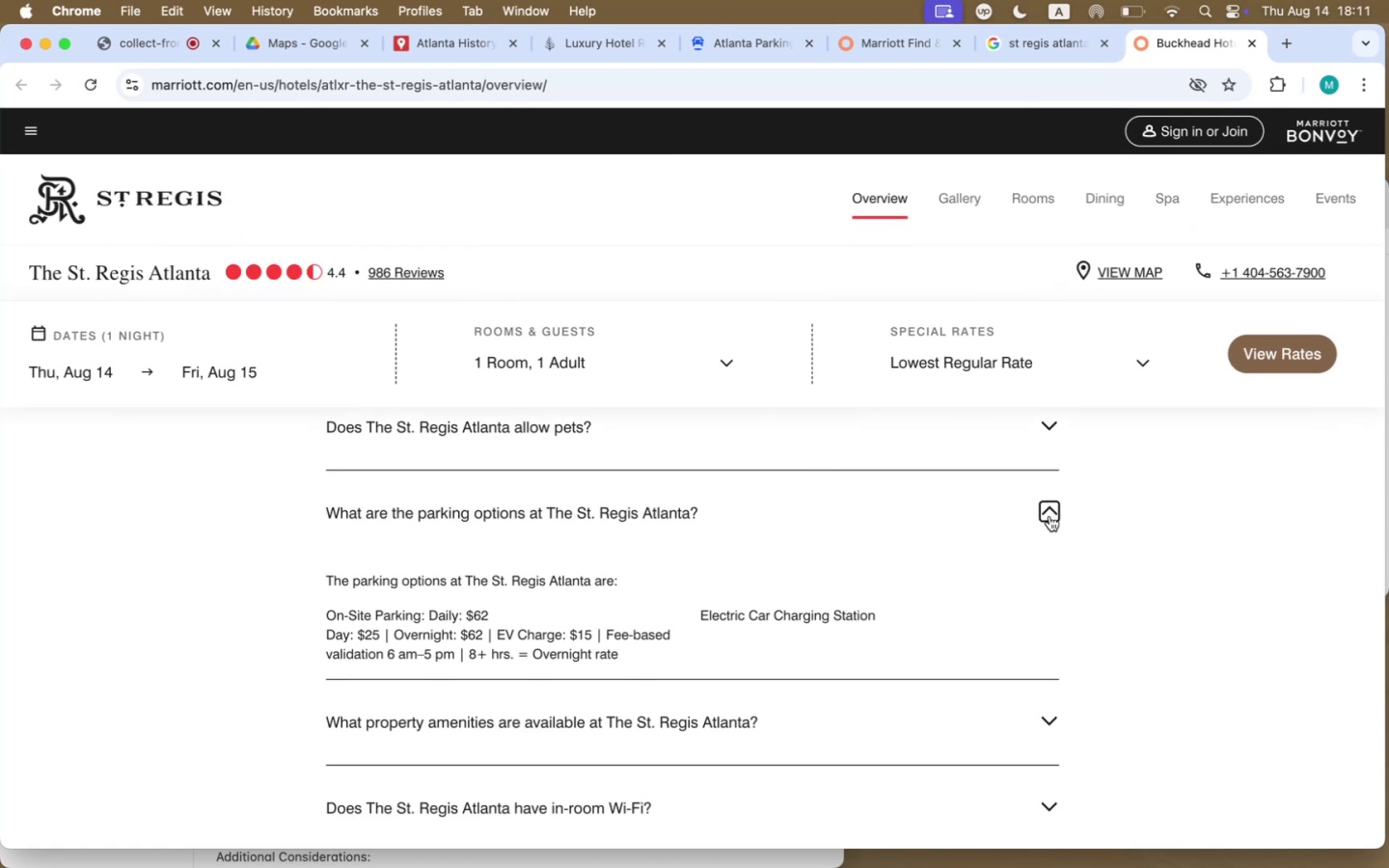 
left_click([1036, 41])
 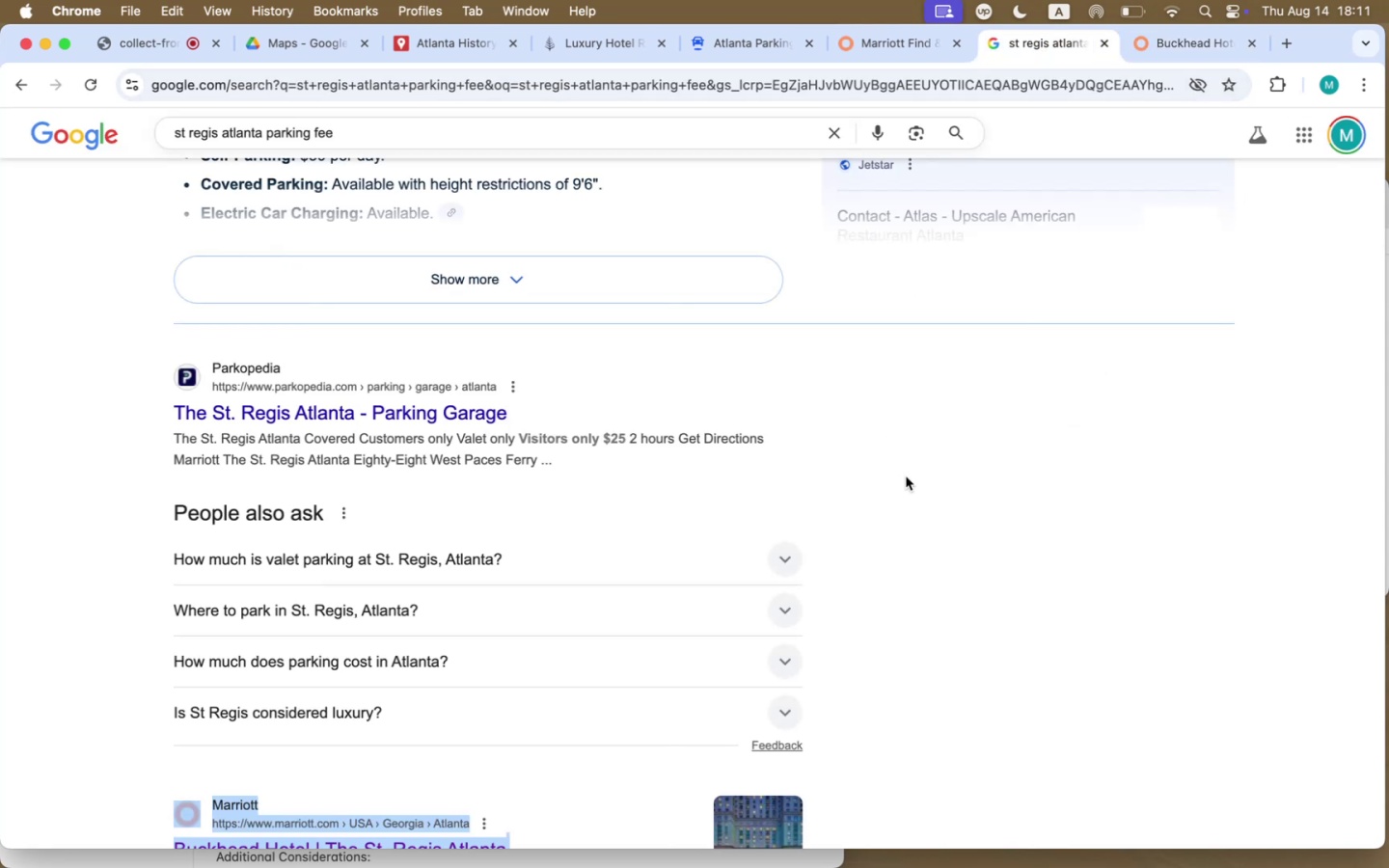 
scroll: coordinate [906, 476], scroll_direction: up, amount: 26.0
 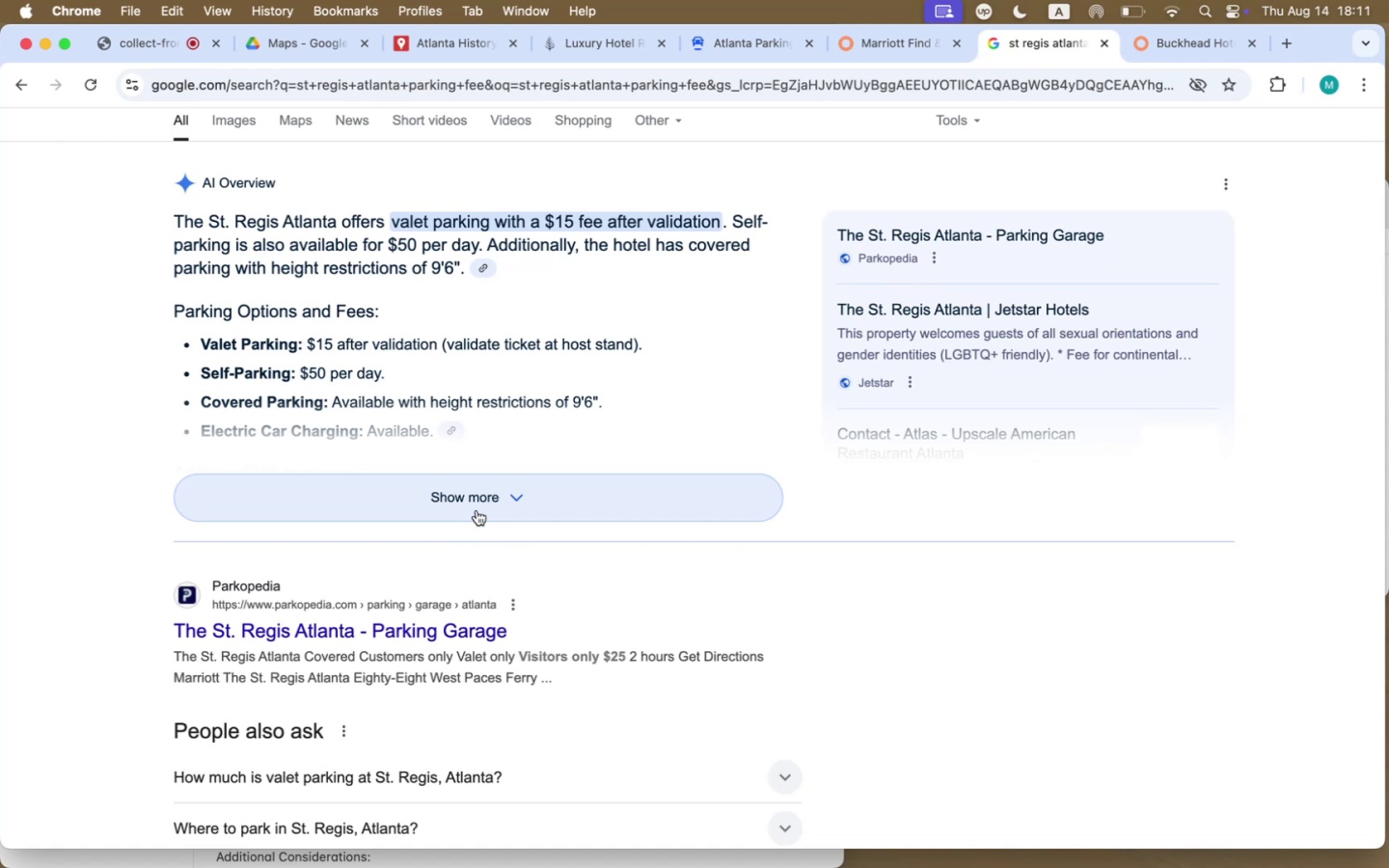 
left_click([477, 510])
 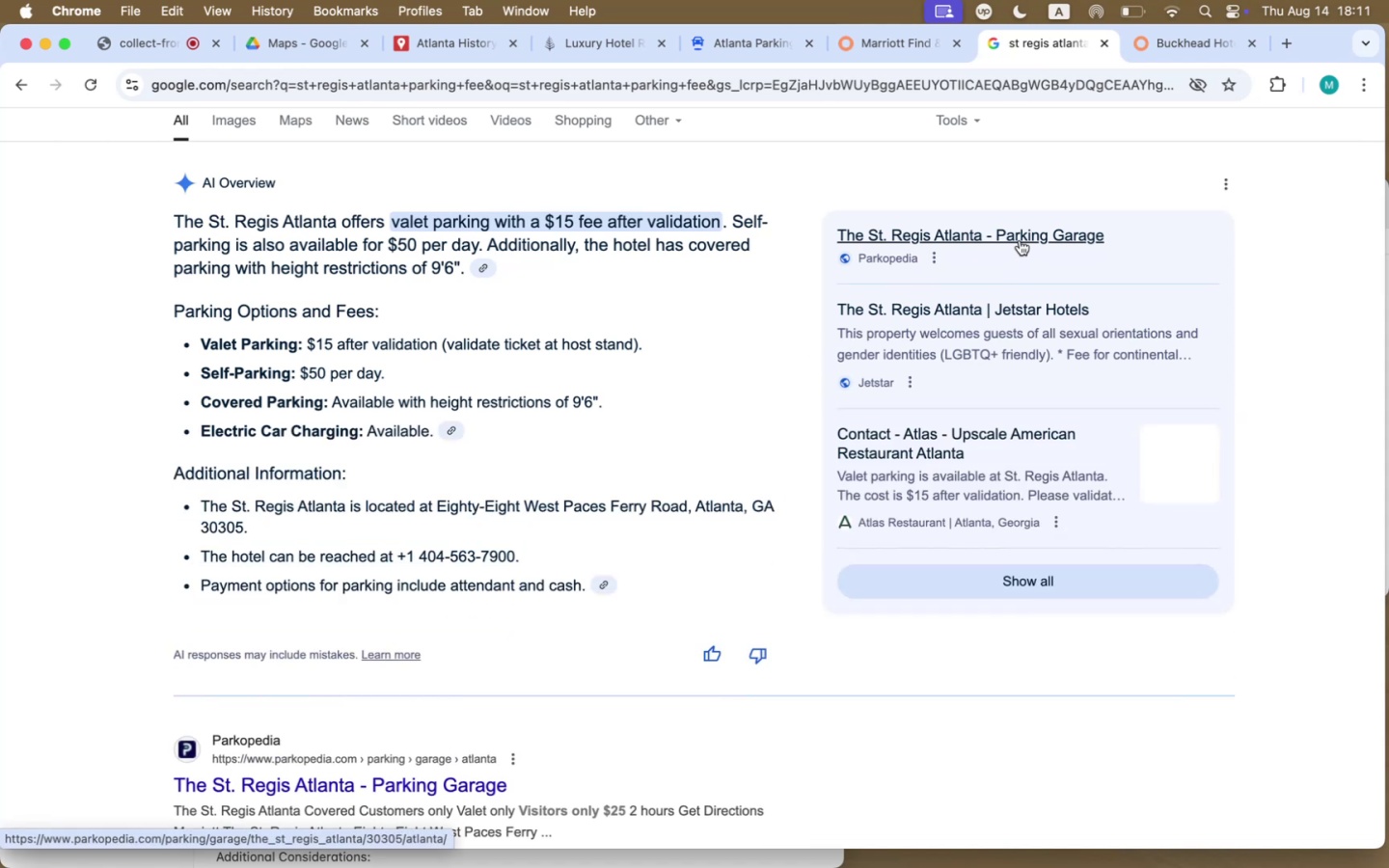 
left_click([1020, 240])
 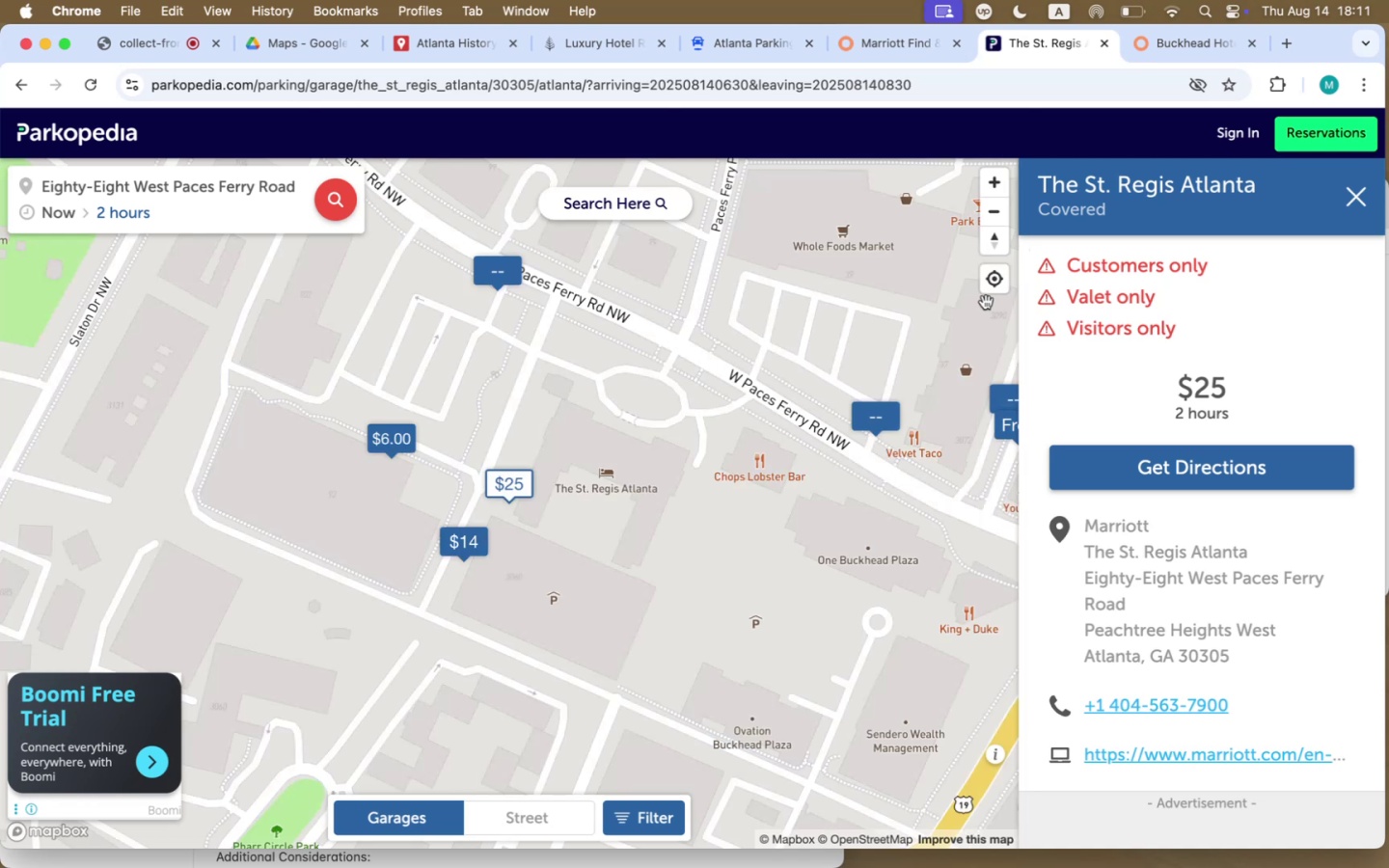 
wait(11.97)
 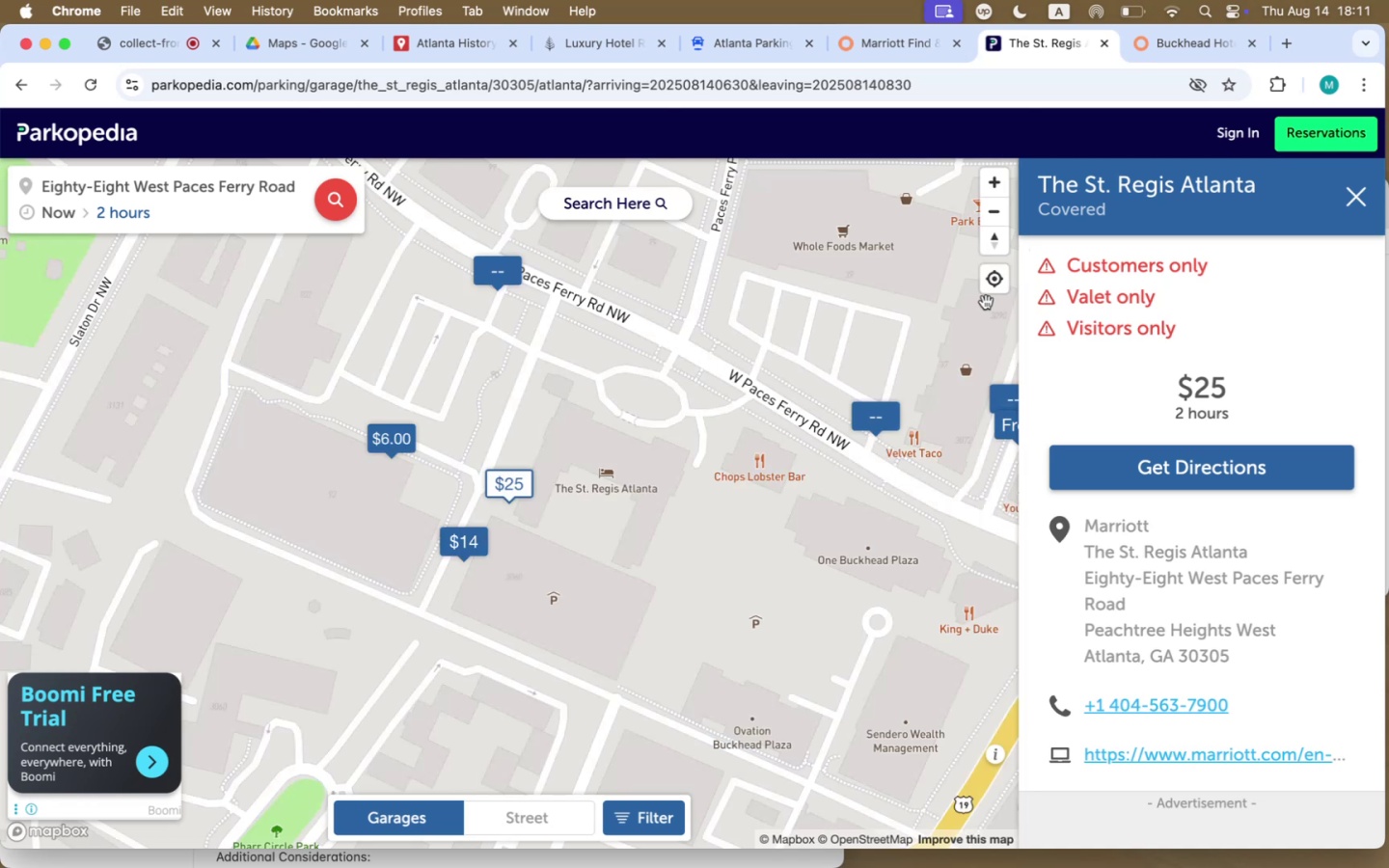 
left_click([1101, 41])
 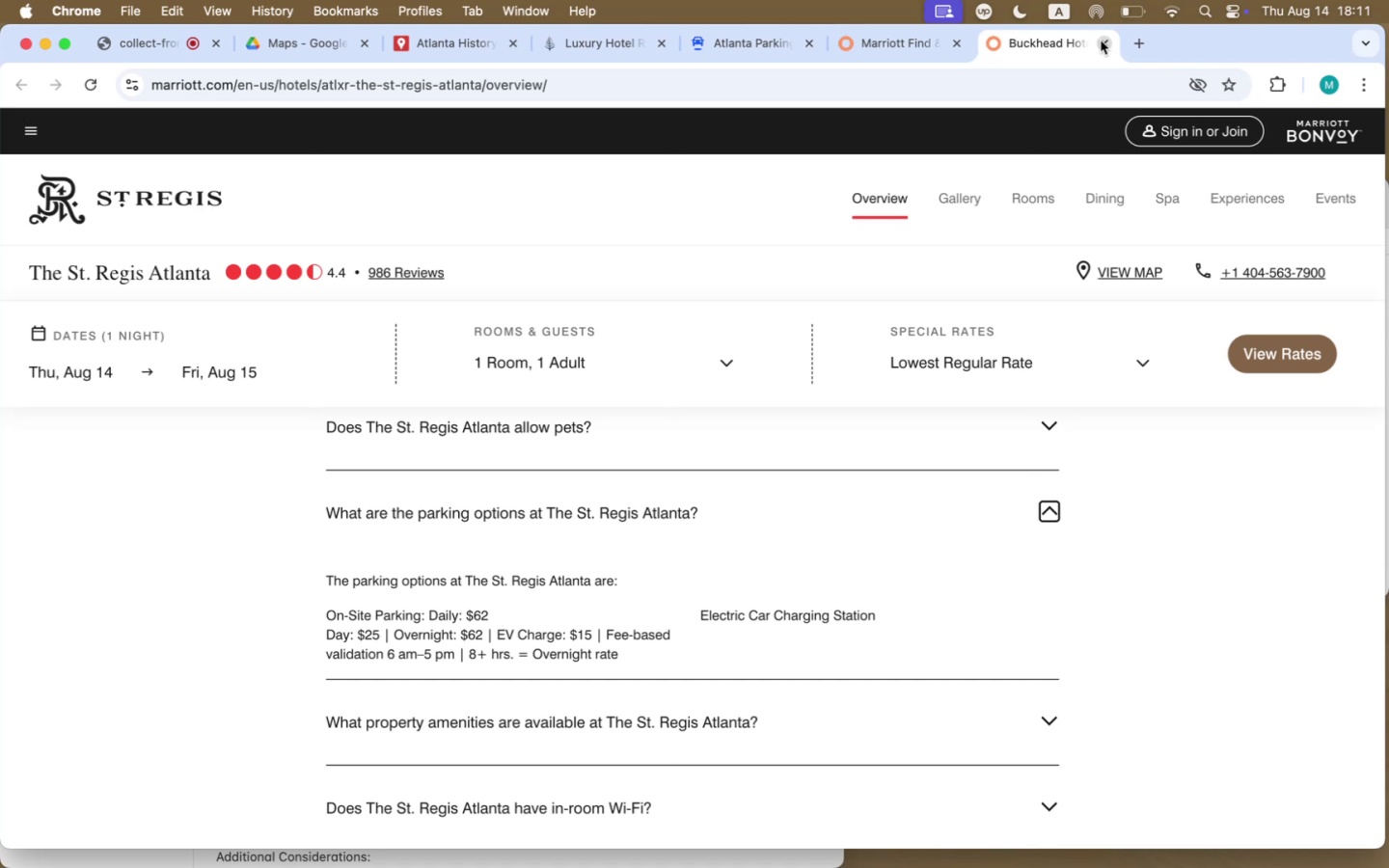 
wait(12.22)
 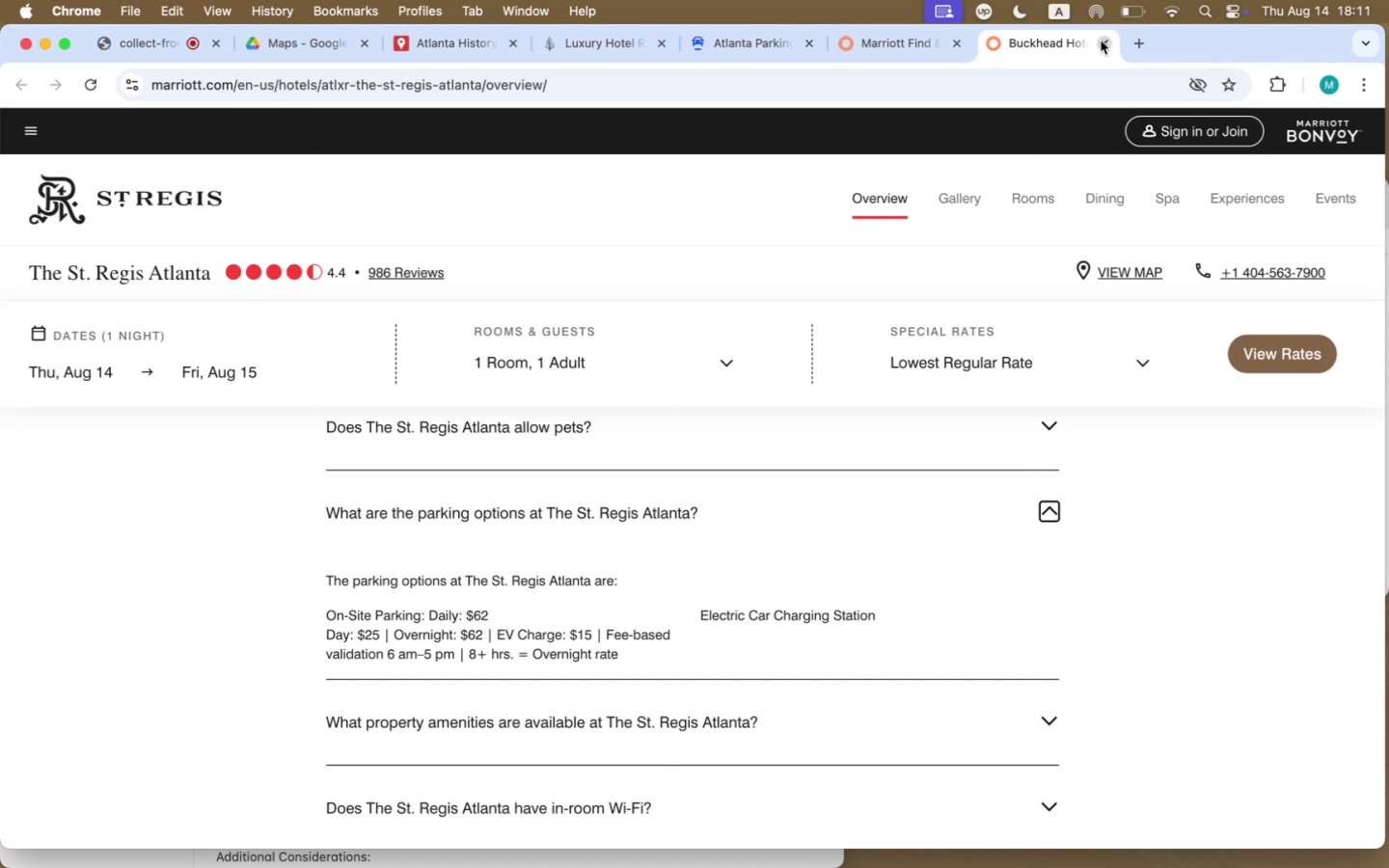 
left_click([464, 41])
 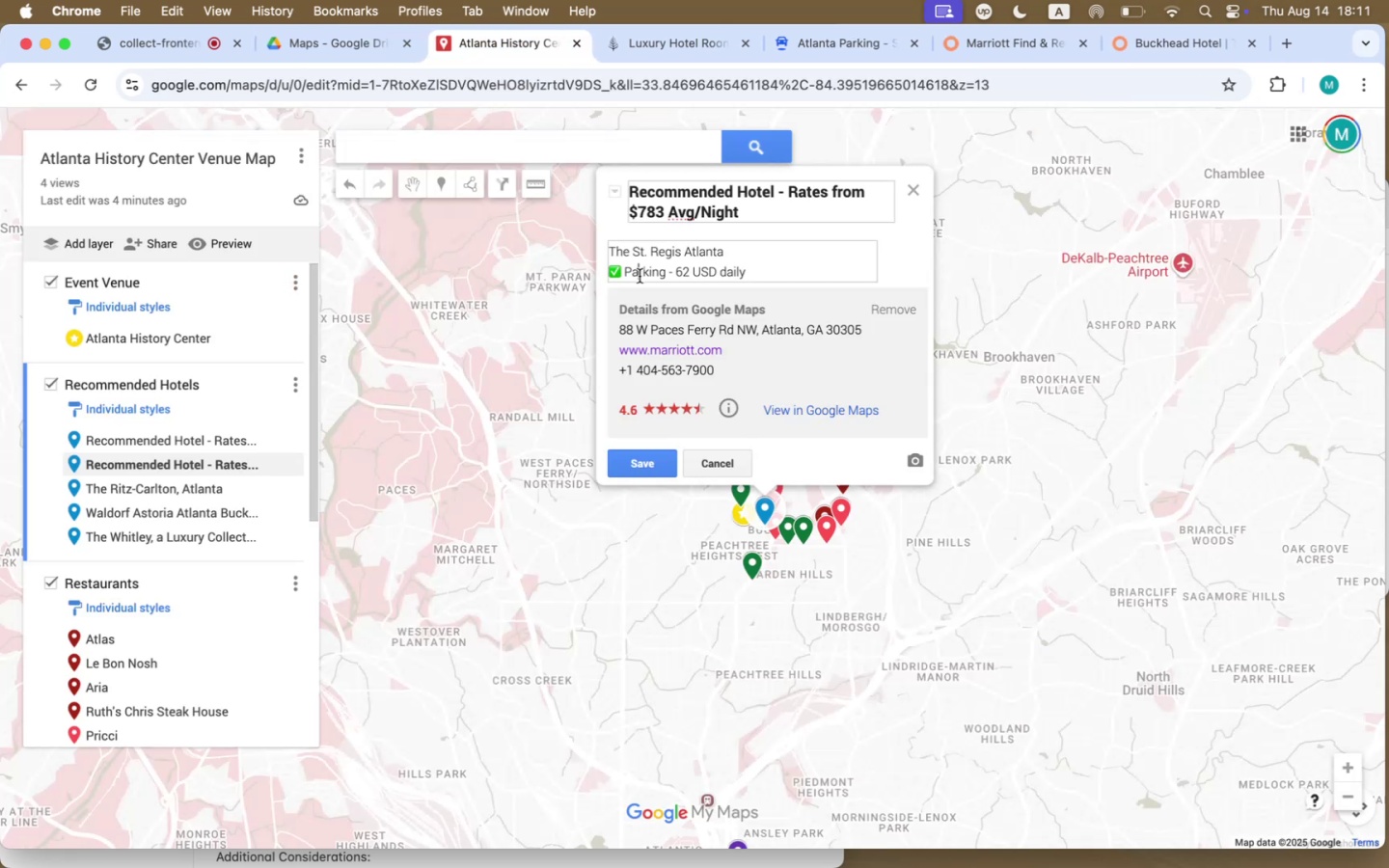 
left_click([628, 270])
 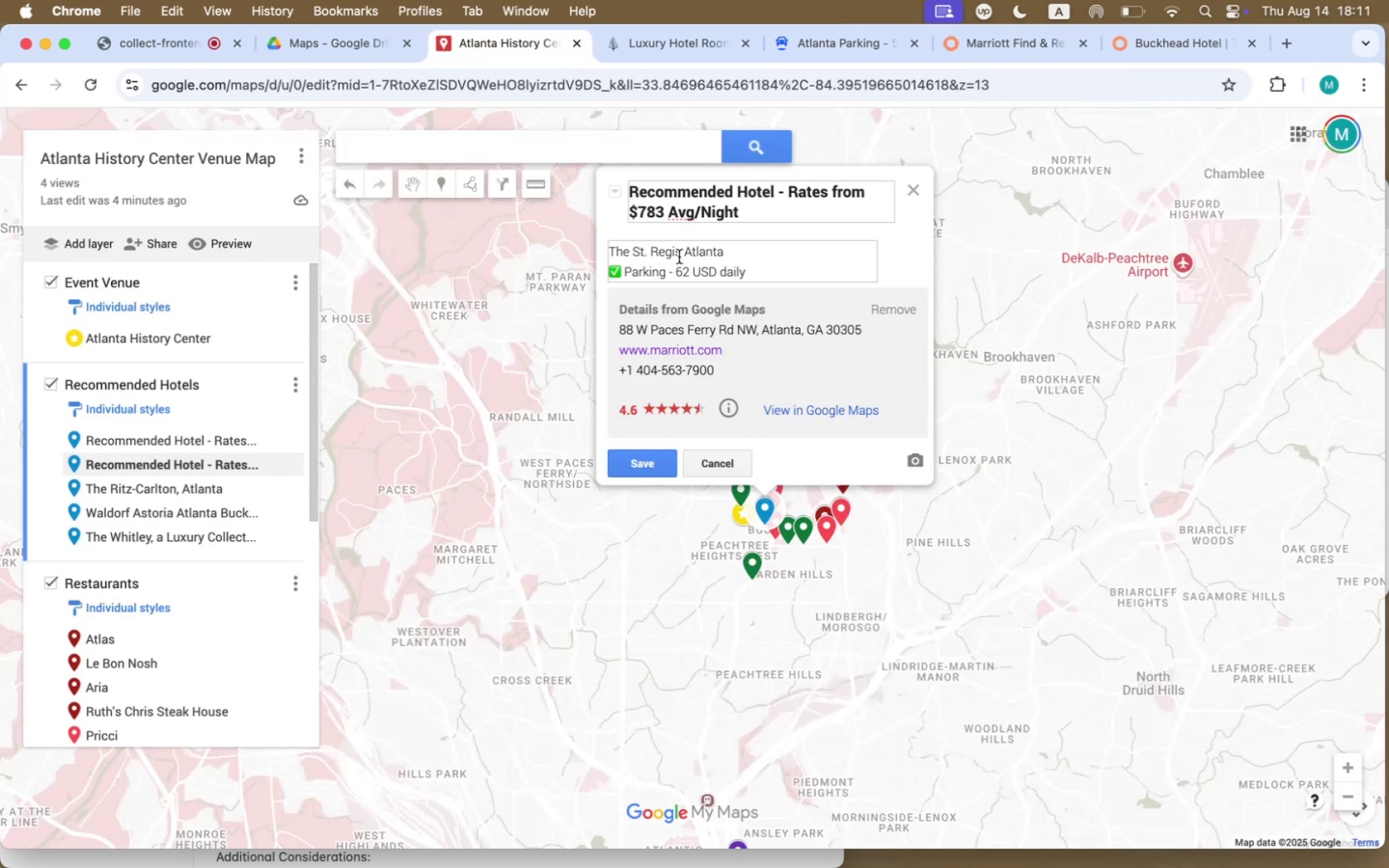 
key(ArrowLeft)
 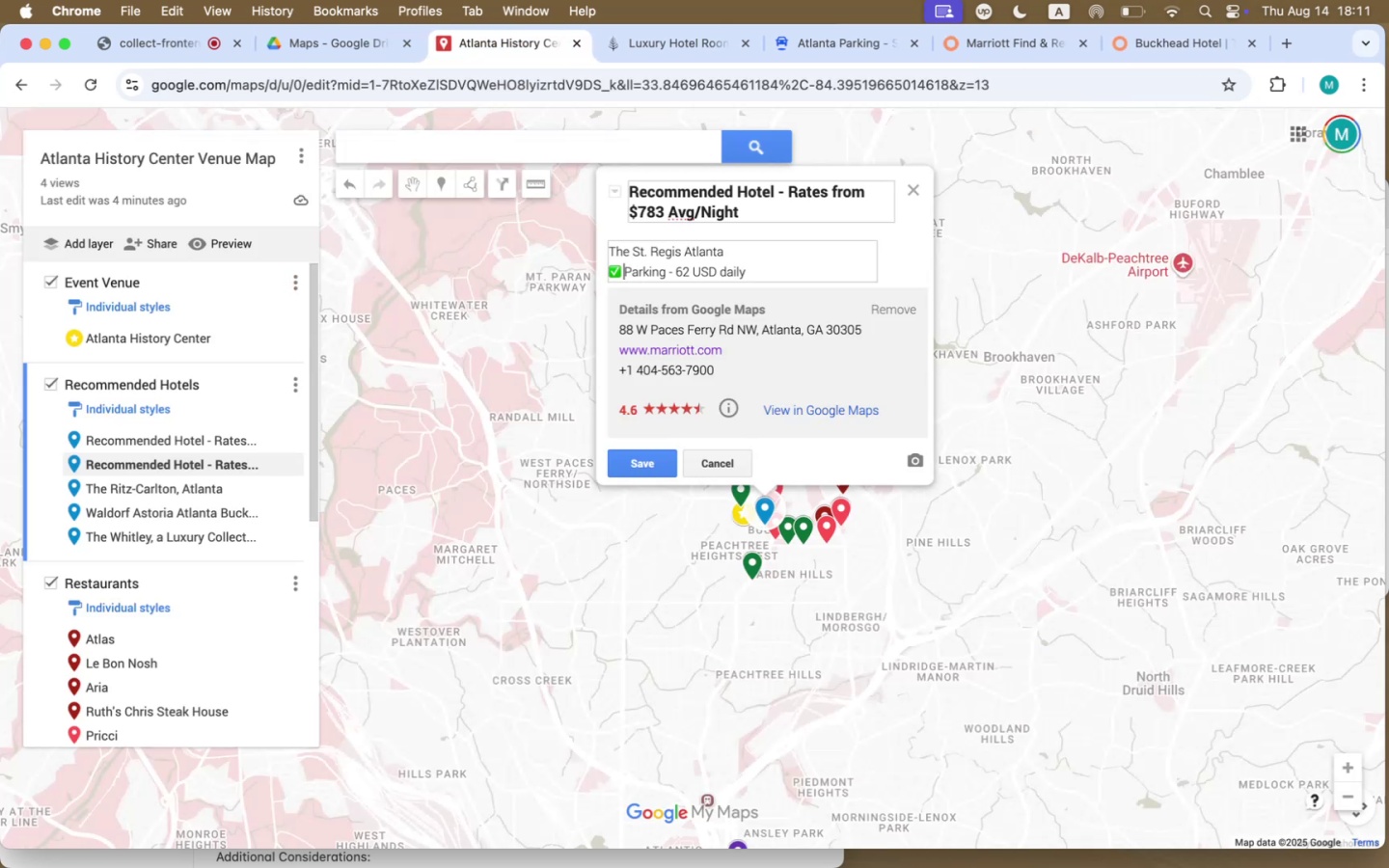 
type(Valet )
 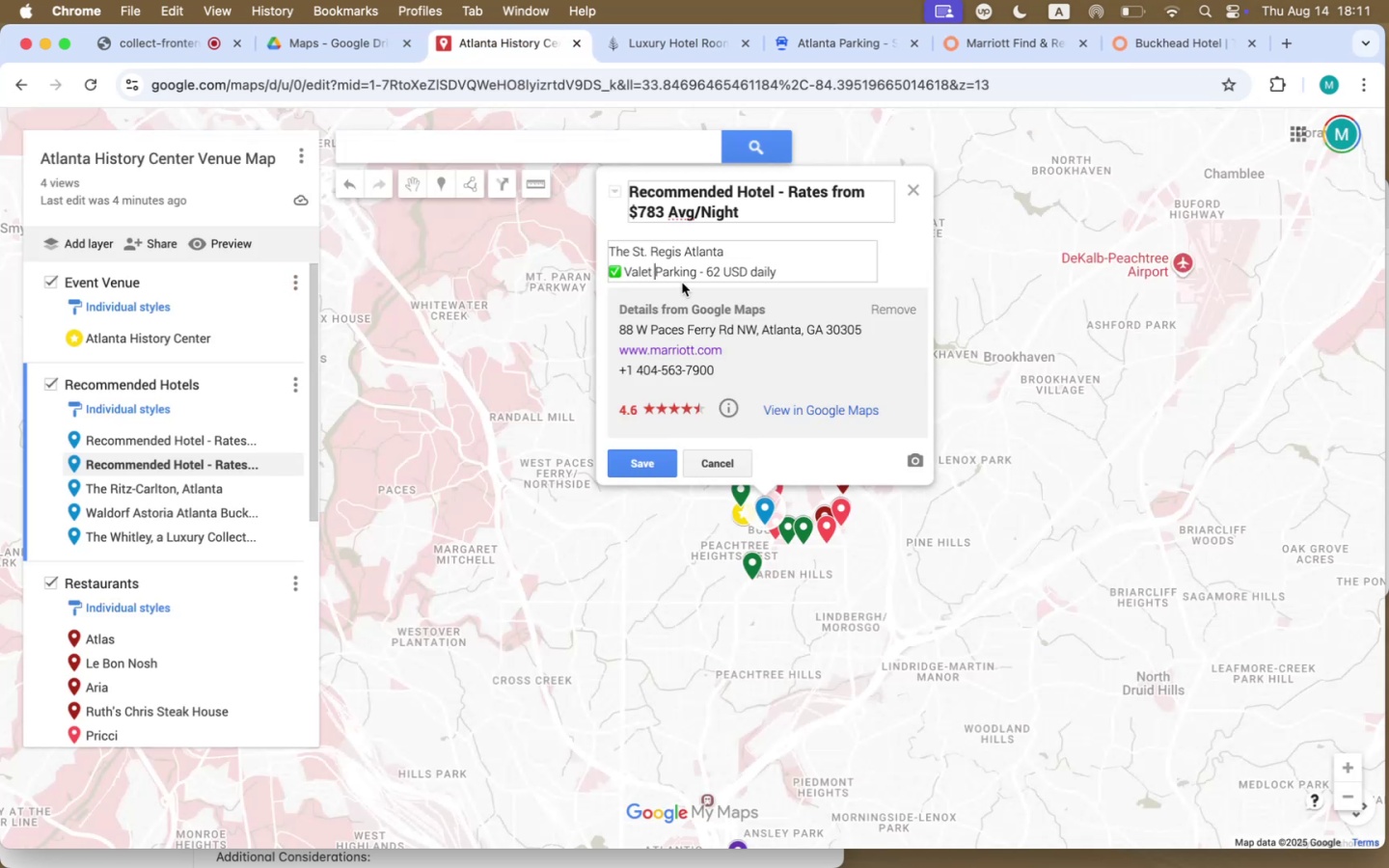 
left_click([642, 455])
 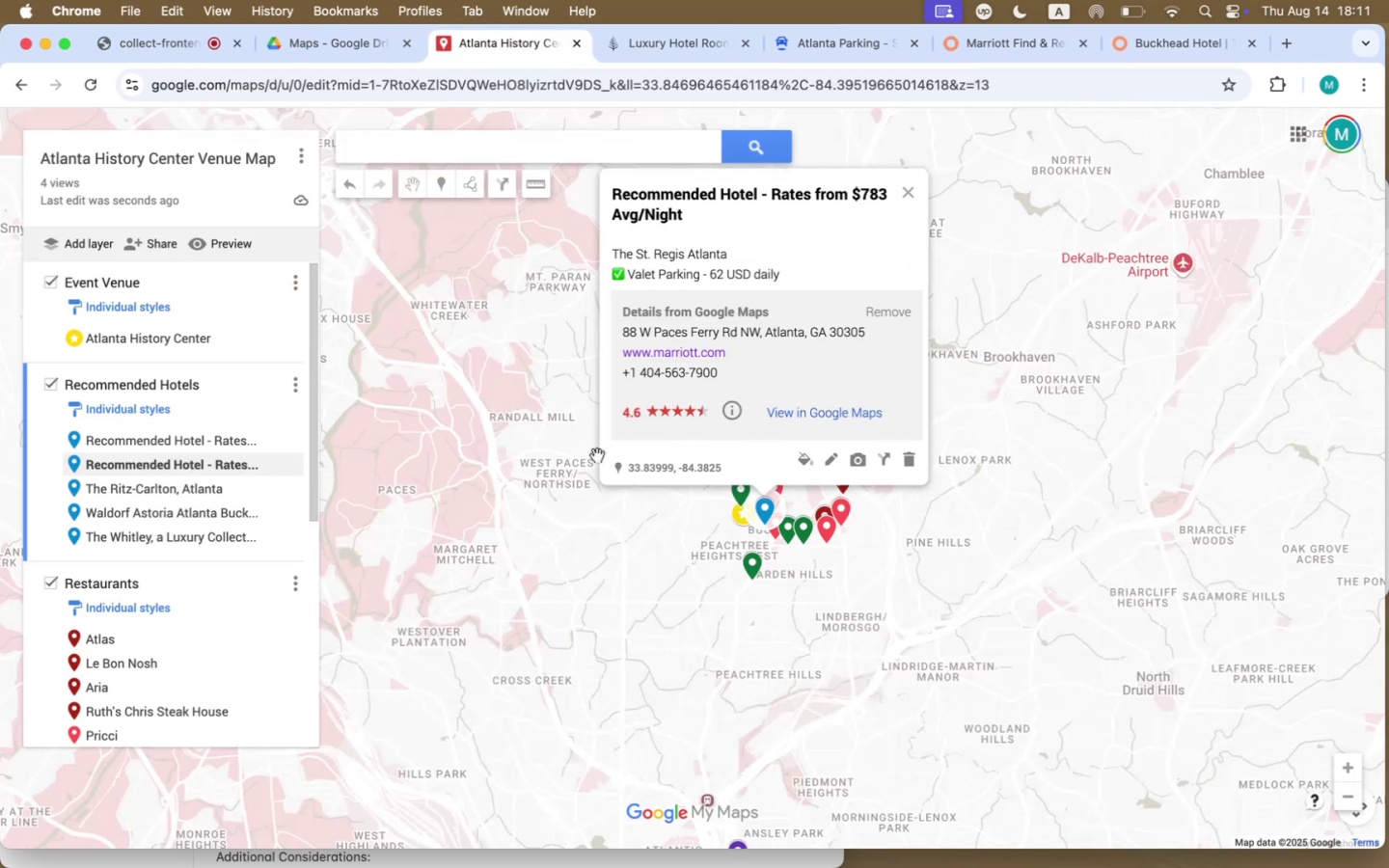 
left_click([188, 489])
 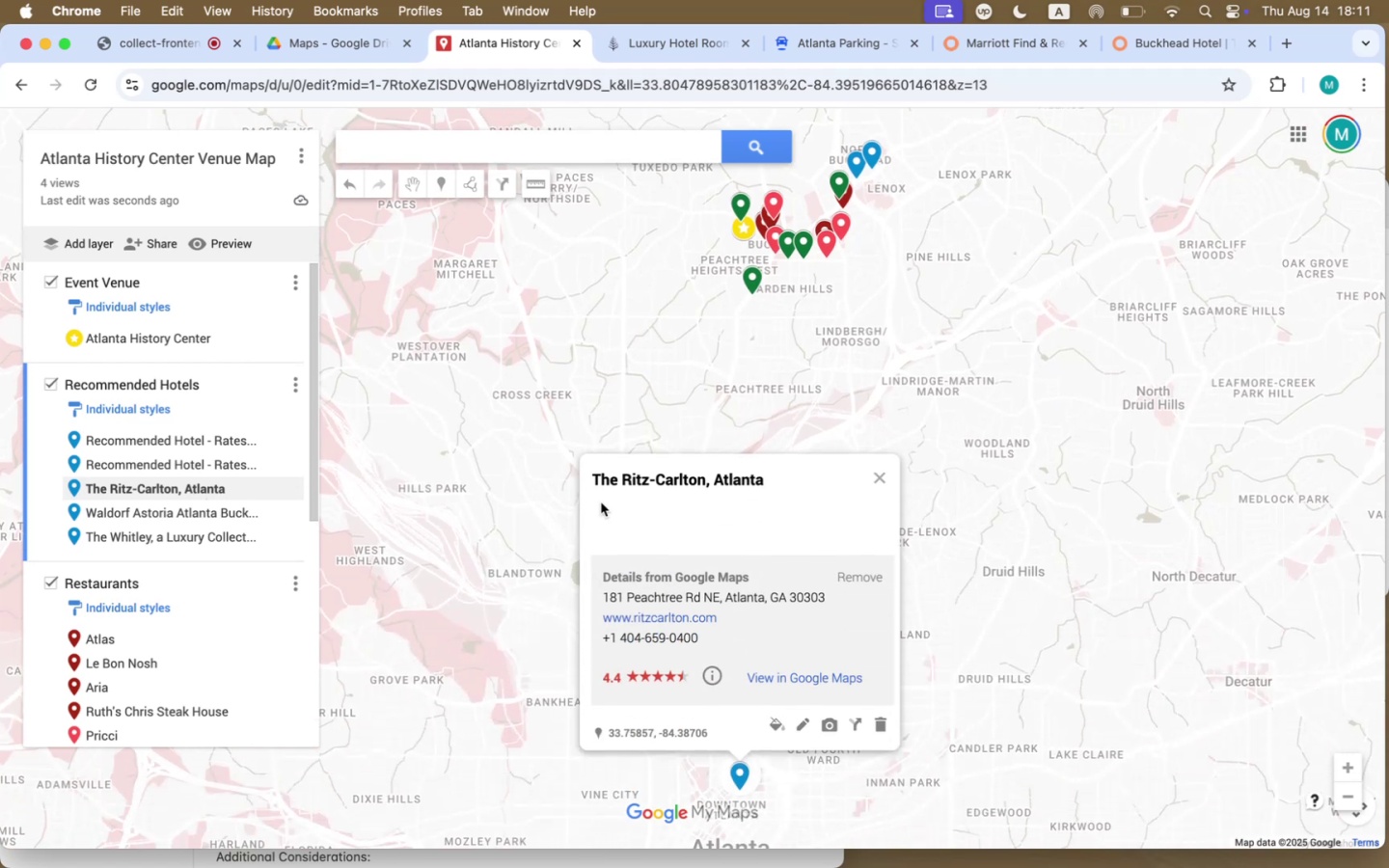 
hold_key(key=CommandLeft, duration=0.55)
left_click([677, 620])
 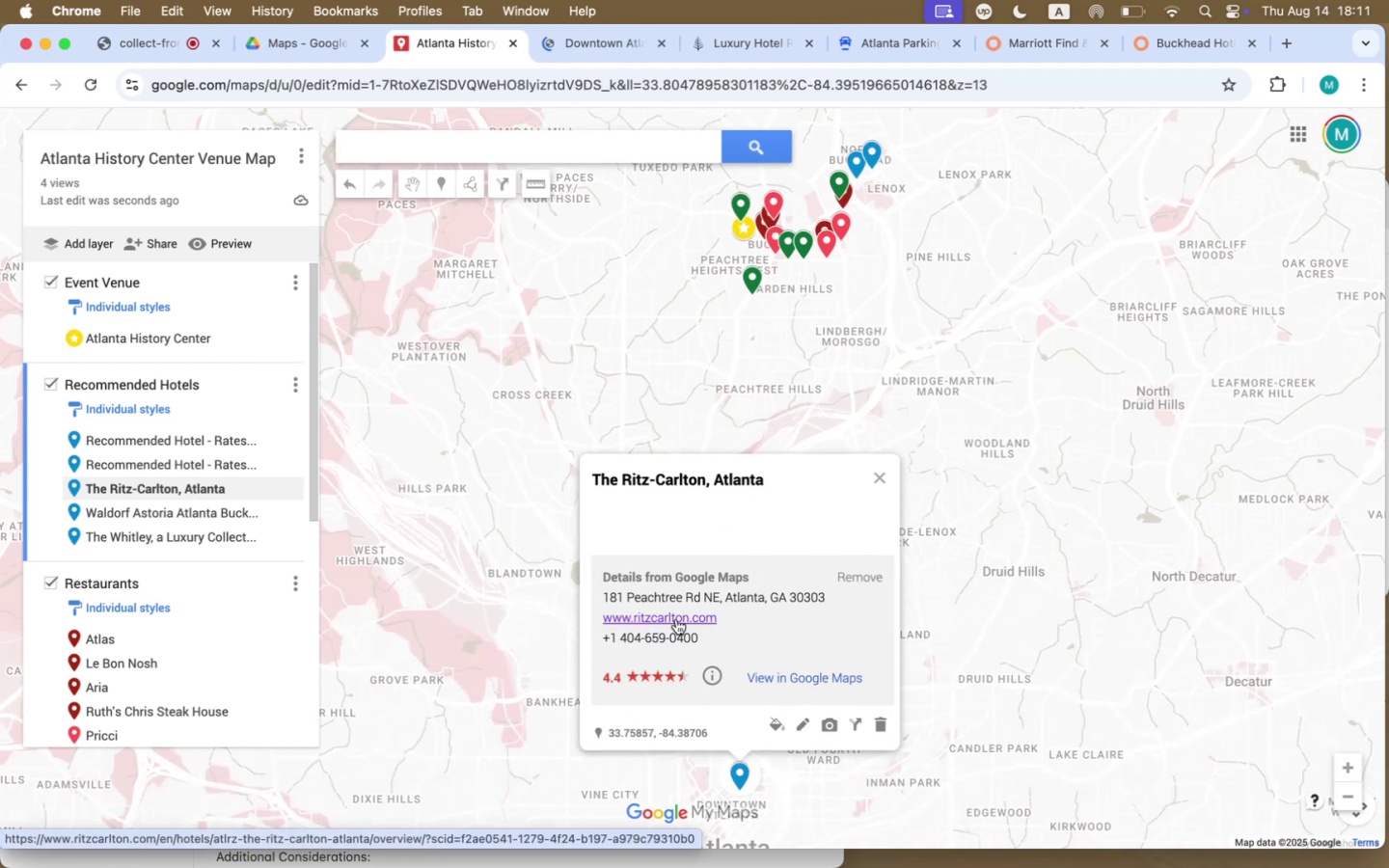 
left_click([608, 41])
 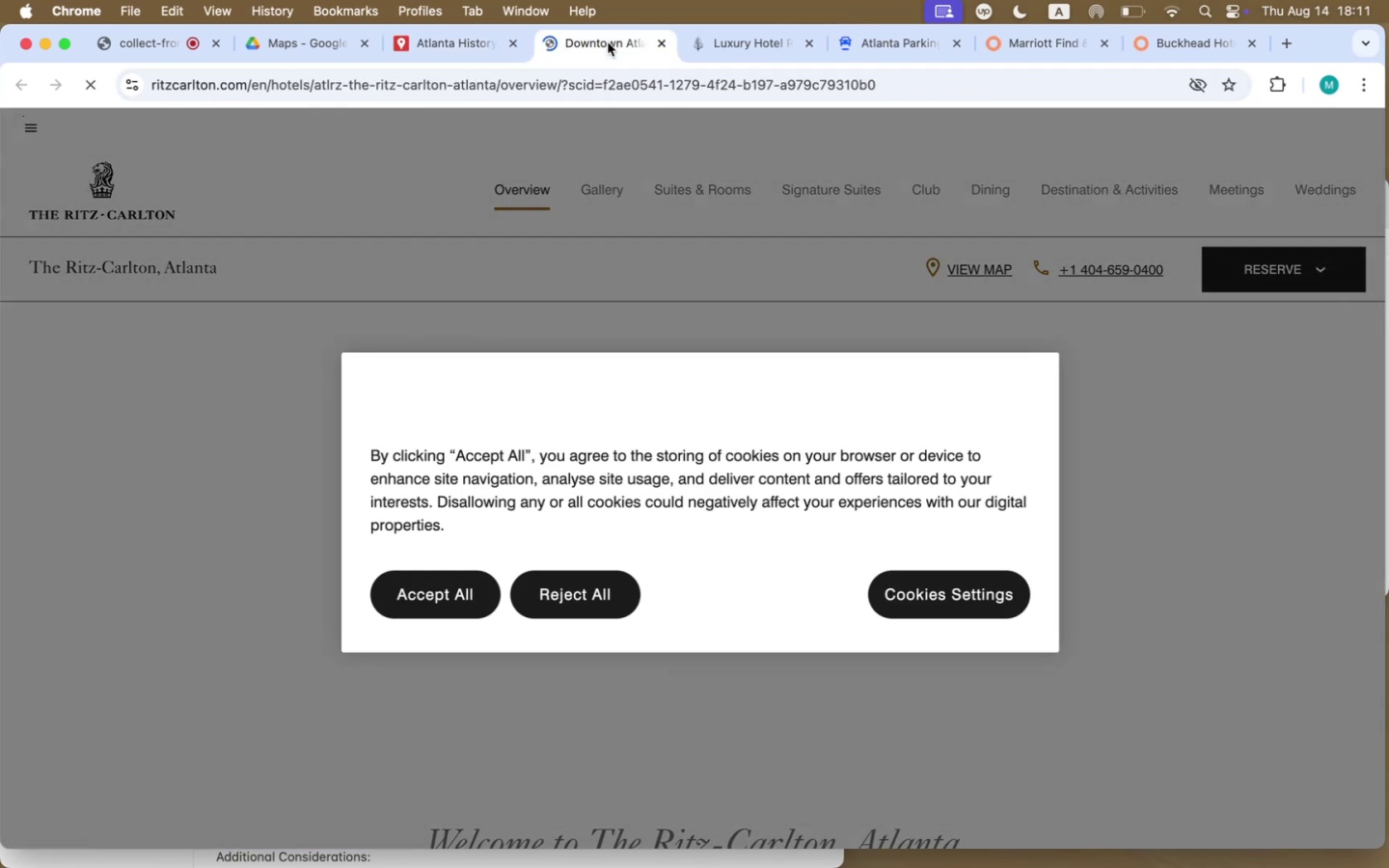 
left_click([580, 597])
 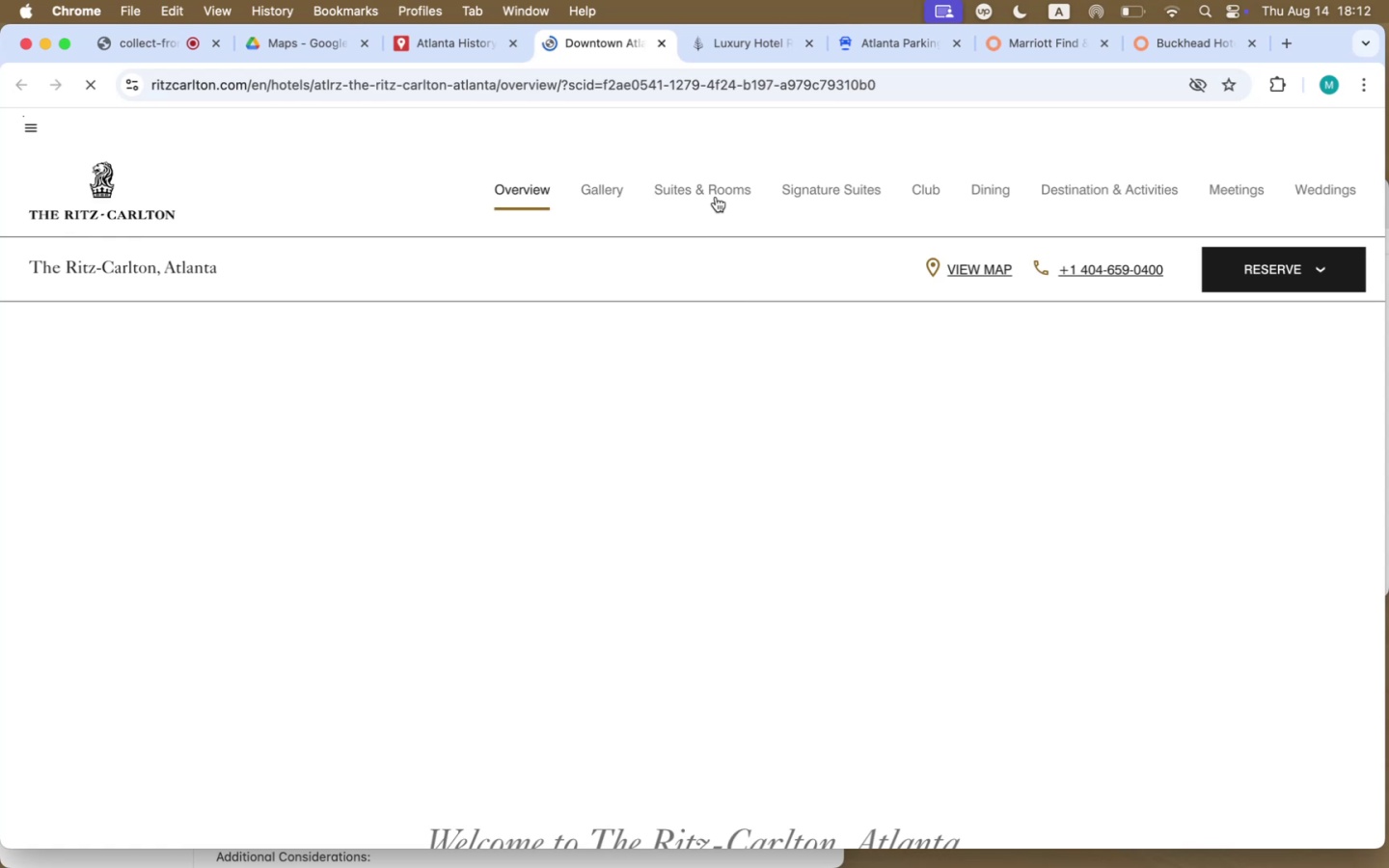 
left_click([724, 188])
 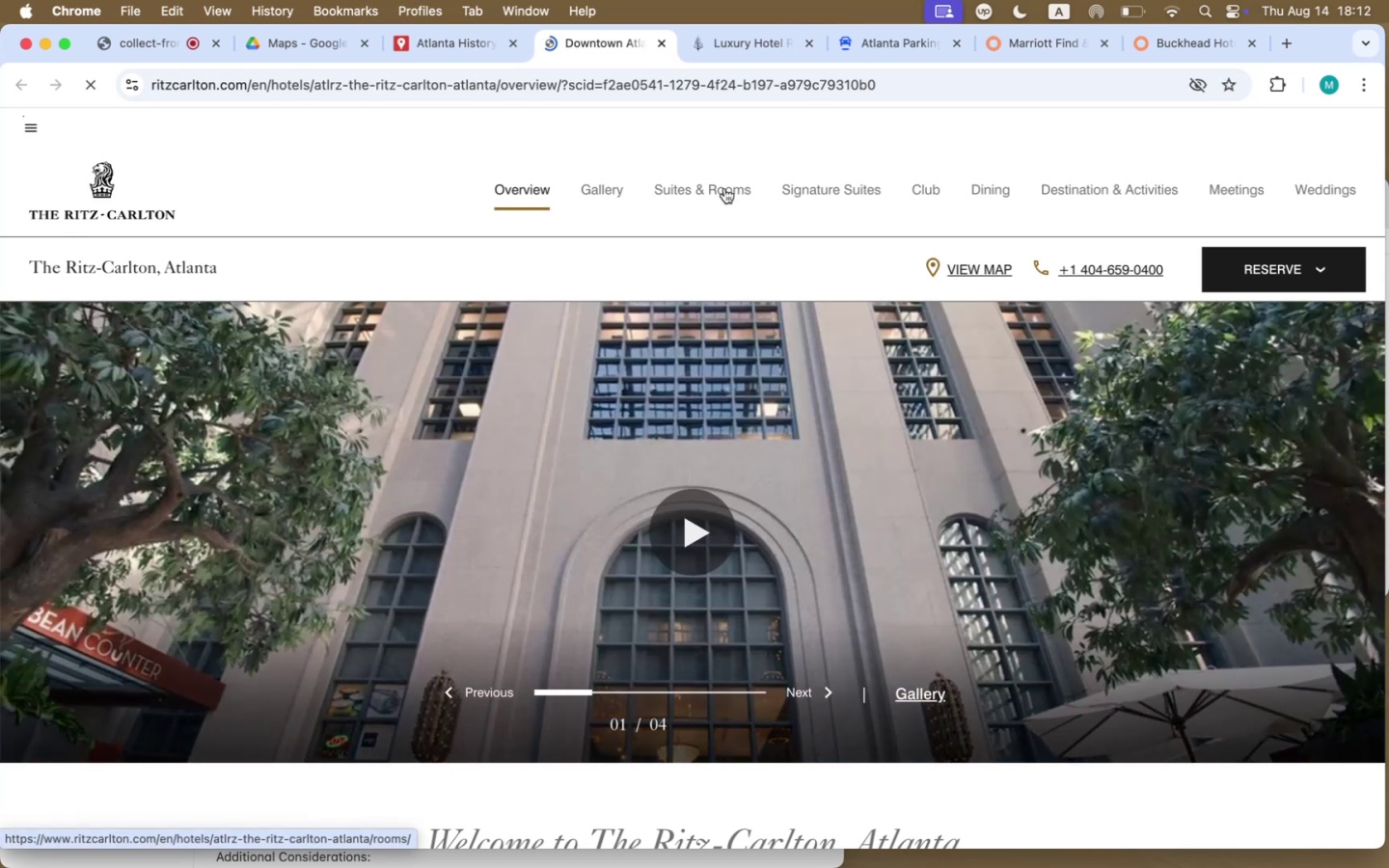 
scroll: coordinate [960, 631], scroll_direction: down, amount: 23.0
 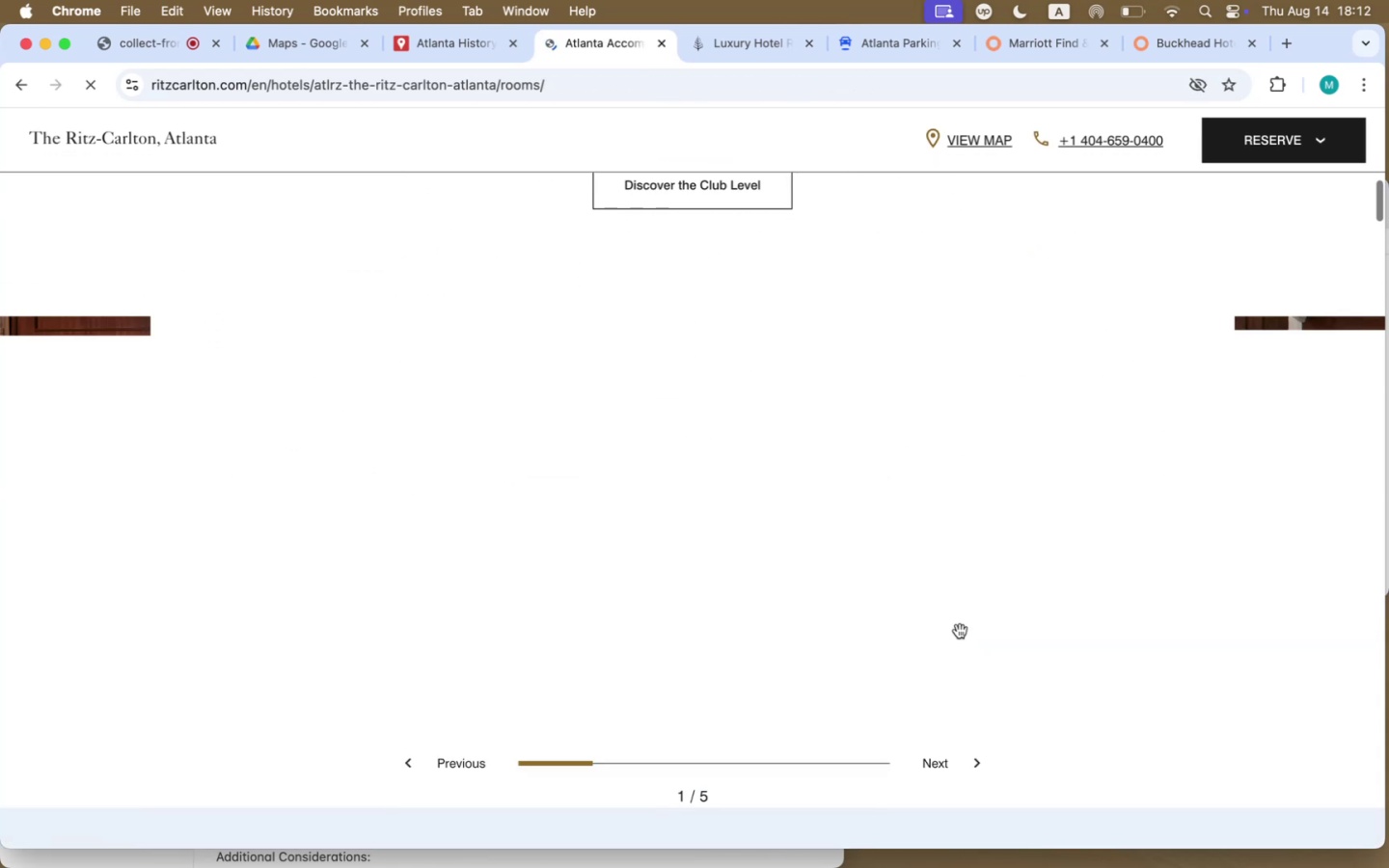 
scroll: coordinate [960, 631], scroll_direction: up, amount: 170.0
 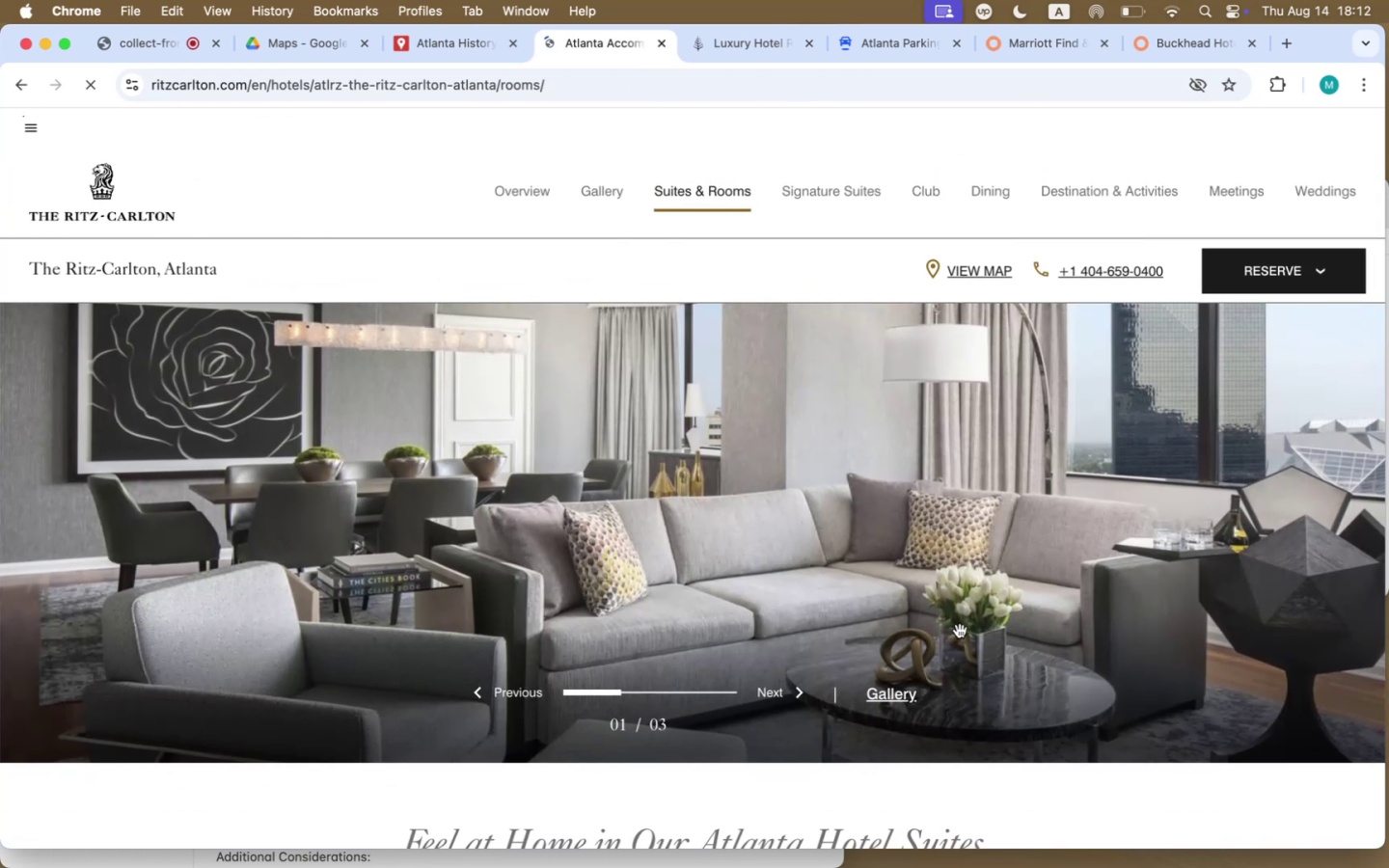 
scroll: coordinate [960, 631], scroll_direction: down, amount: 35.0
 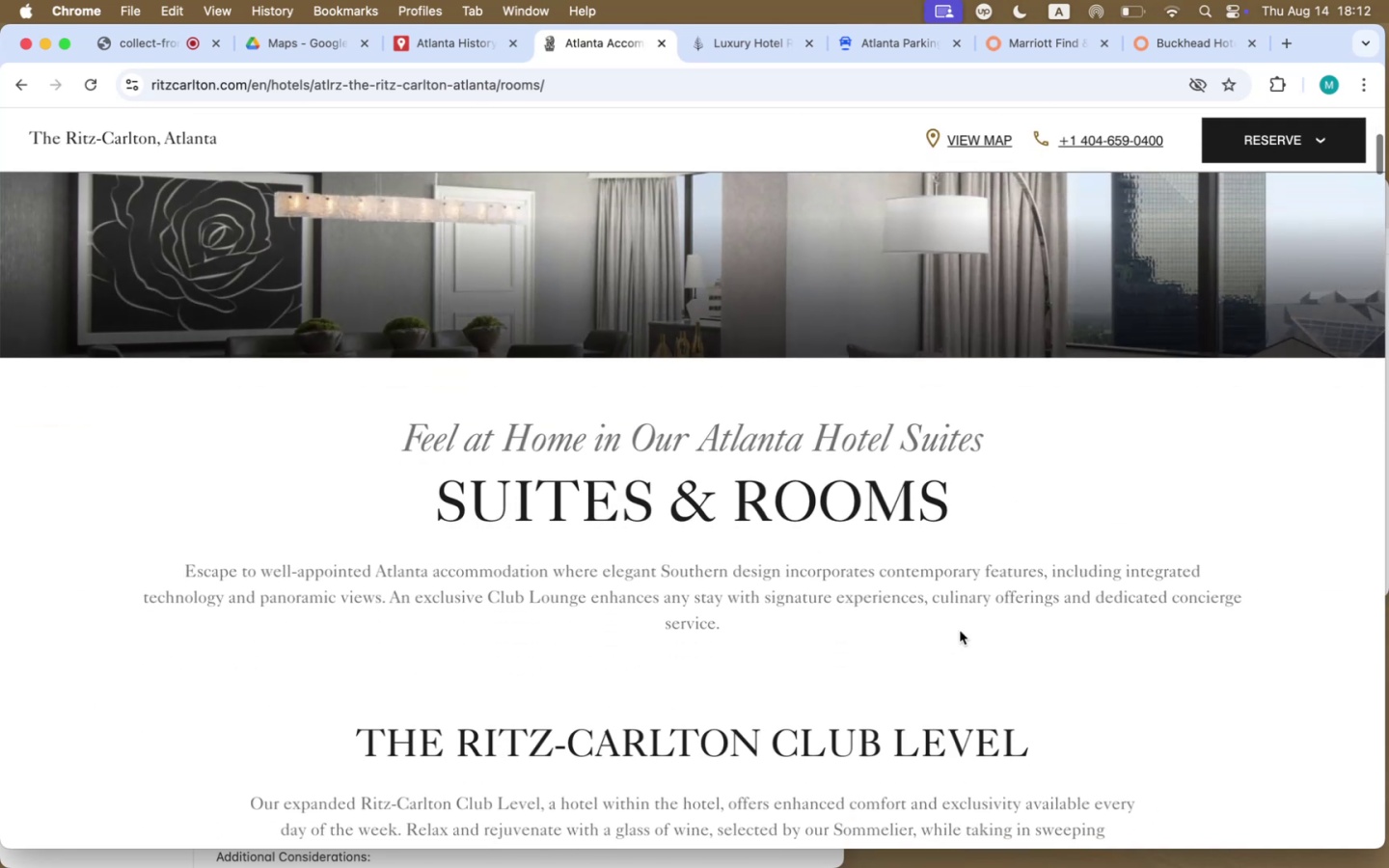 
scroll: coordinate [1278, 348], scroll_direction: up, amount: 100.0
 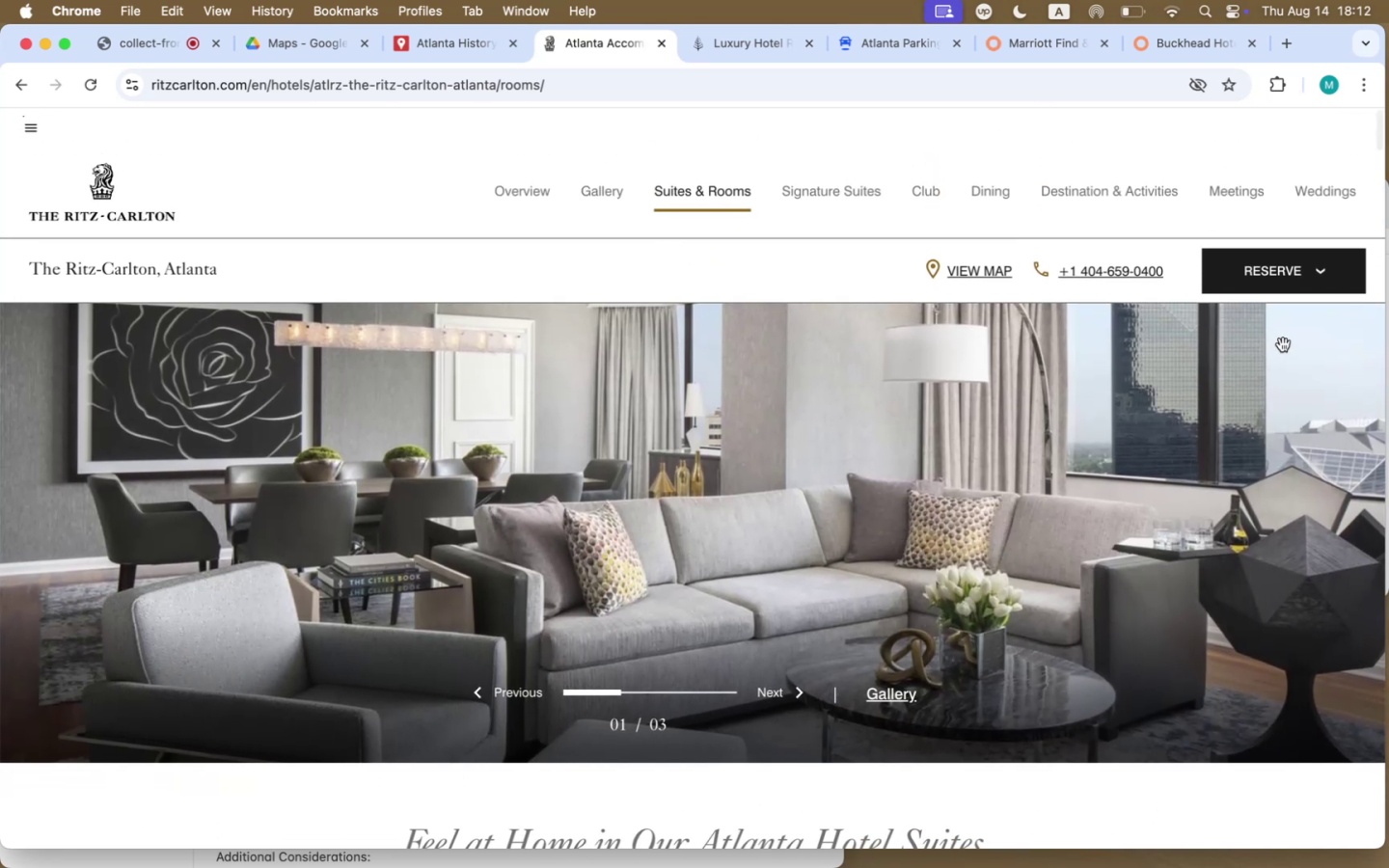 
mouse_move([1257, 282])
 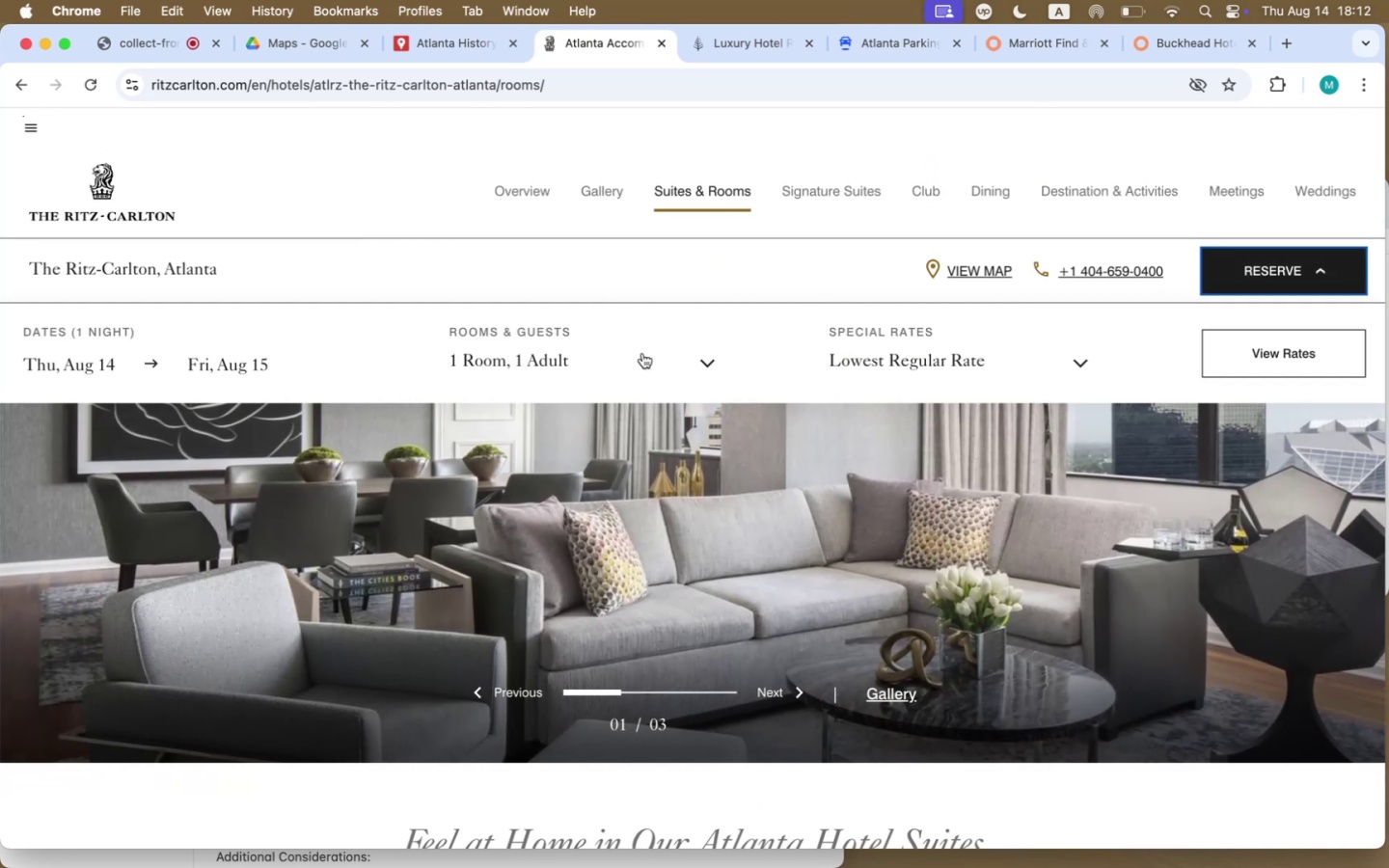 
left_click([296, 355])
 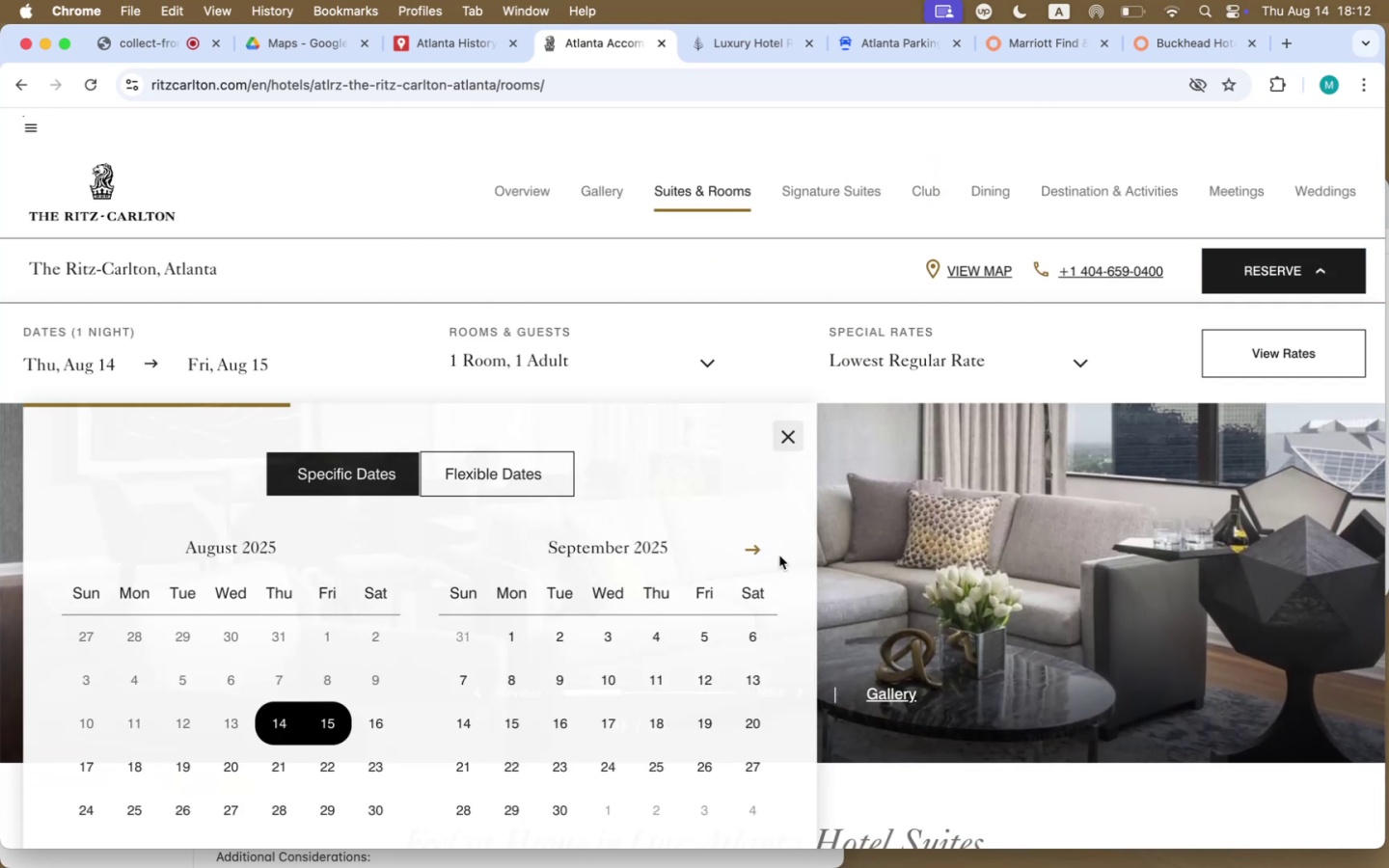 
double_click([752, 549])
 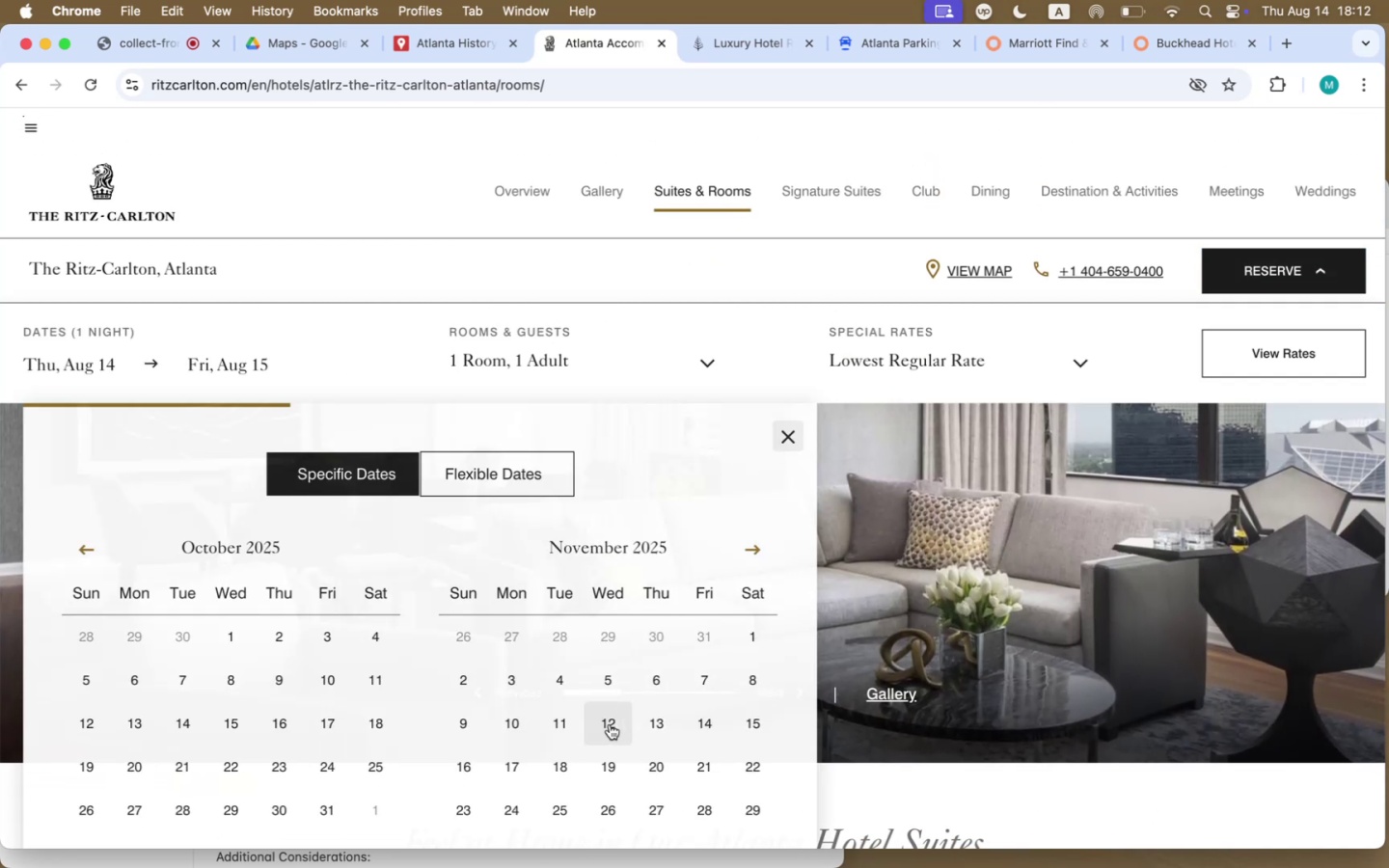 
left_click([706, 723])
 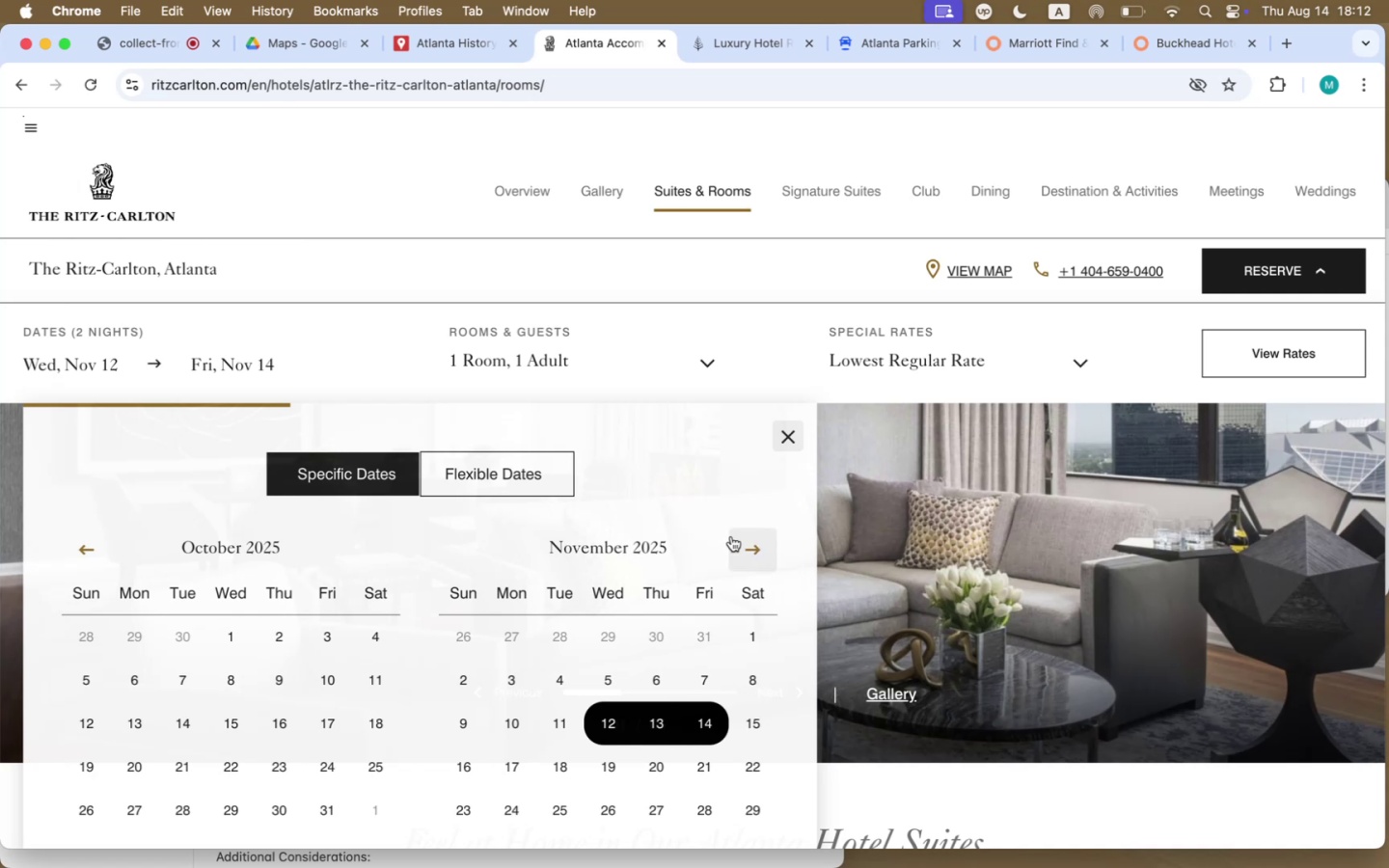 
scroll: coordinate [738, 575], scroll_direction: down, amount: 20.0
 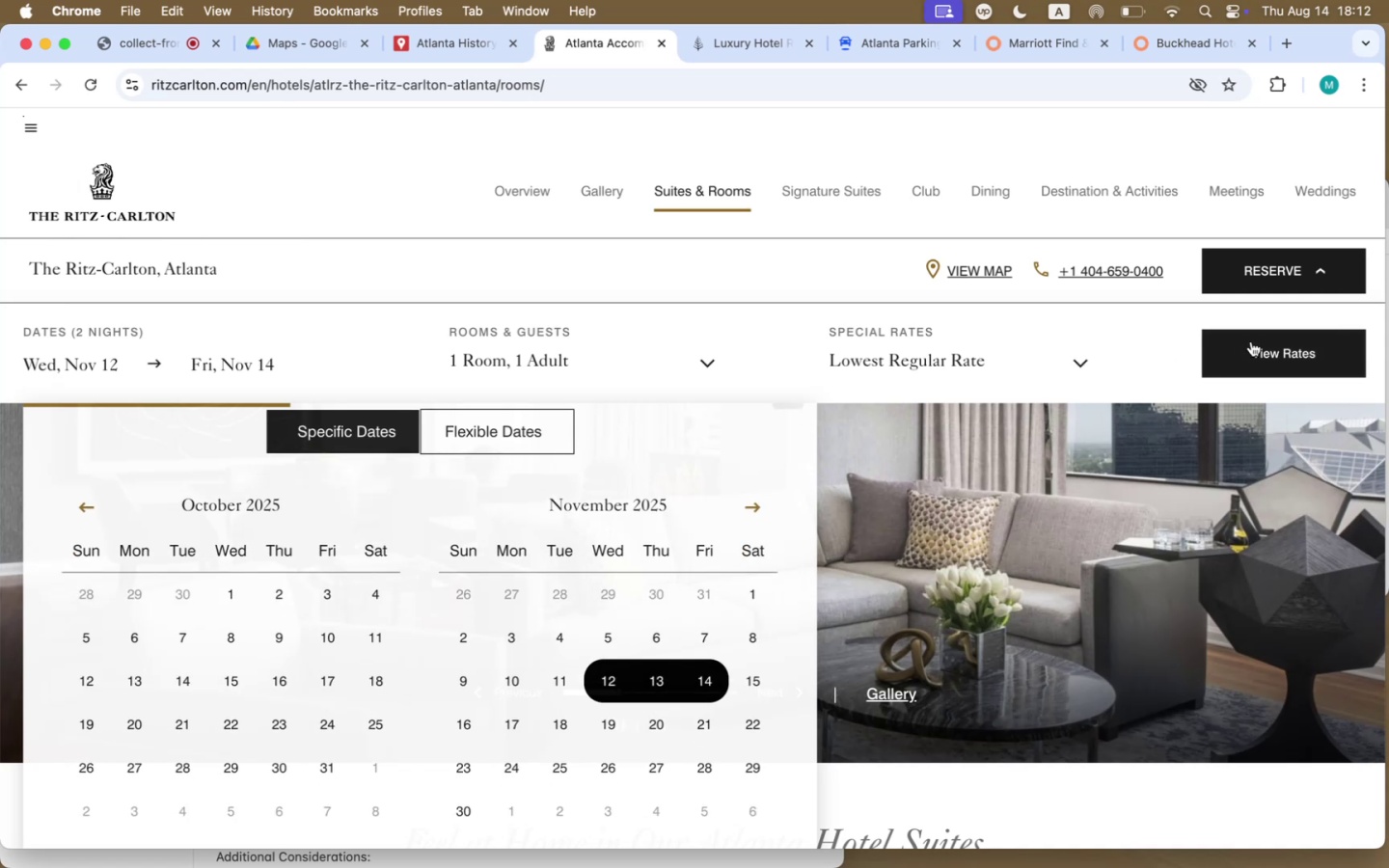 
left_click([703, 359])
 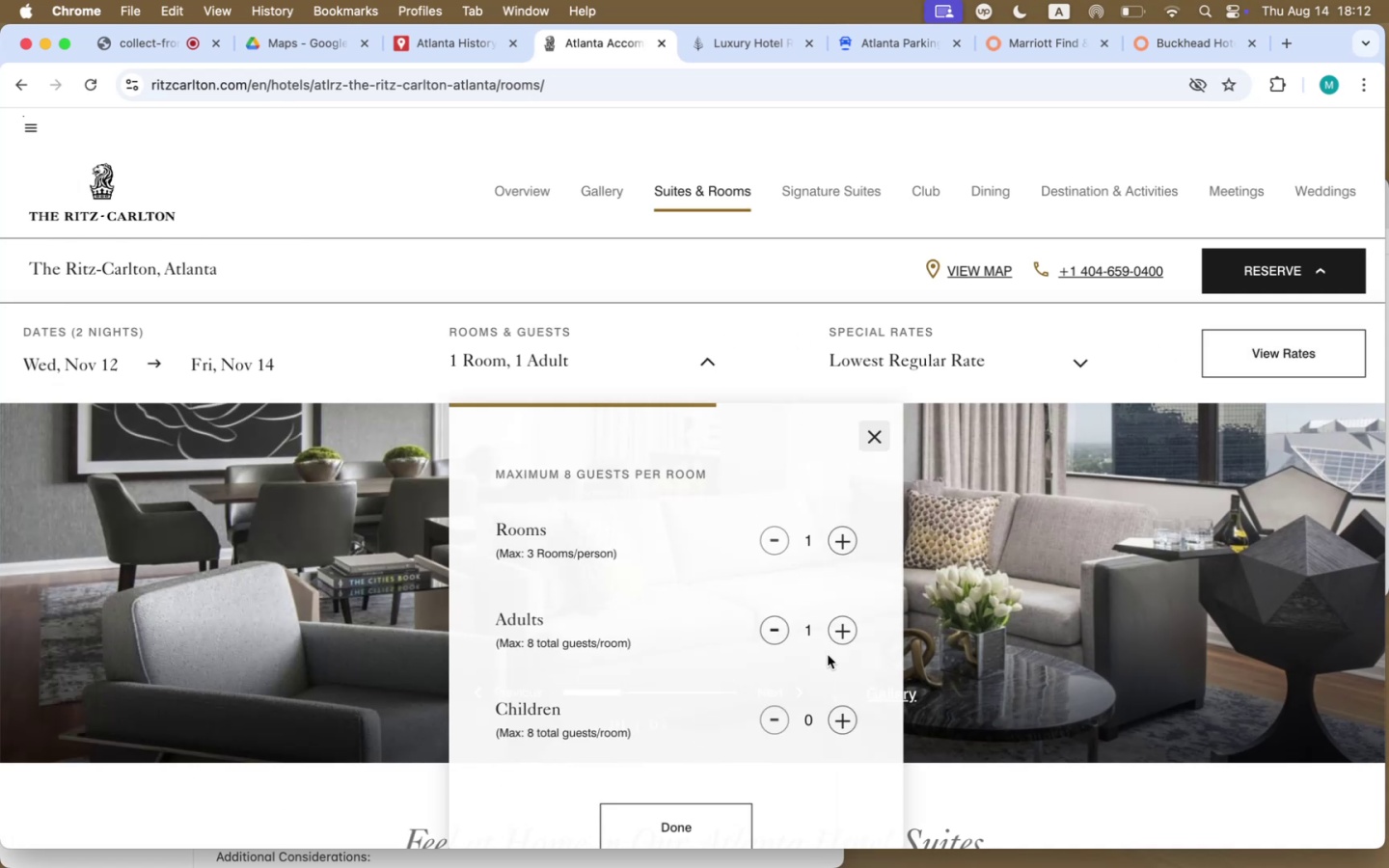 
left_click([848, 633])
 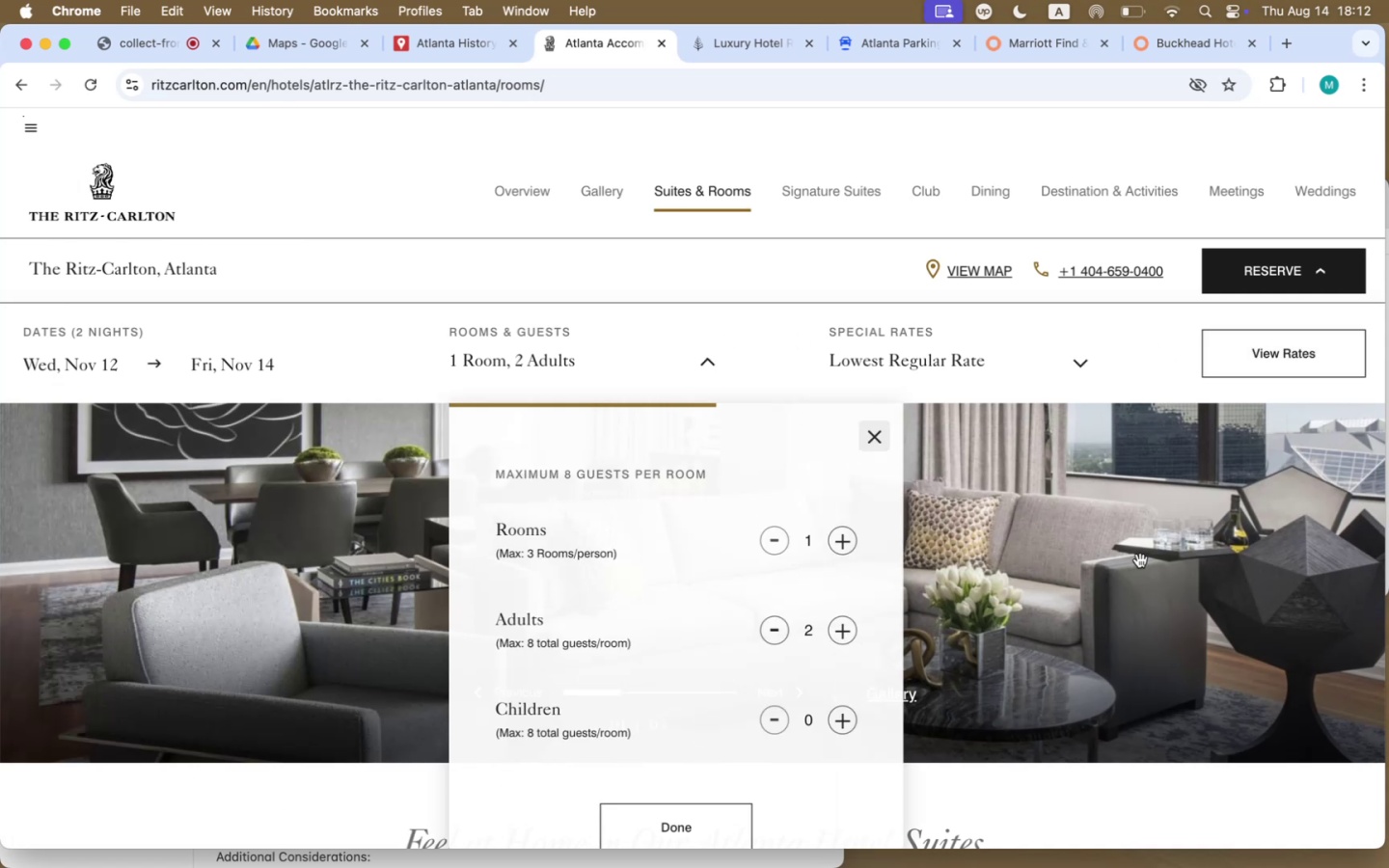 
left_click([1304, 353])
 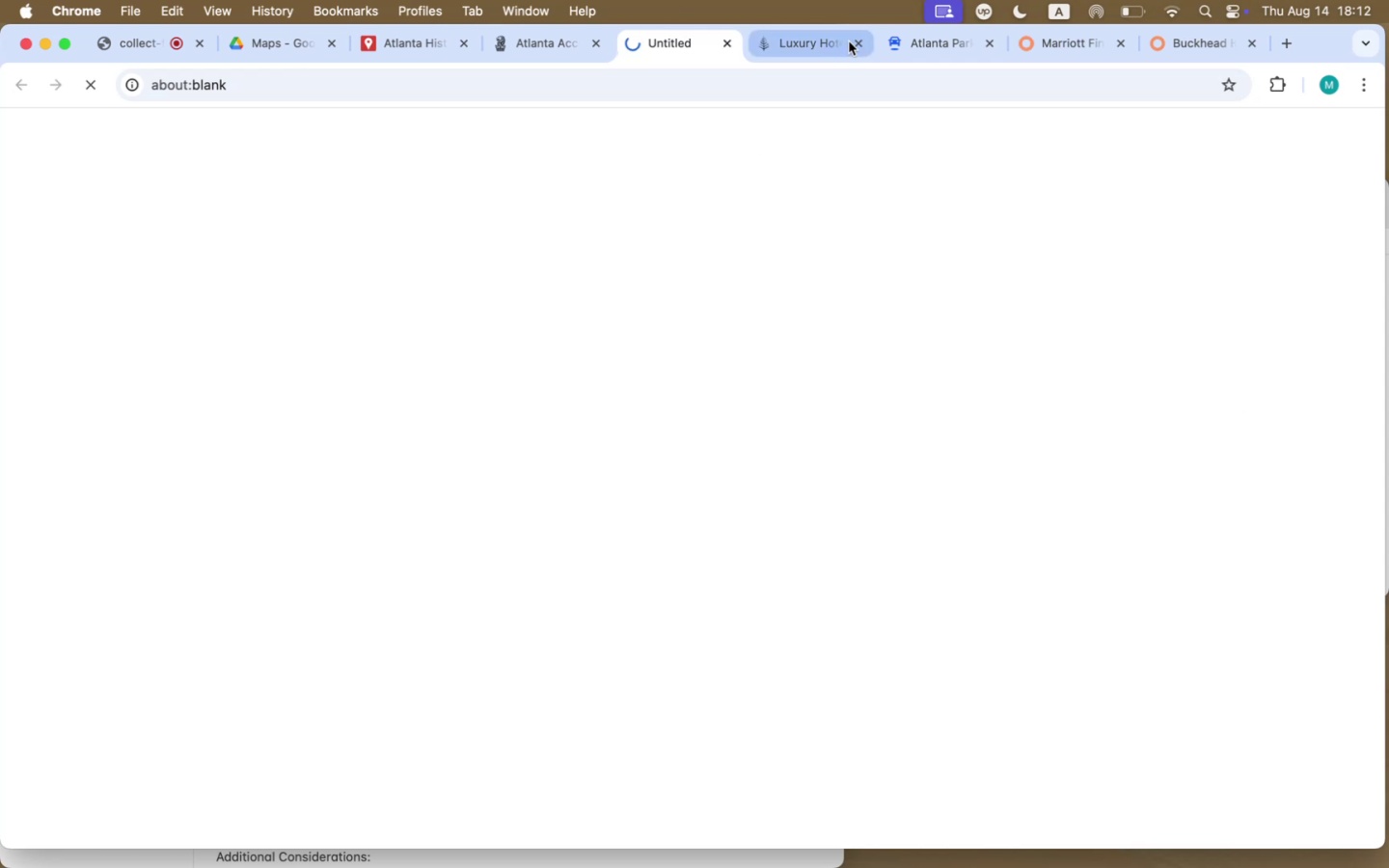 
left_click([860, 45])
 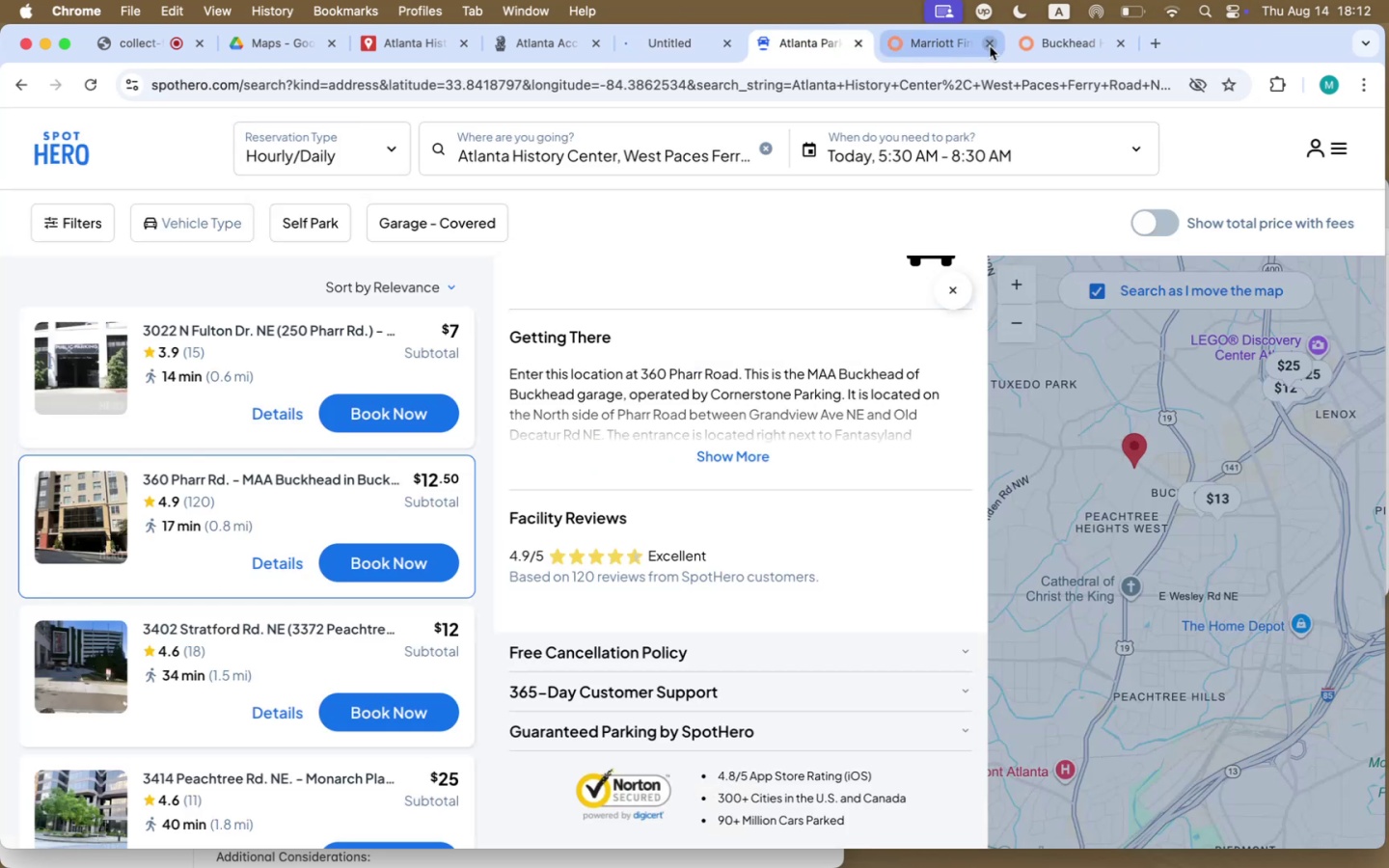 
left_click([994, 40])
 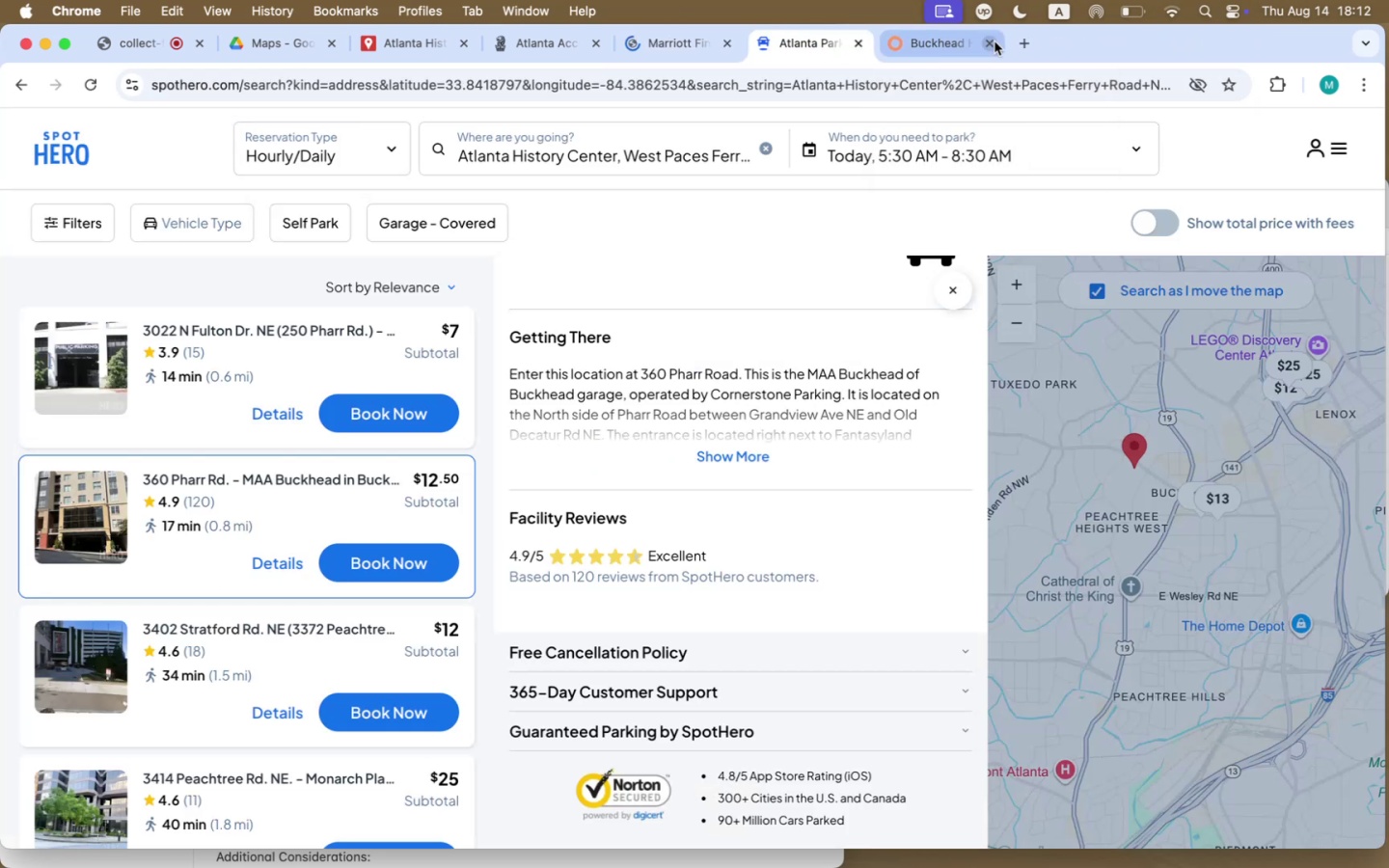 
left_click([994, 41])
 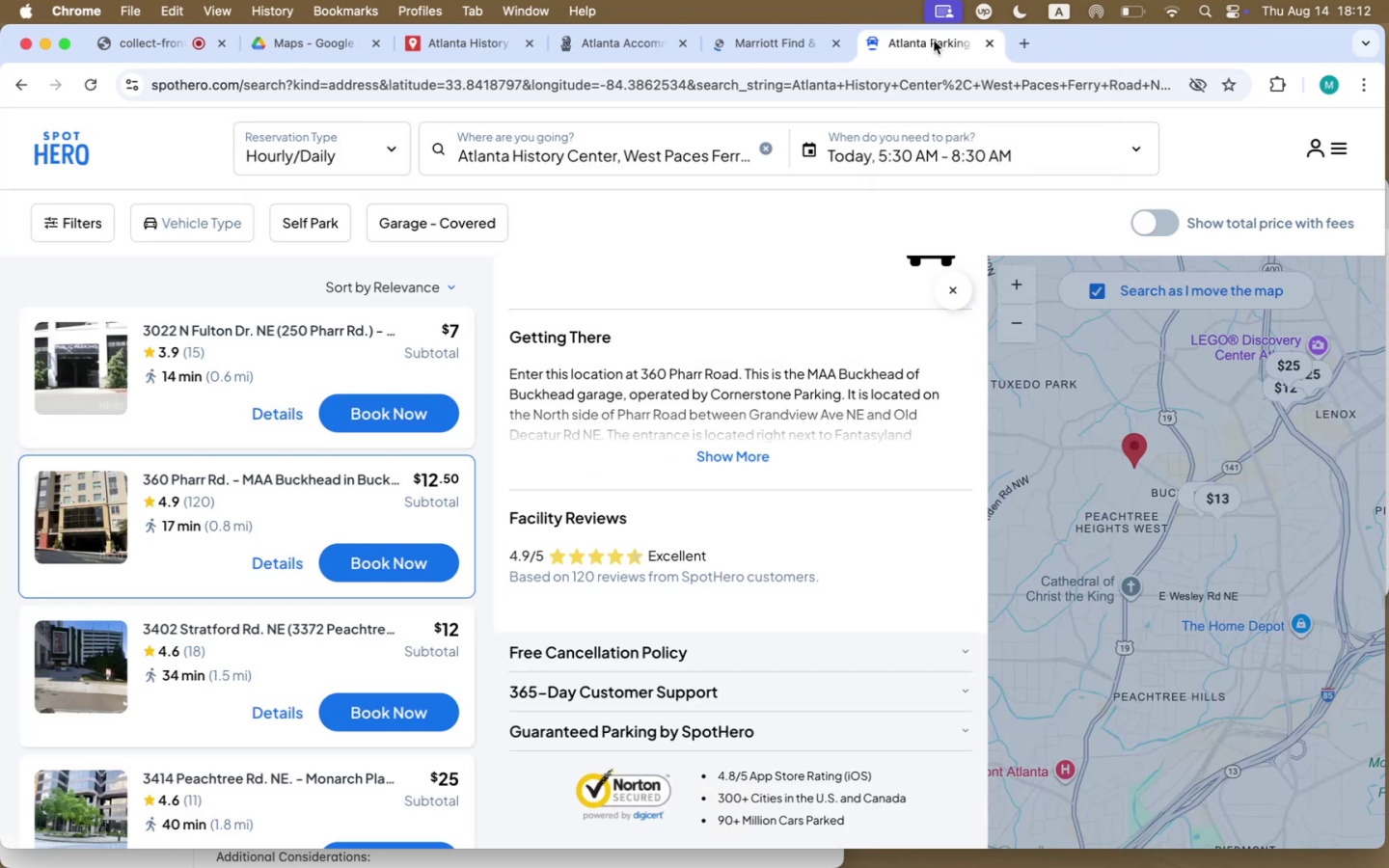 
left_click([810, 42])
 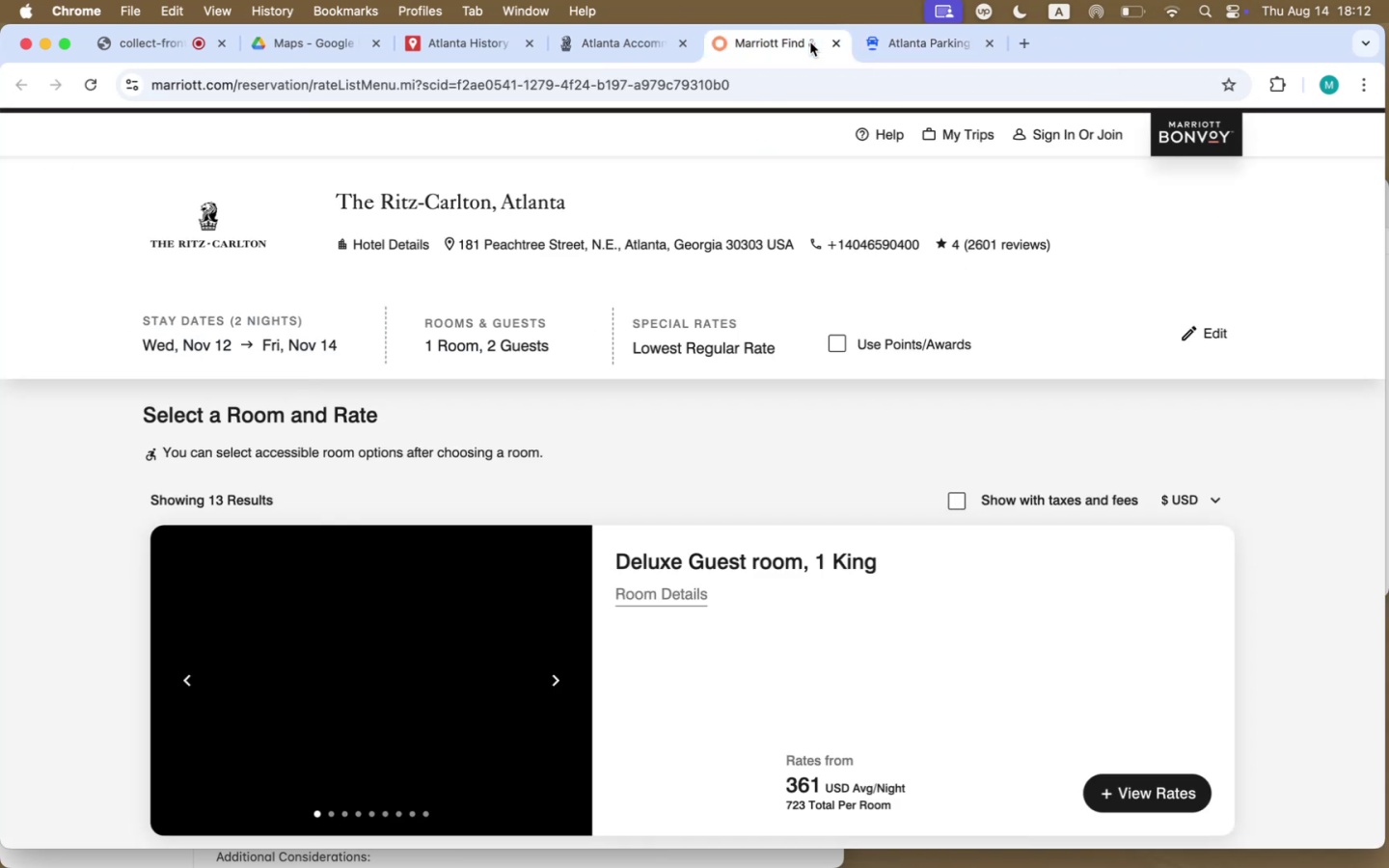 
scroll: coordinate [1368, 485], scroll_direction: down, amount: 14.0
 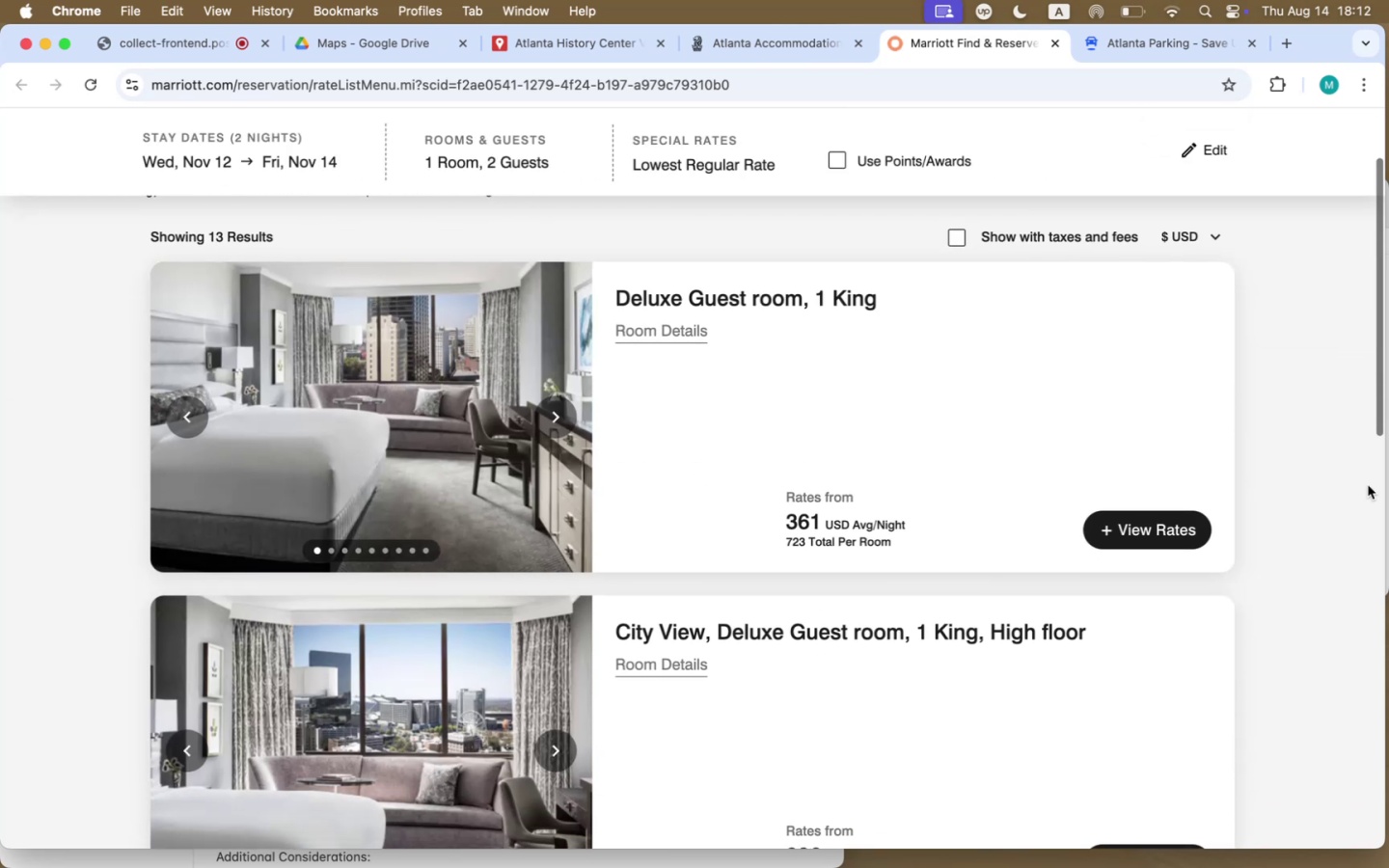 
scroll: coordinate [1368, 485], scroll_direction: up, amount: 11.0
 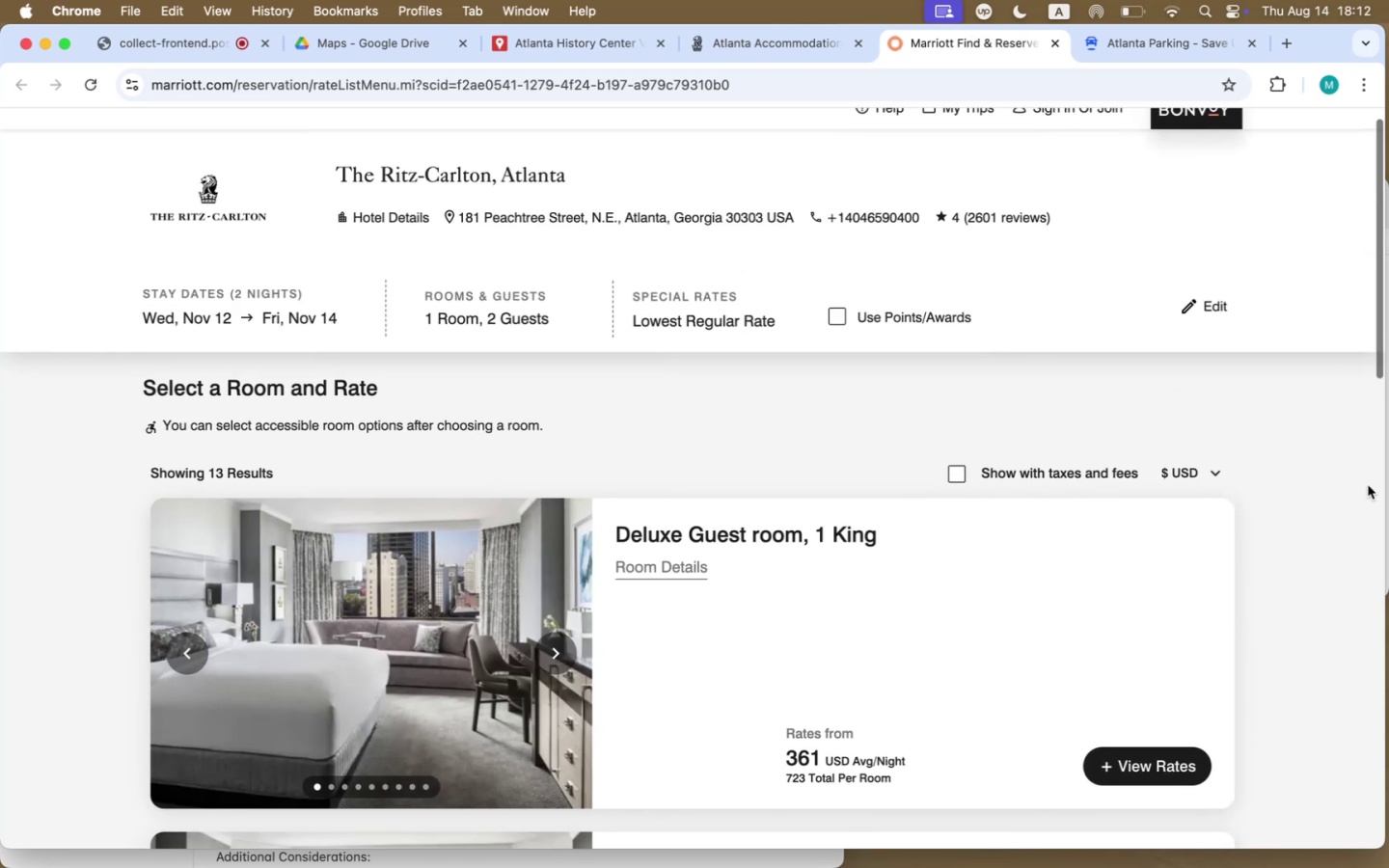 
scroll: coordinate [1368, 485], scroll_direction: down, amount: 26.0
 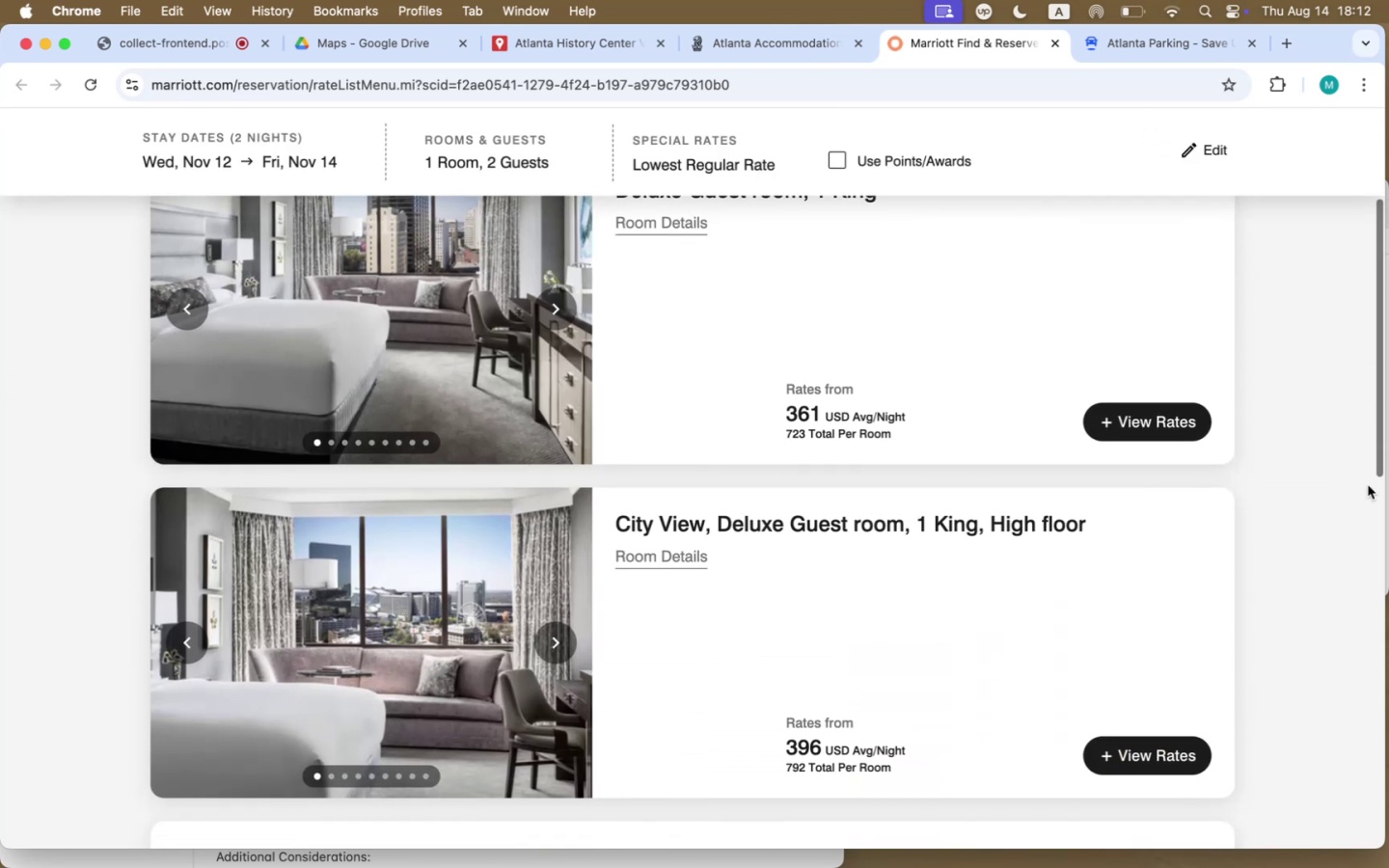 
scroll: coordinate [1368, 485], scroll_direction: up, amount: 19.0
 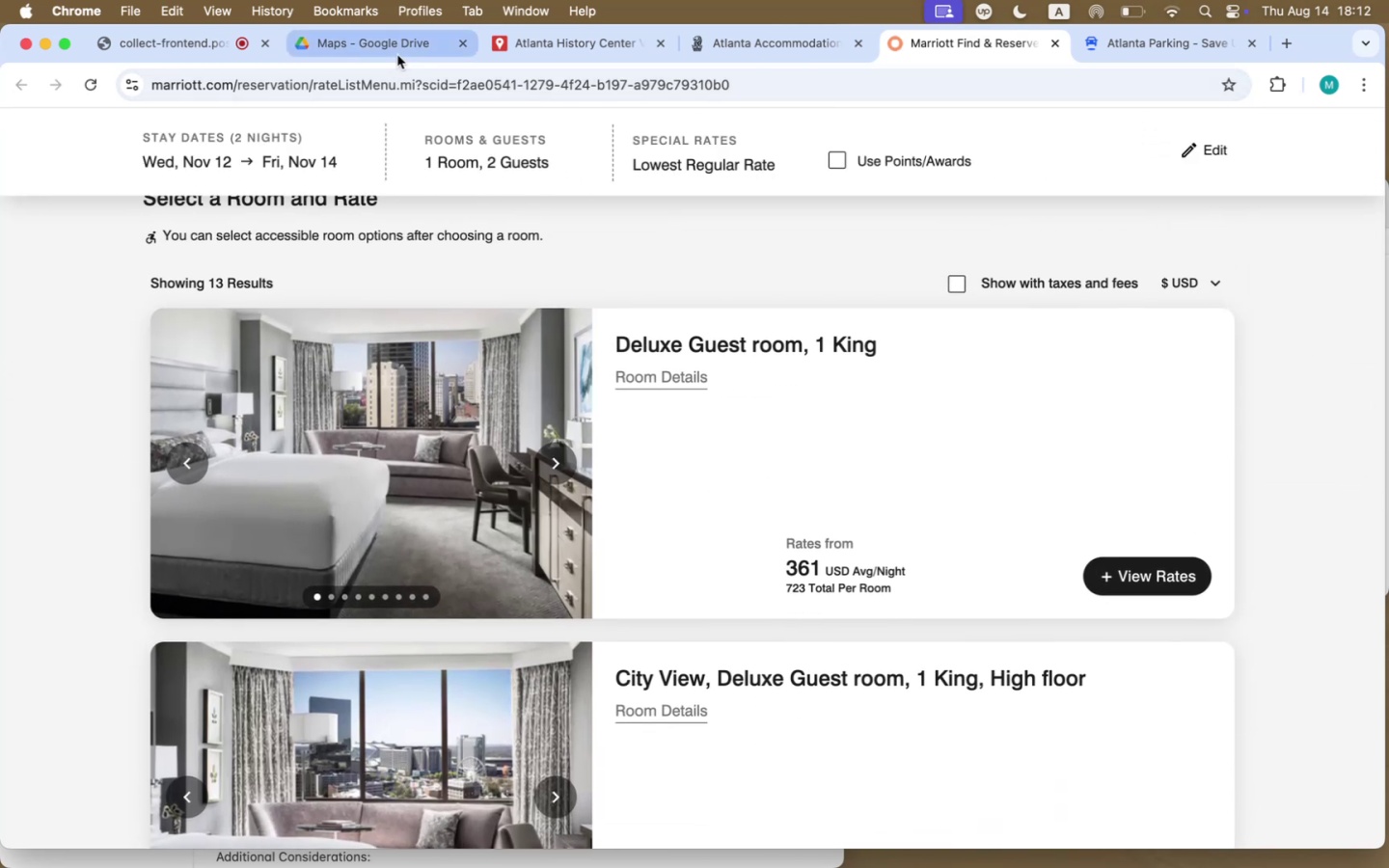 
left_click([570, 51])
 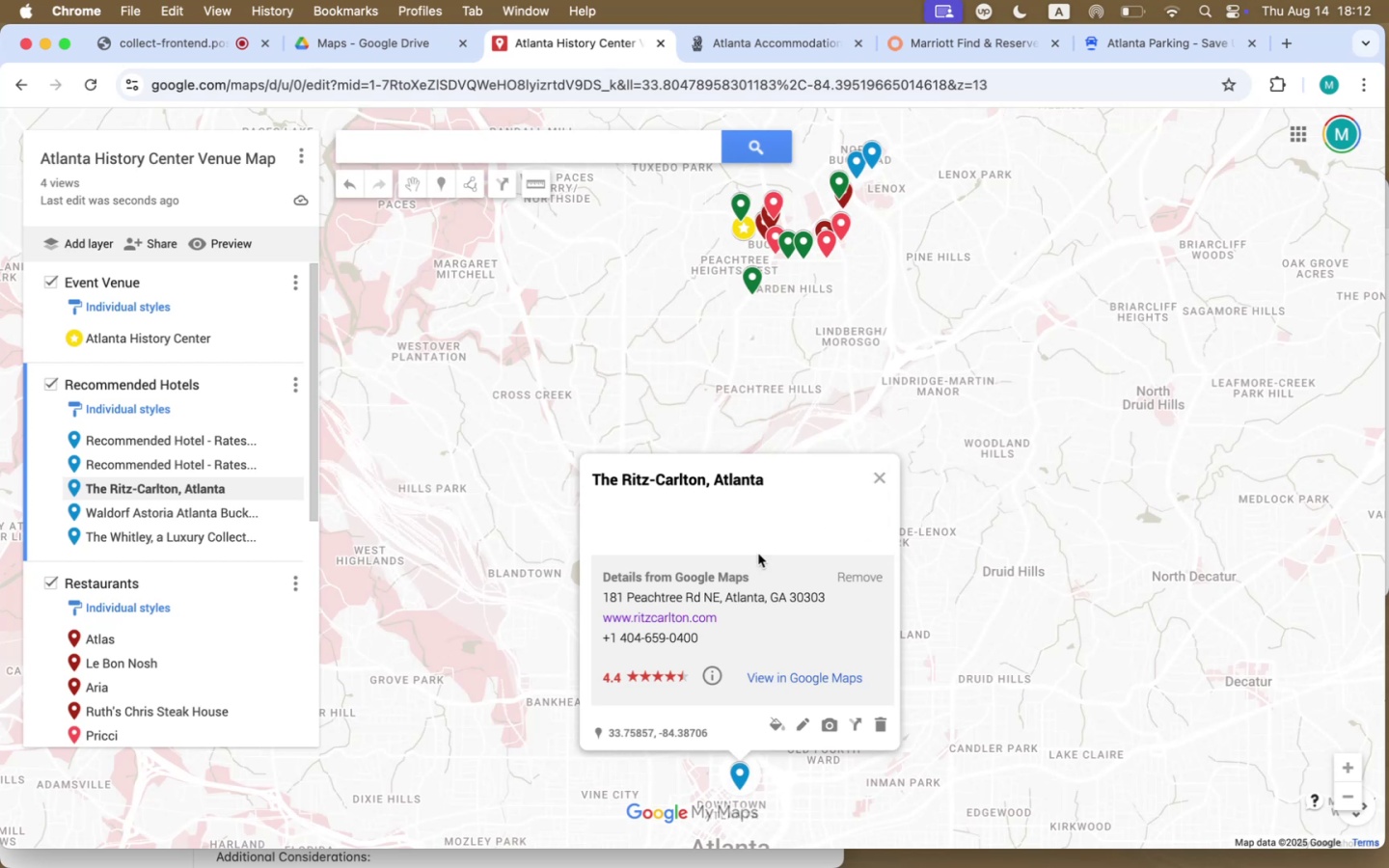 
left_click([799, 727])
 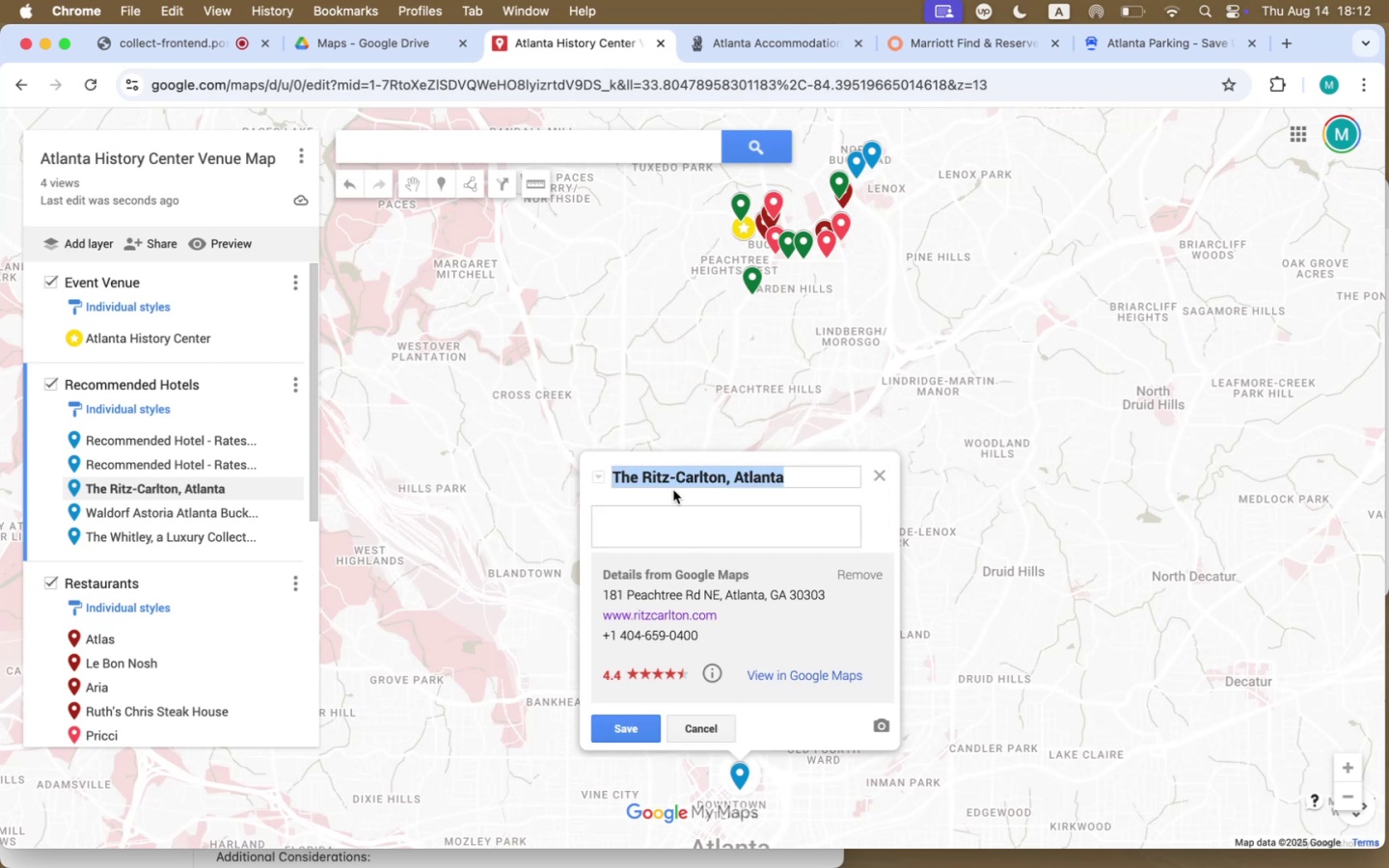 
left_click([662, 515])
 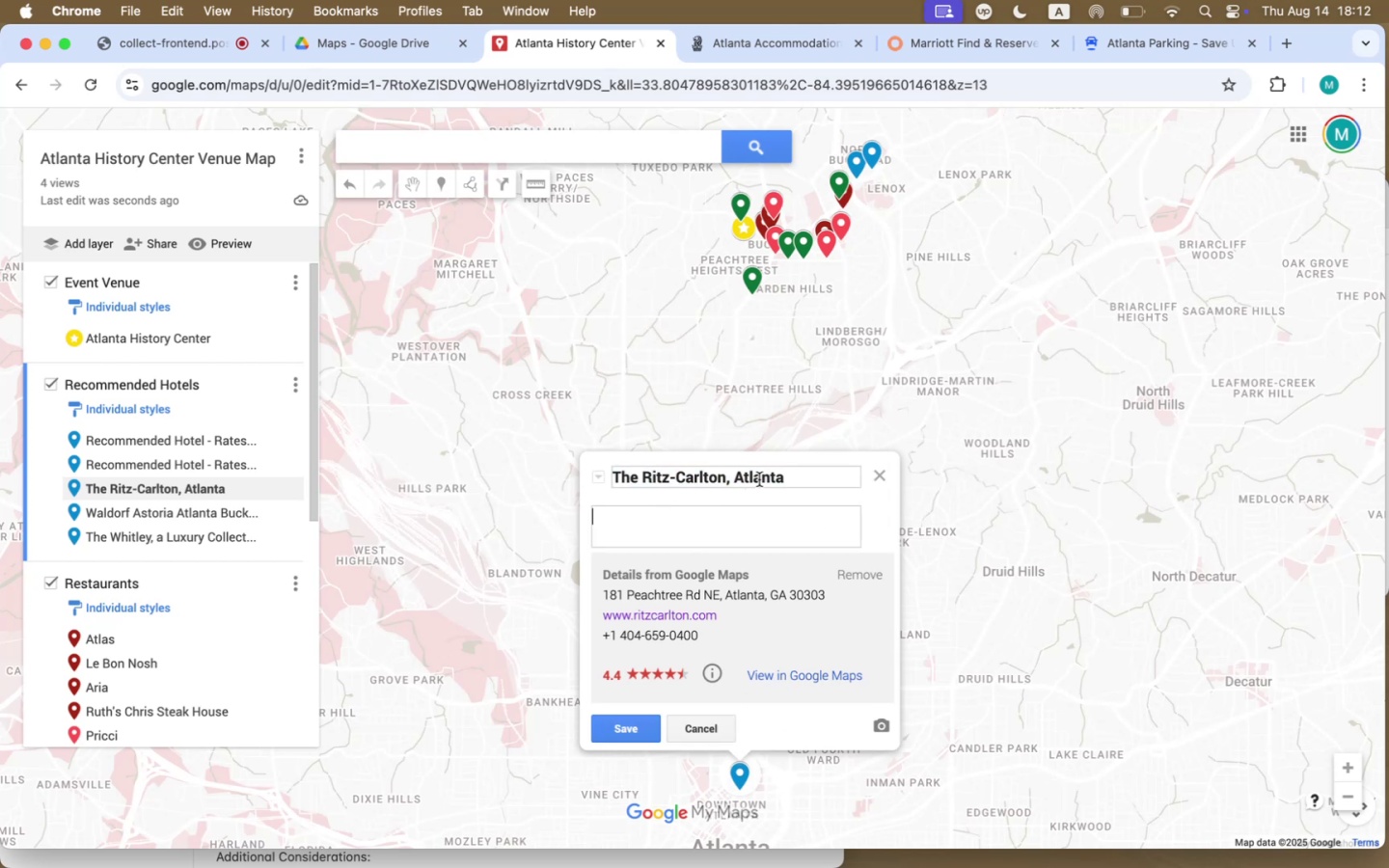 
left_click_drag(start_coordinate=[785, 475], to_coordinate=[603, 482])
 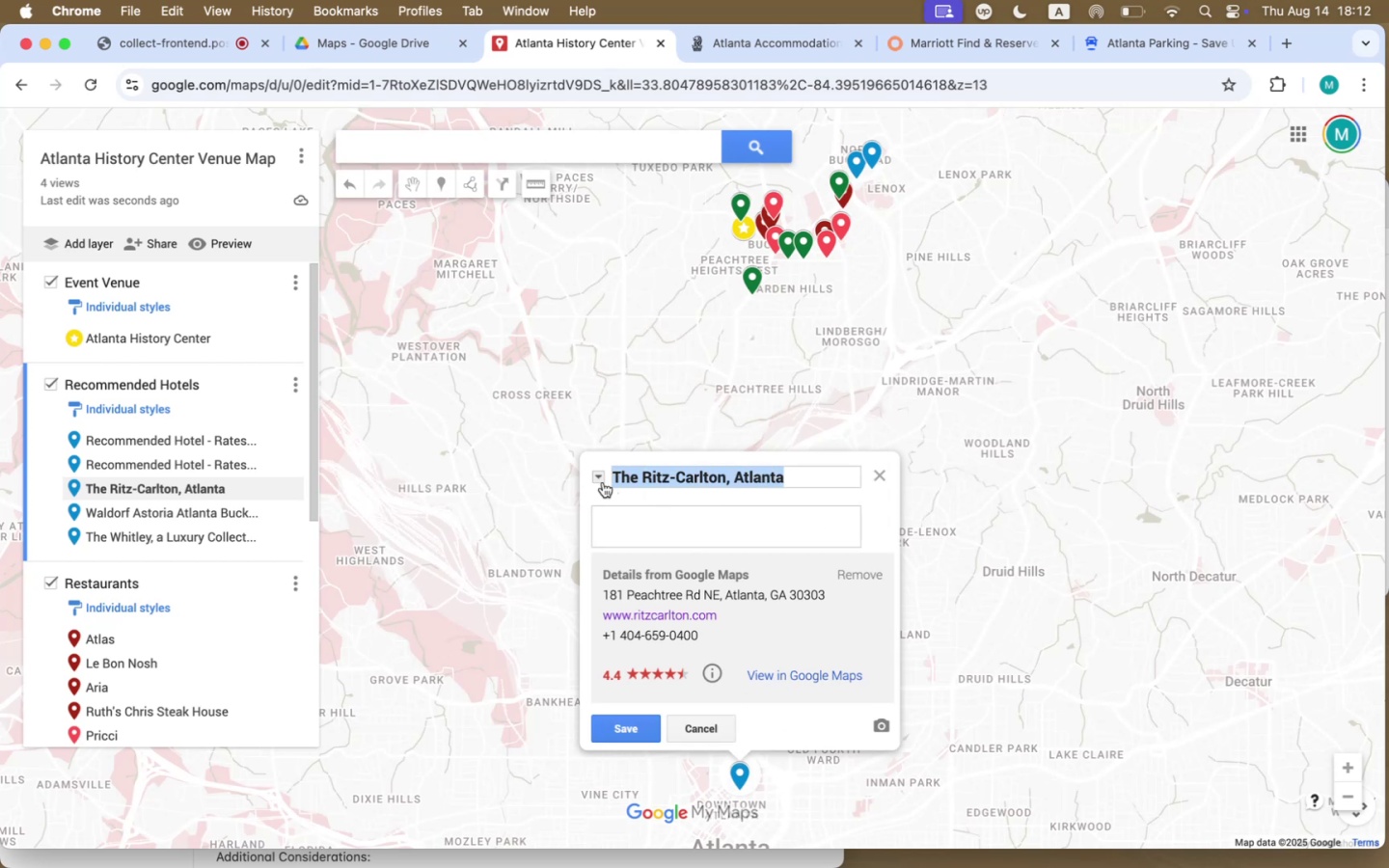 
key(Meta+CommandLeft)
 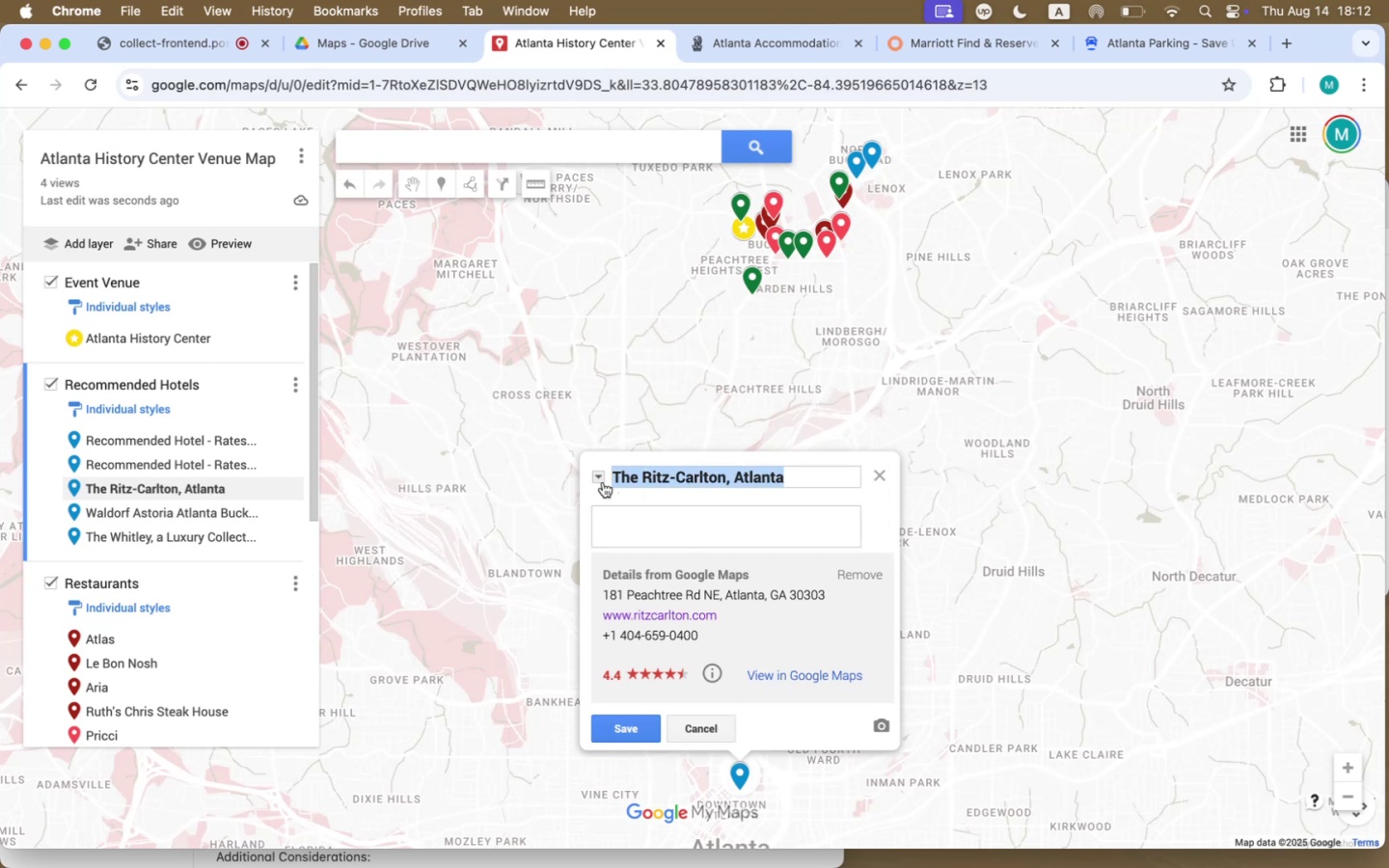 
key(Meta+C)
 